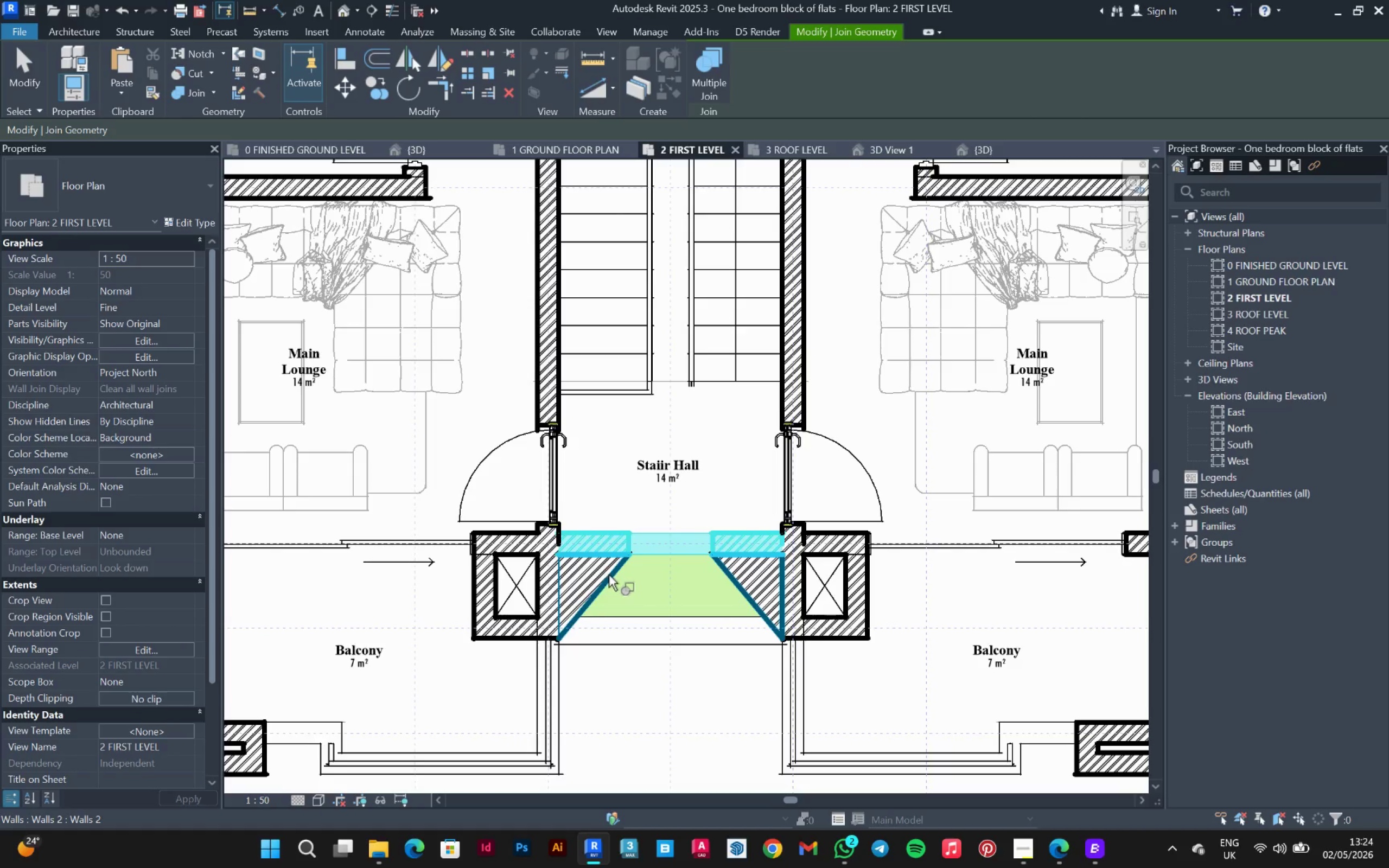 
left_click([610, 570])
 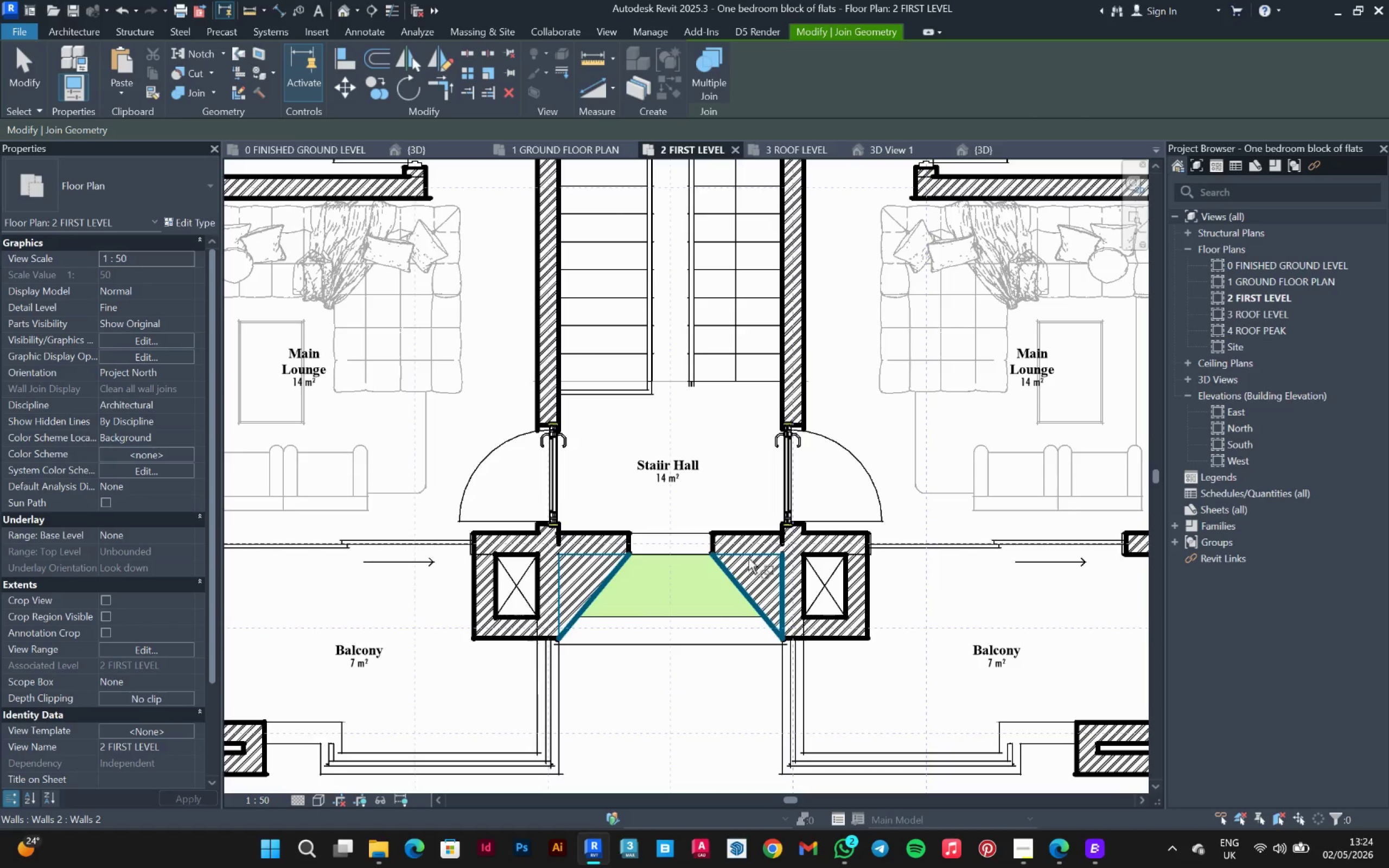 
scroll: coordinate [750, 545], scroll_direction: up, amount: 1.0
 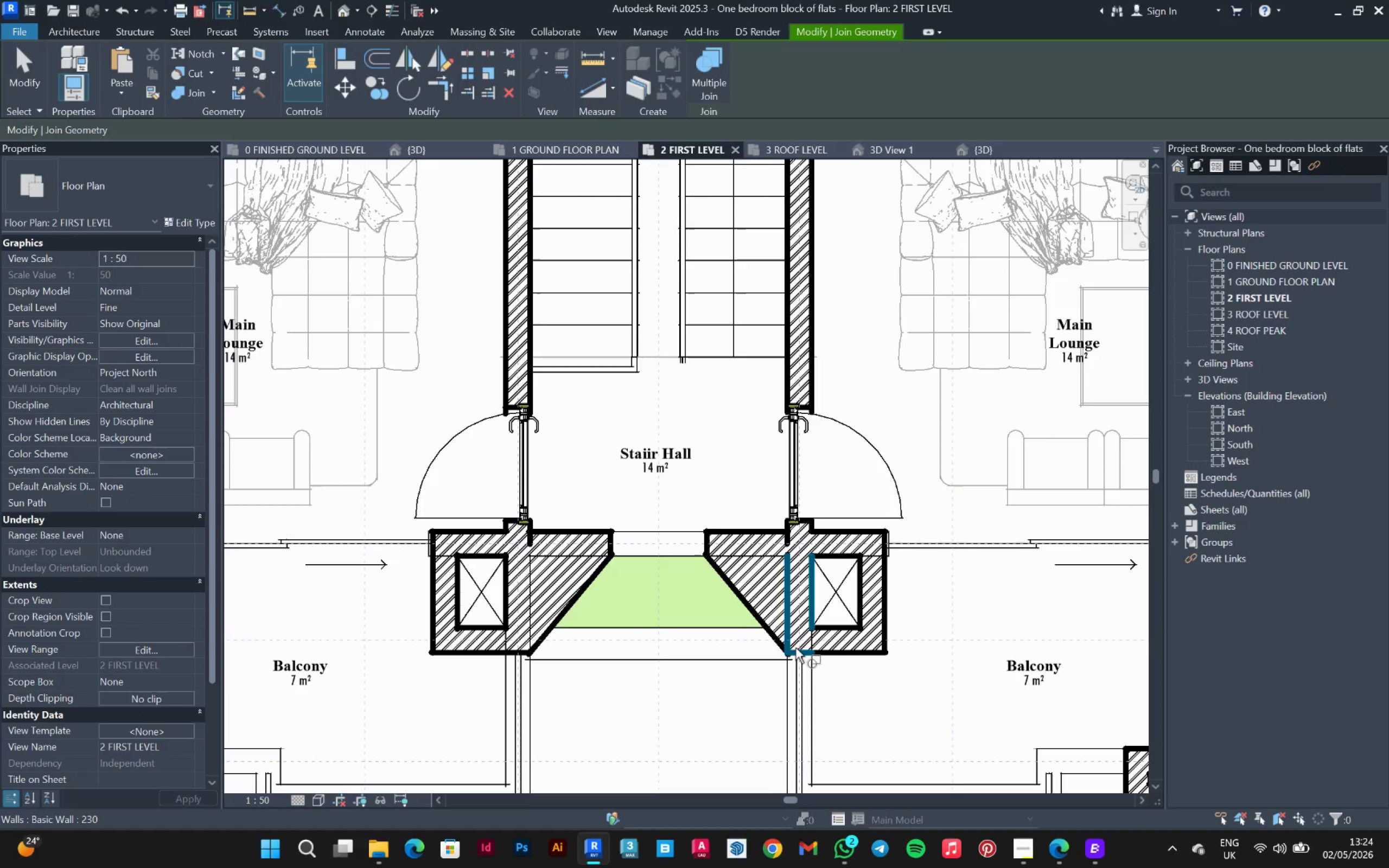 
left_click([800, 644])
 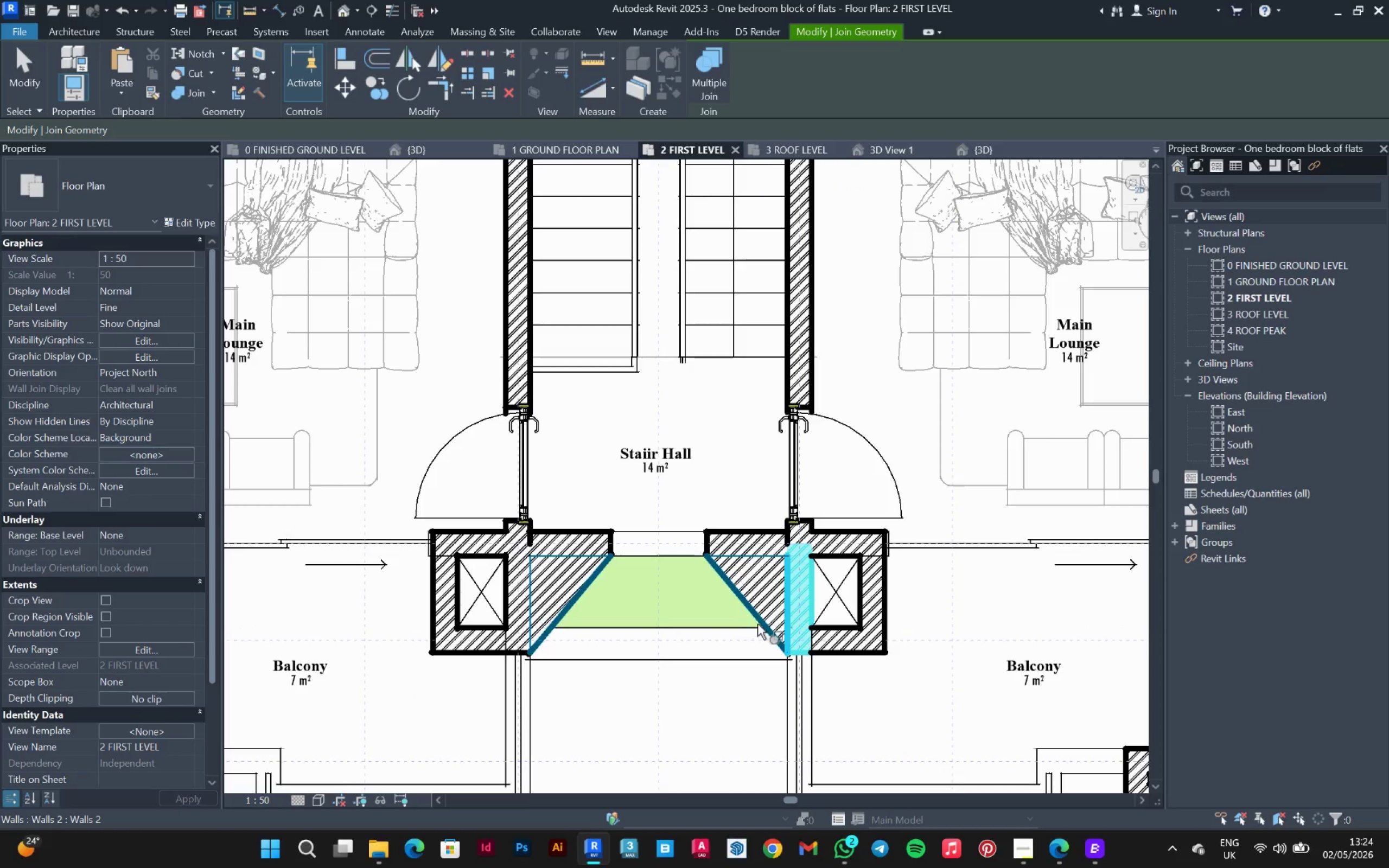 
left_click([757, 618])
 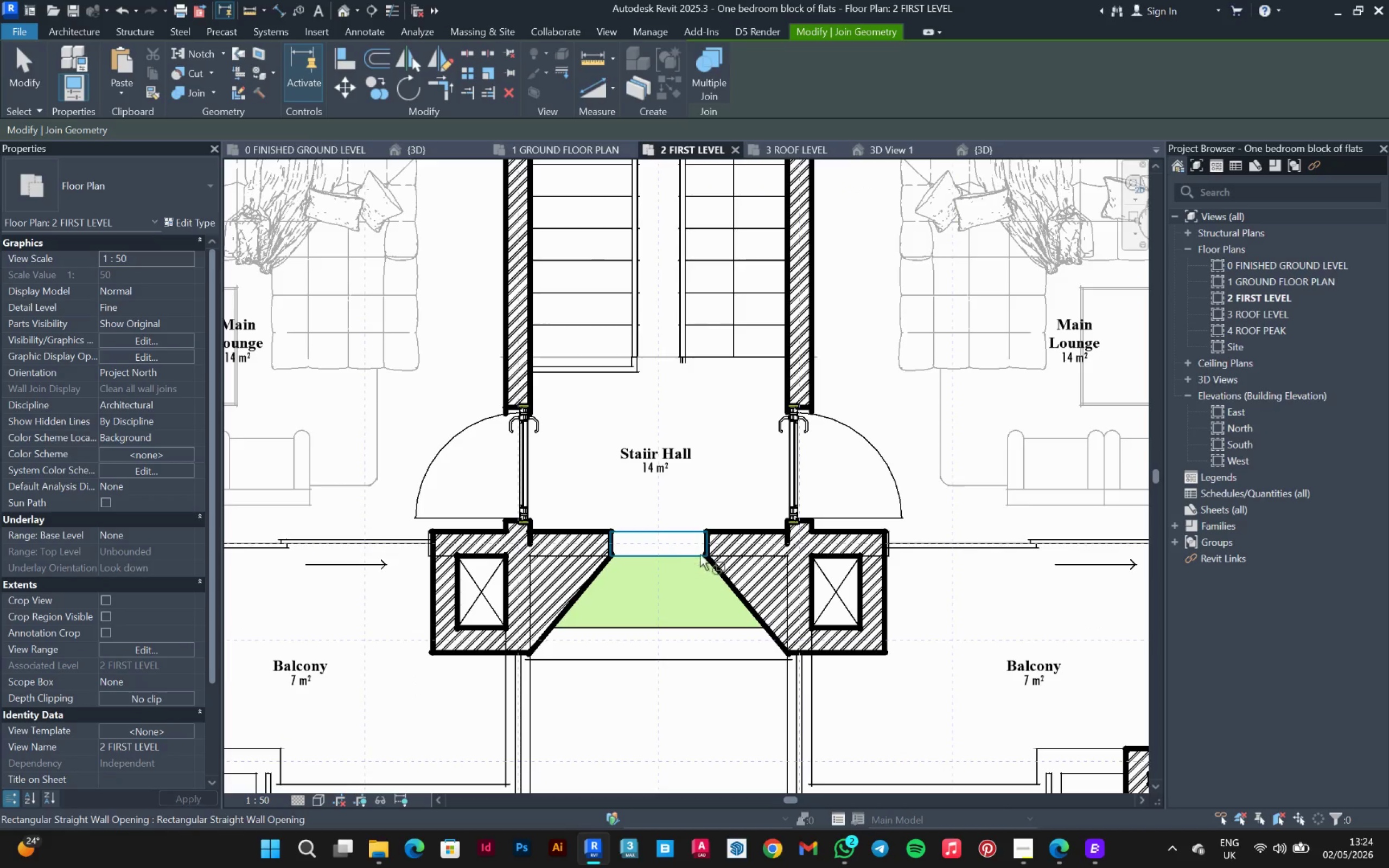 
key(Escape)
 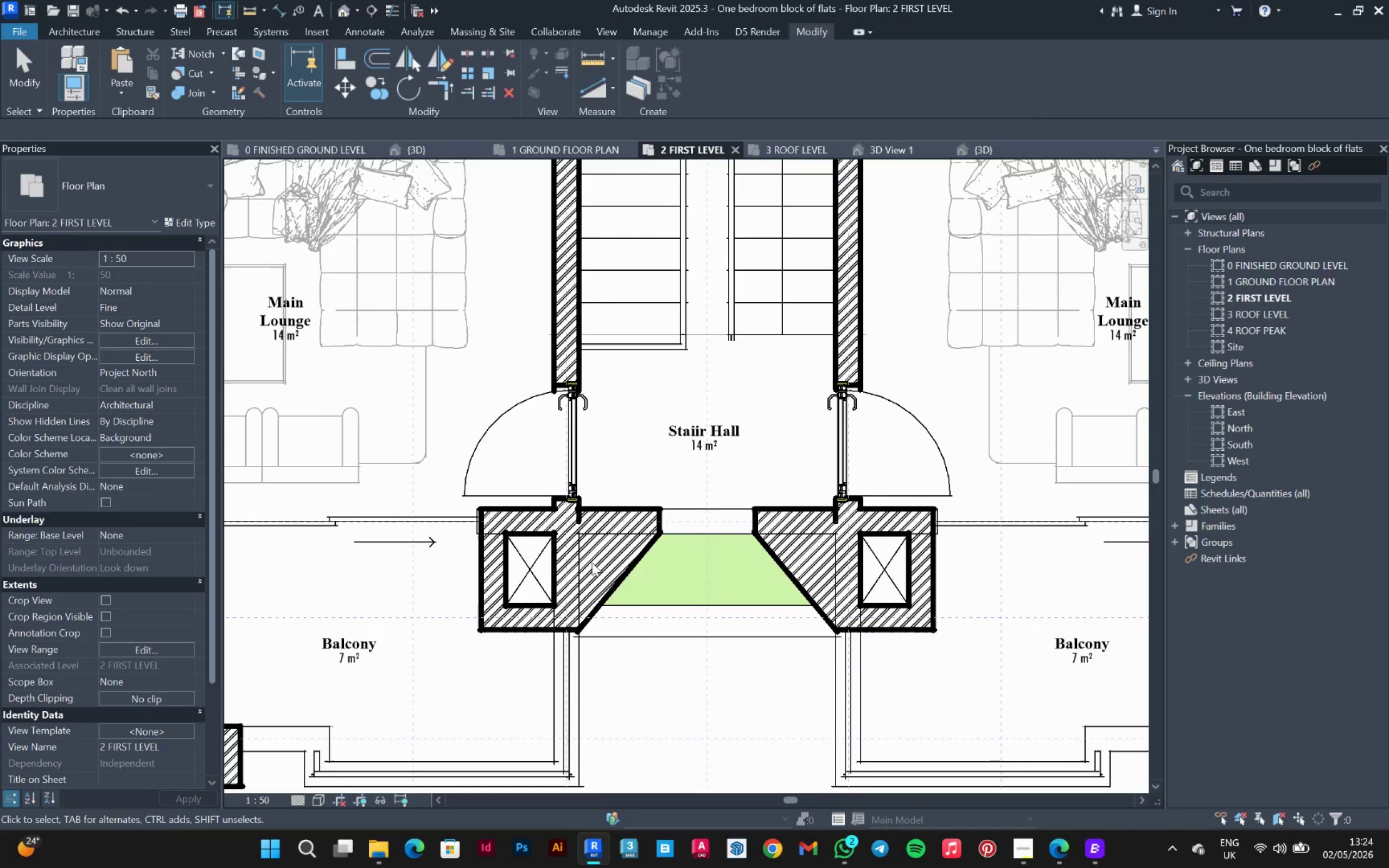 
scroll: coordinate [604, 569], scroll_direction: none, amount: 0.0
 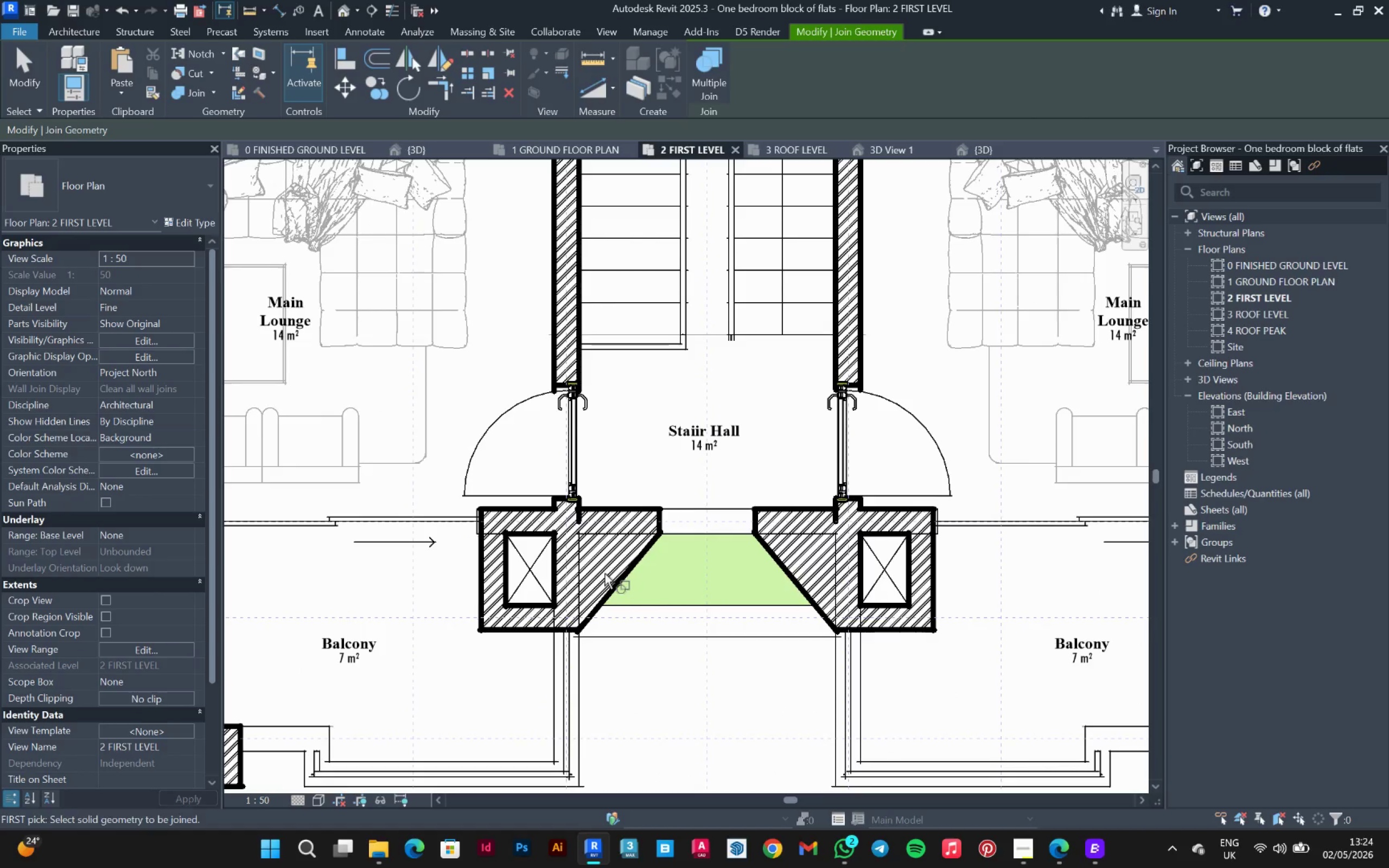 
key(Escape)
 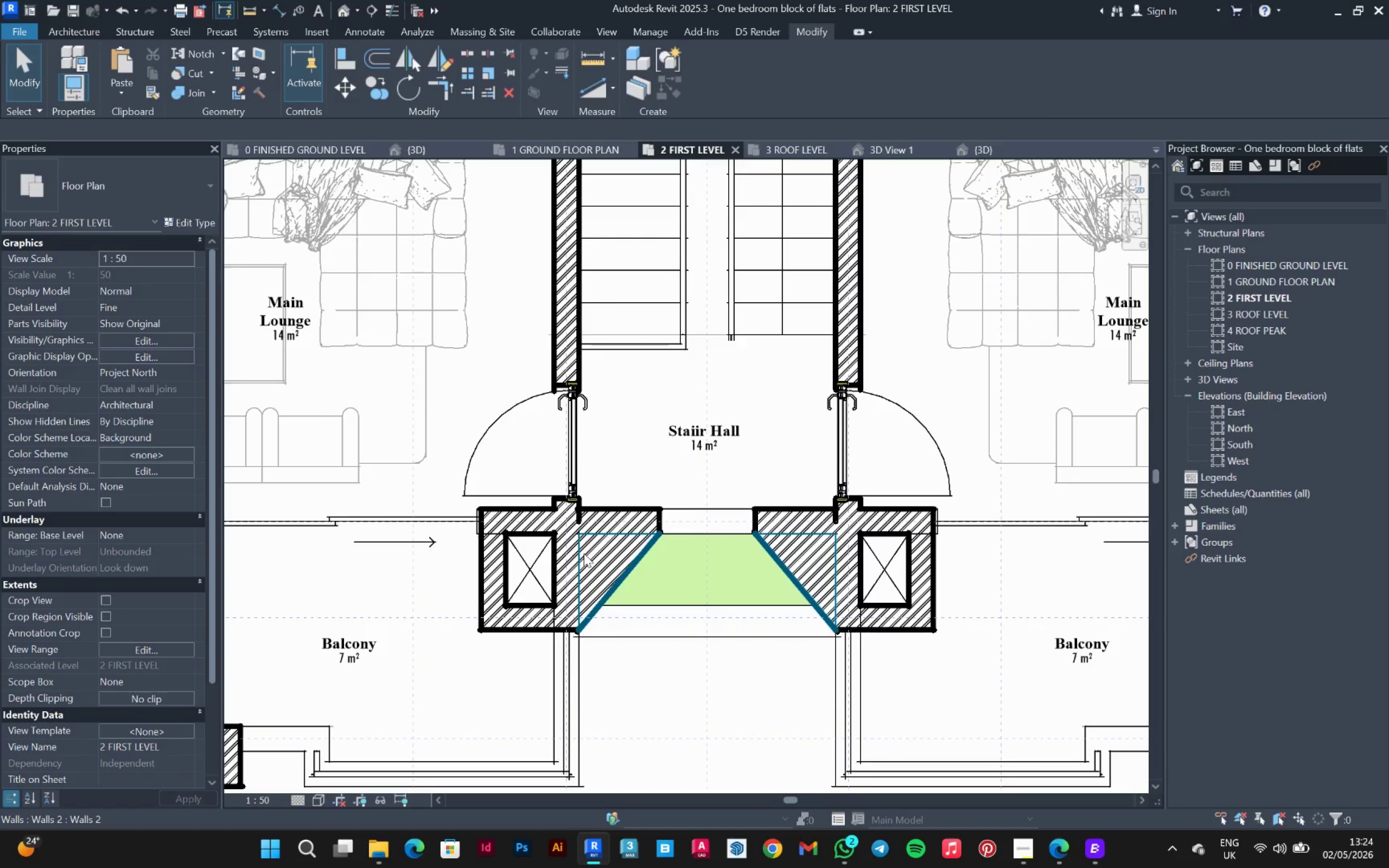 
left_click([584, 553])
 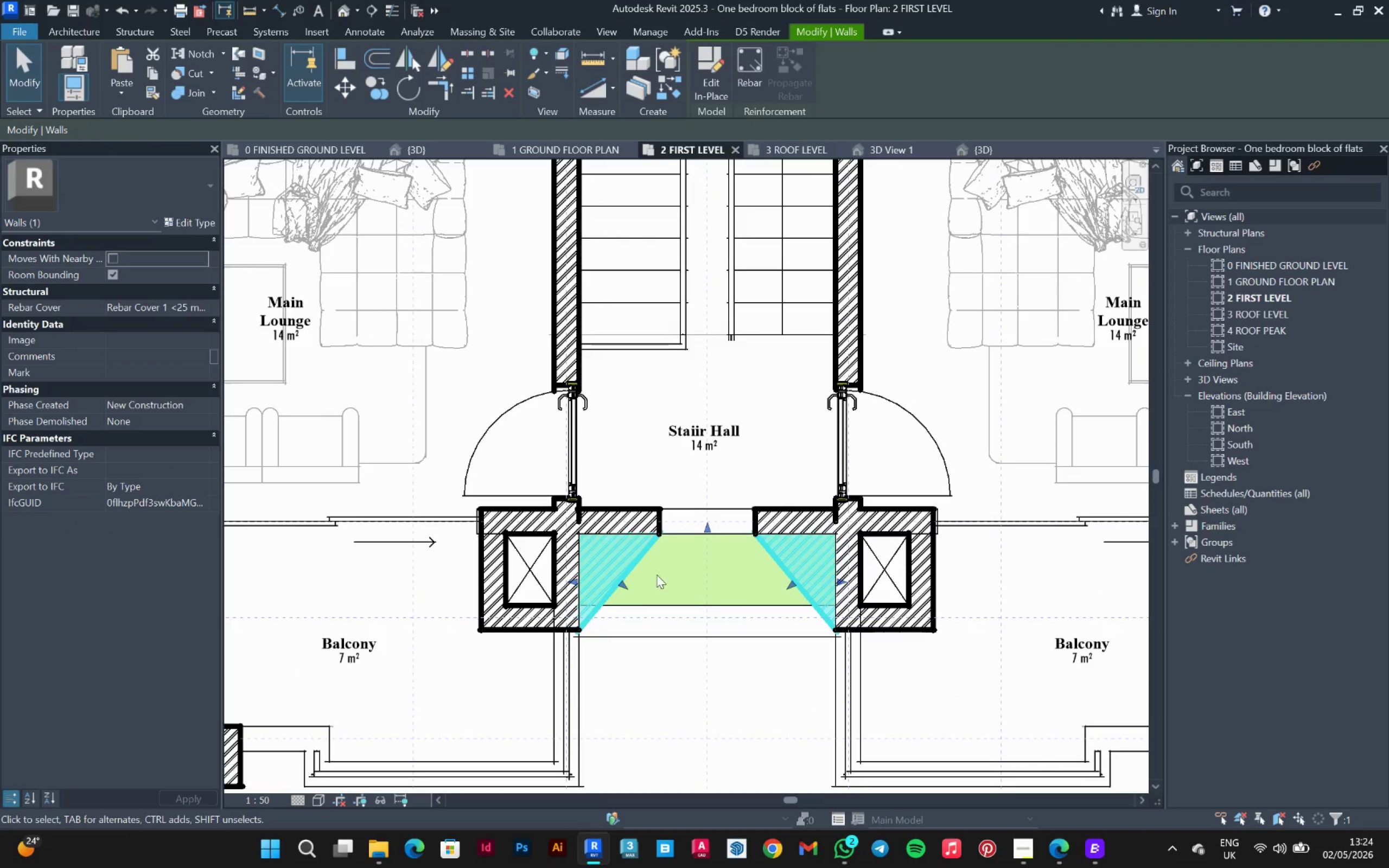 
left_click_drag(start_coordinate=[665, 569], to_coordinate=[665, 573])
 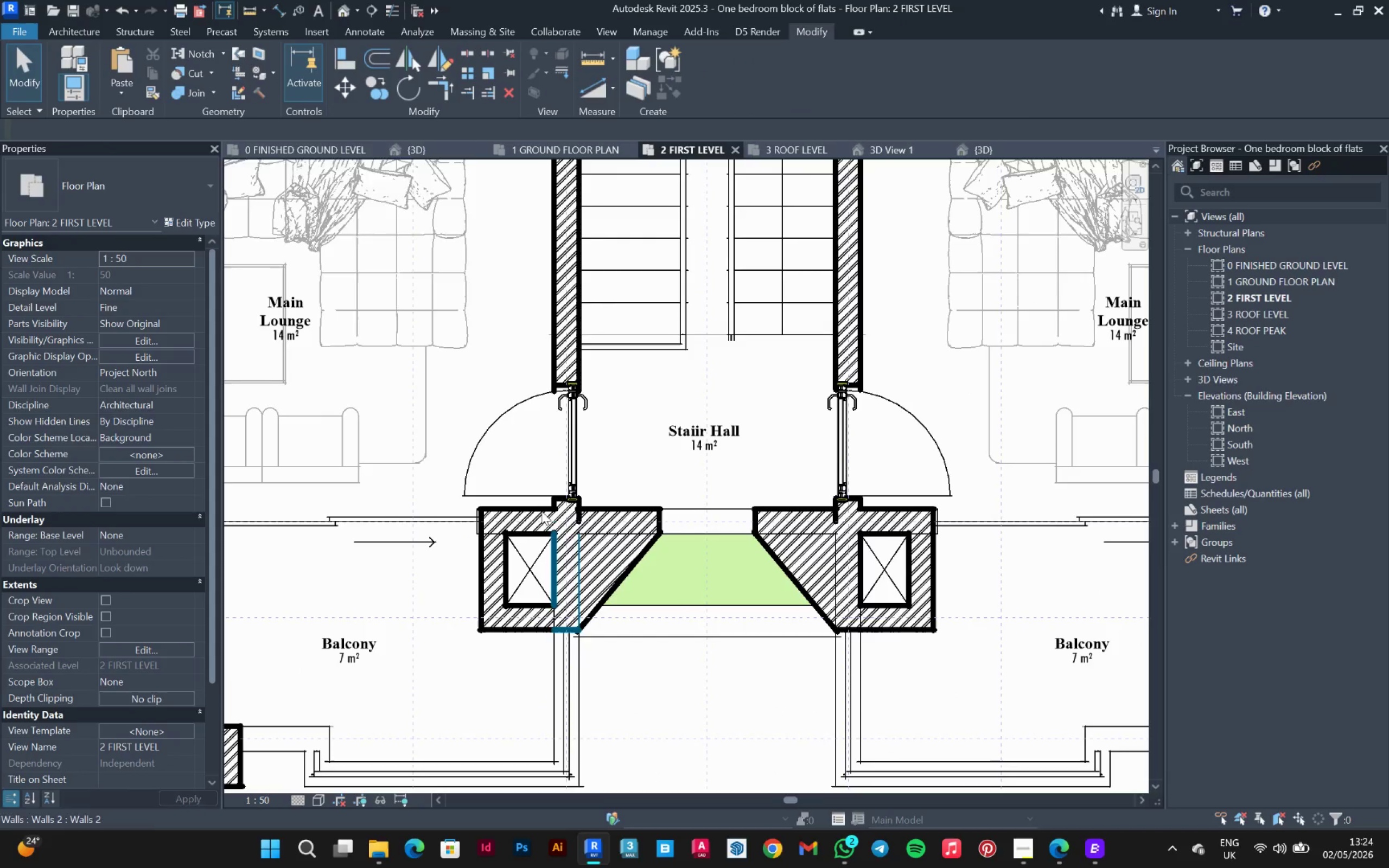 
left_click([427, 144])
 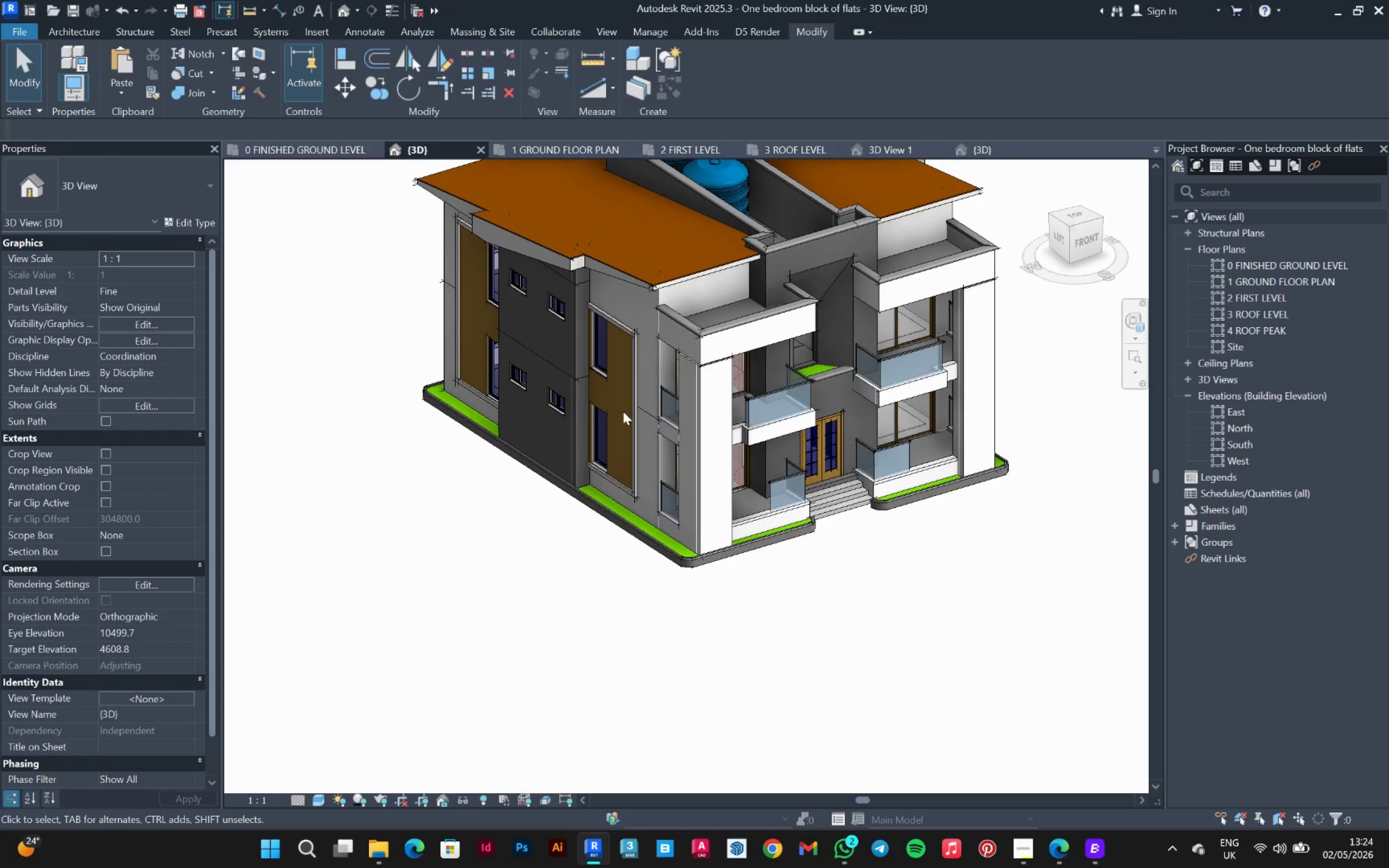 
scroll: coordinate [823, 386], scroll_direction: up, amount: 7.0
 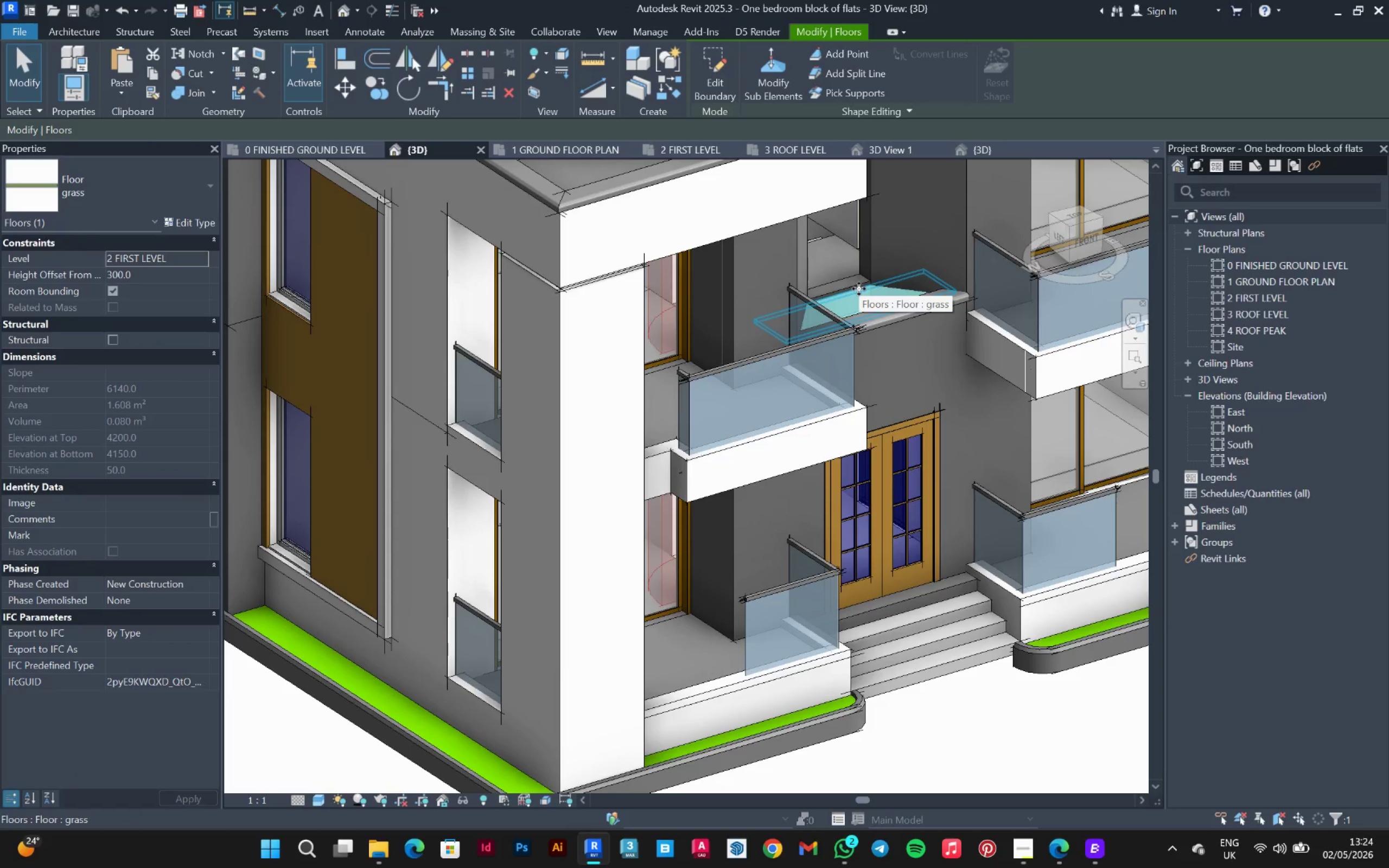 
double_click([859, 289])
 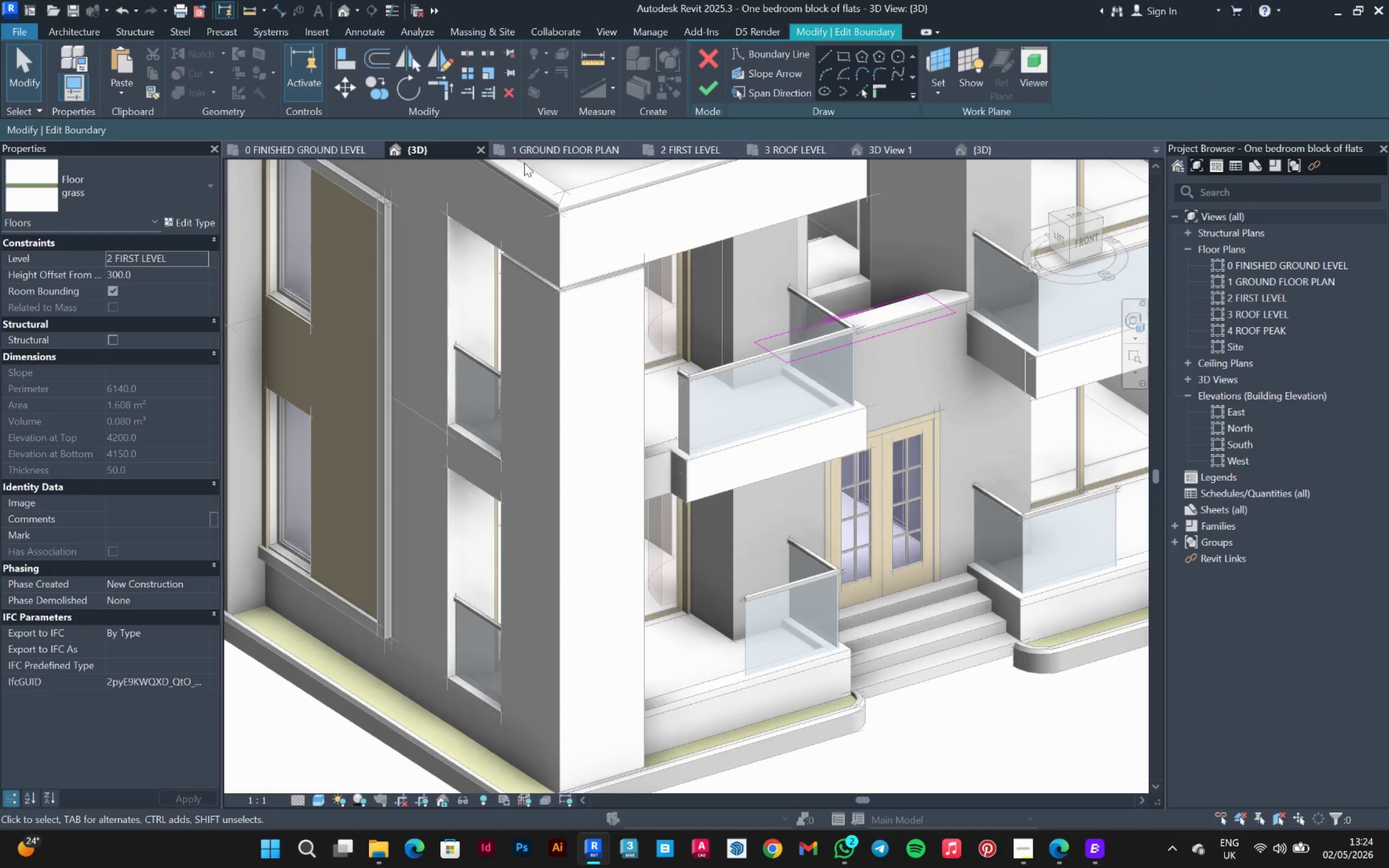 
left_click([558, 144])
 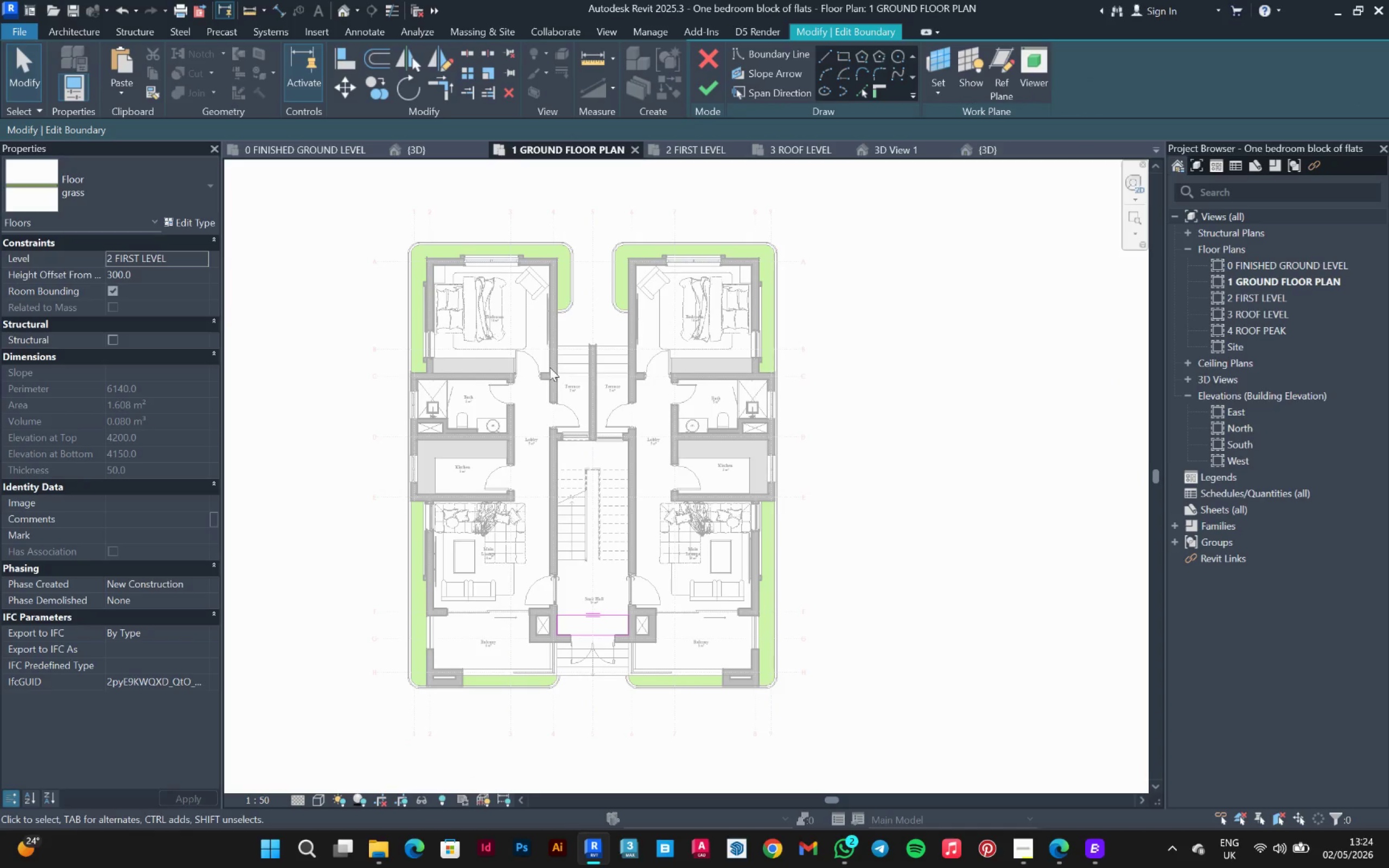 
scroll: coordinate [560, 607], scroll_direction: up, amount: 4.0
 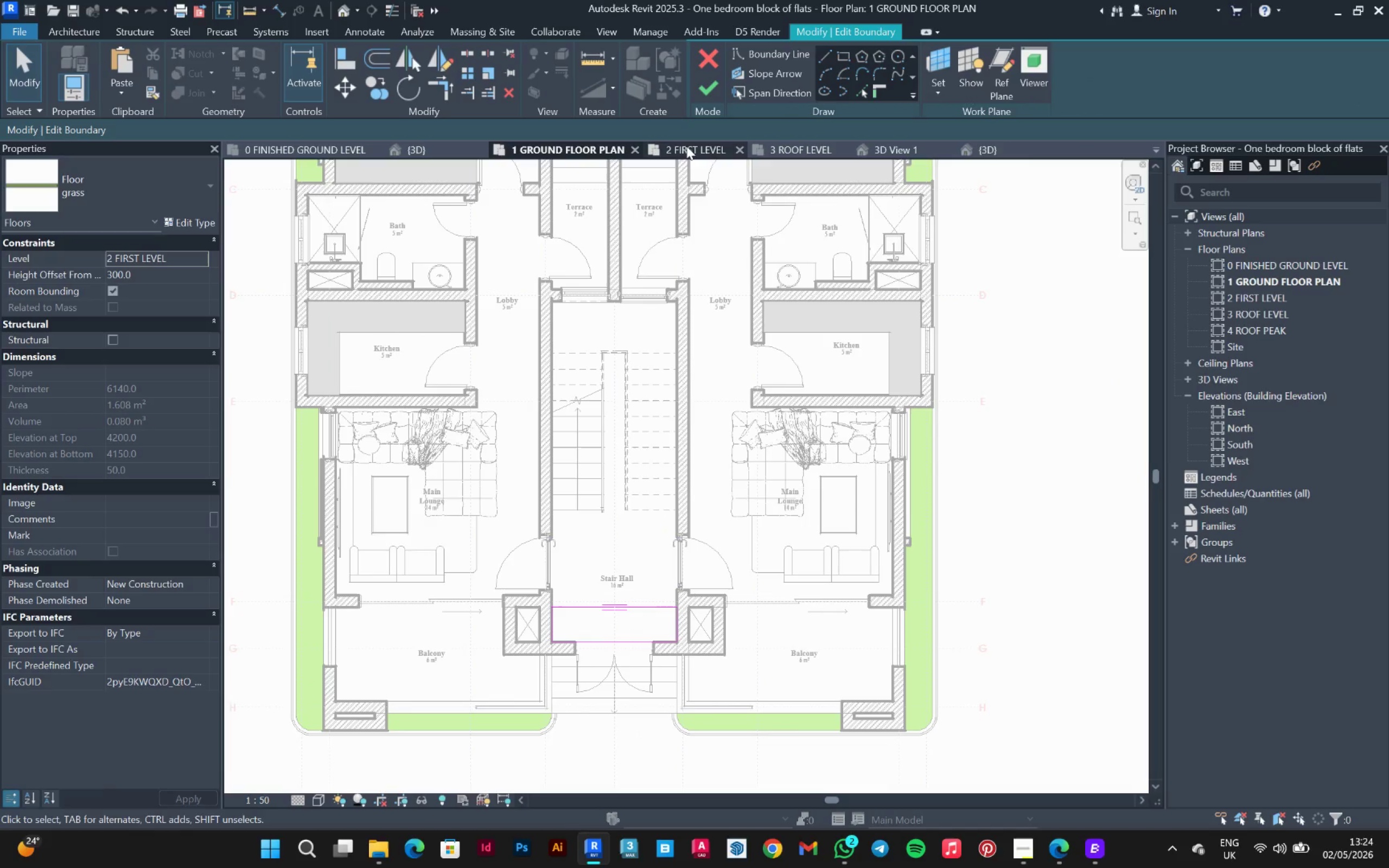 
left_click([684, 146])
 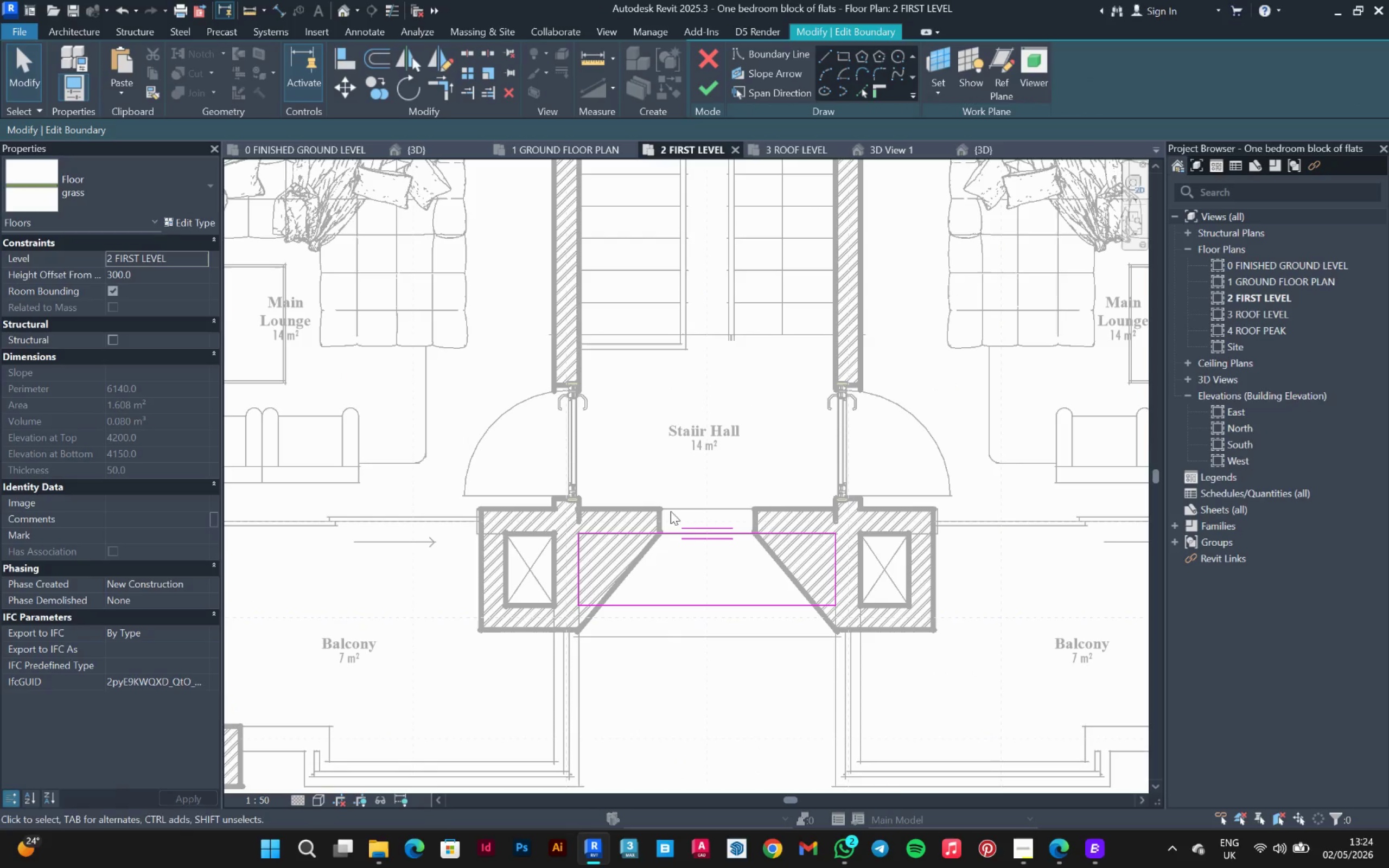 
scroll: coordinate [661, 617], scroll_direction: up, amount: 3.0
 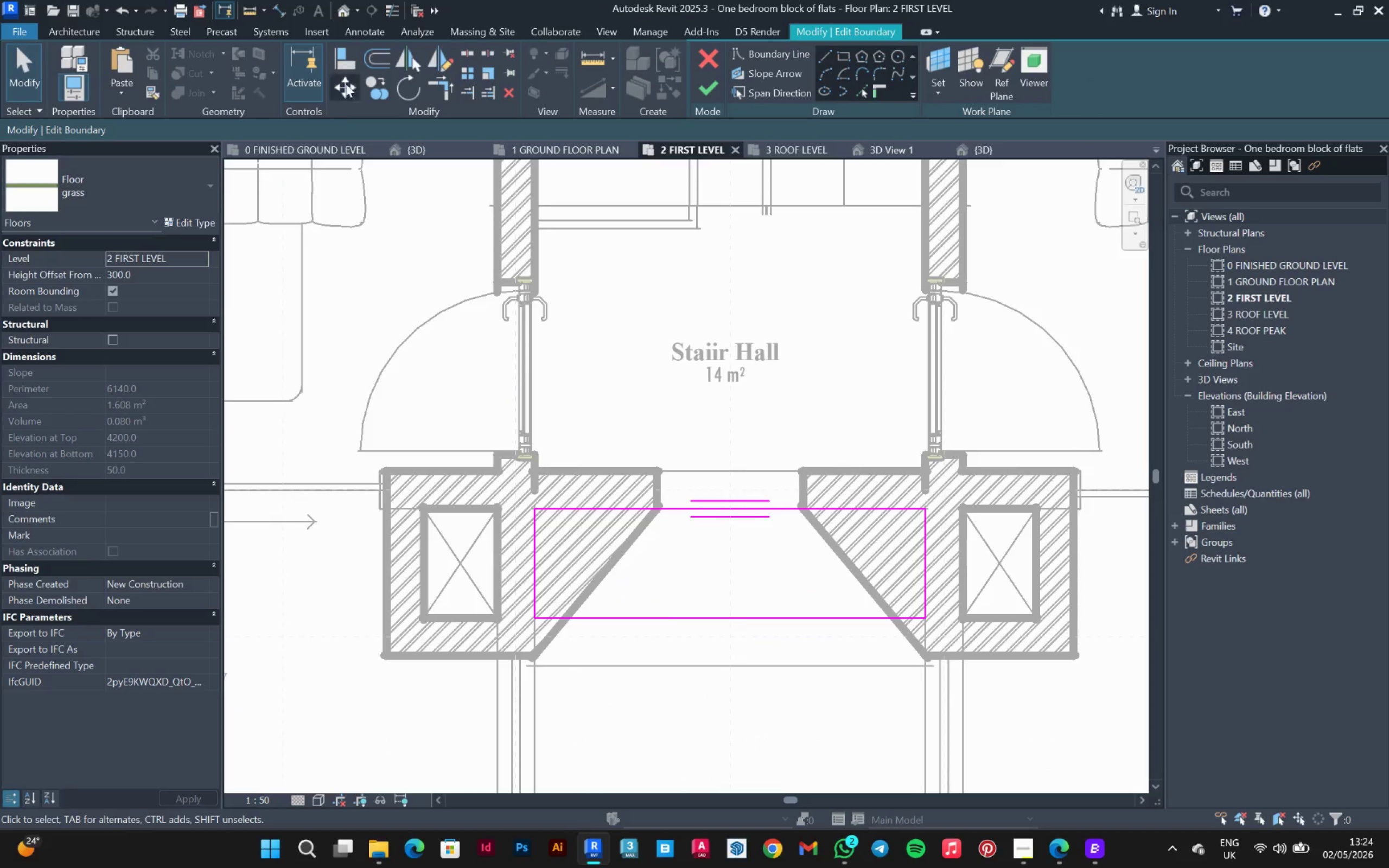 
left_click([340, 60])
 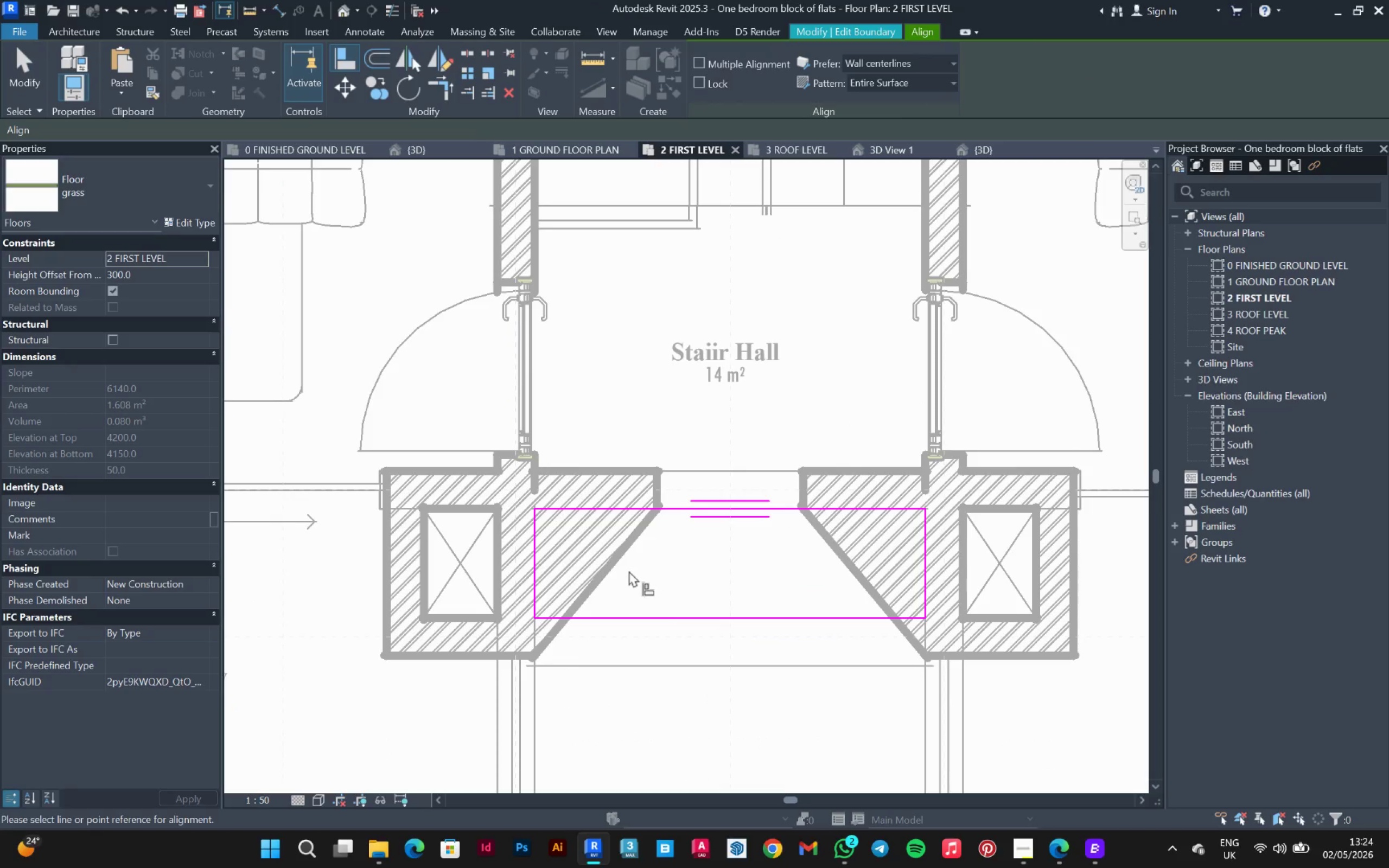 
left_click([615, 565])
 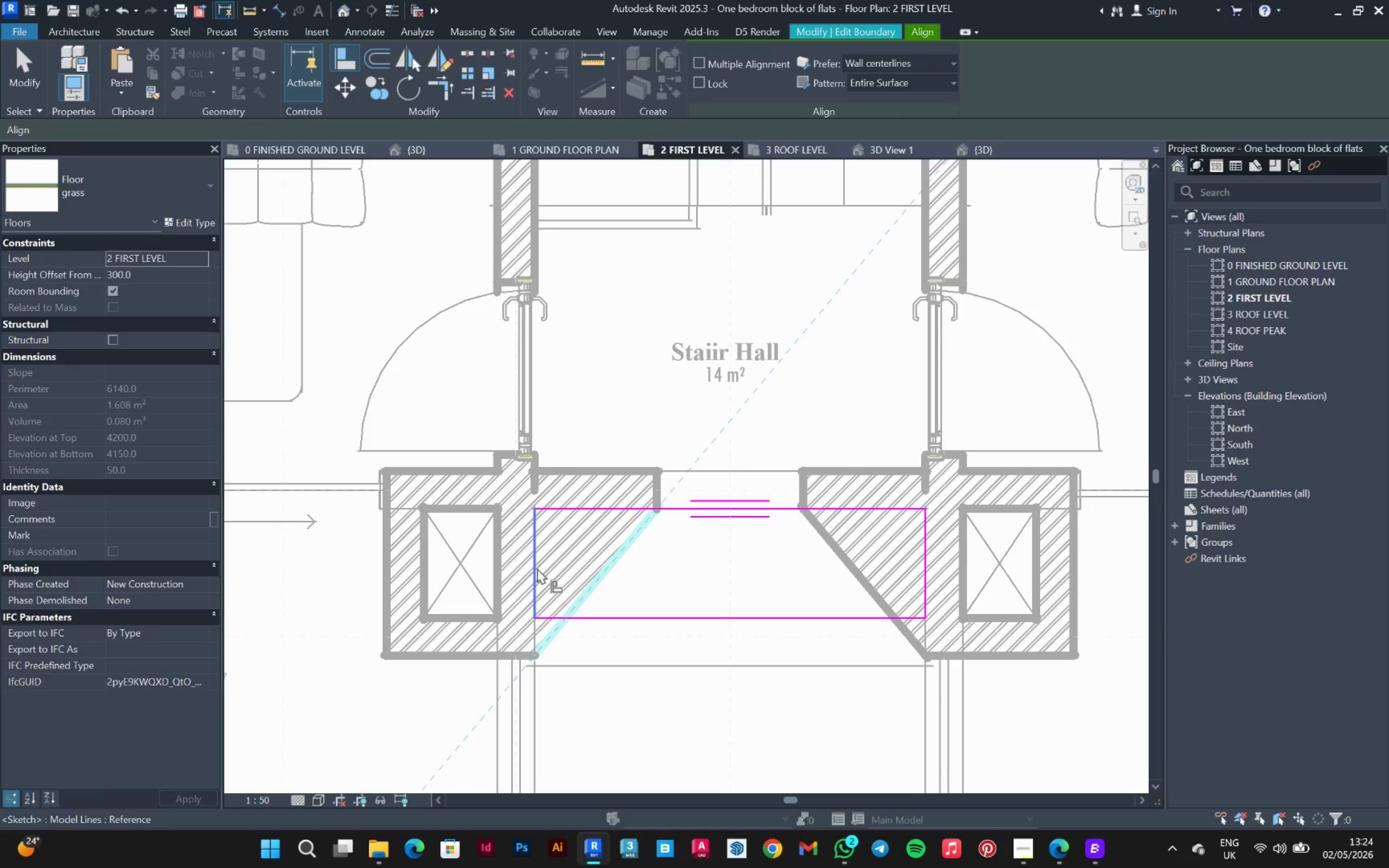 
left_click([537, 568])
 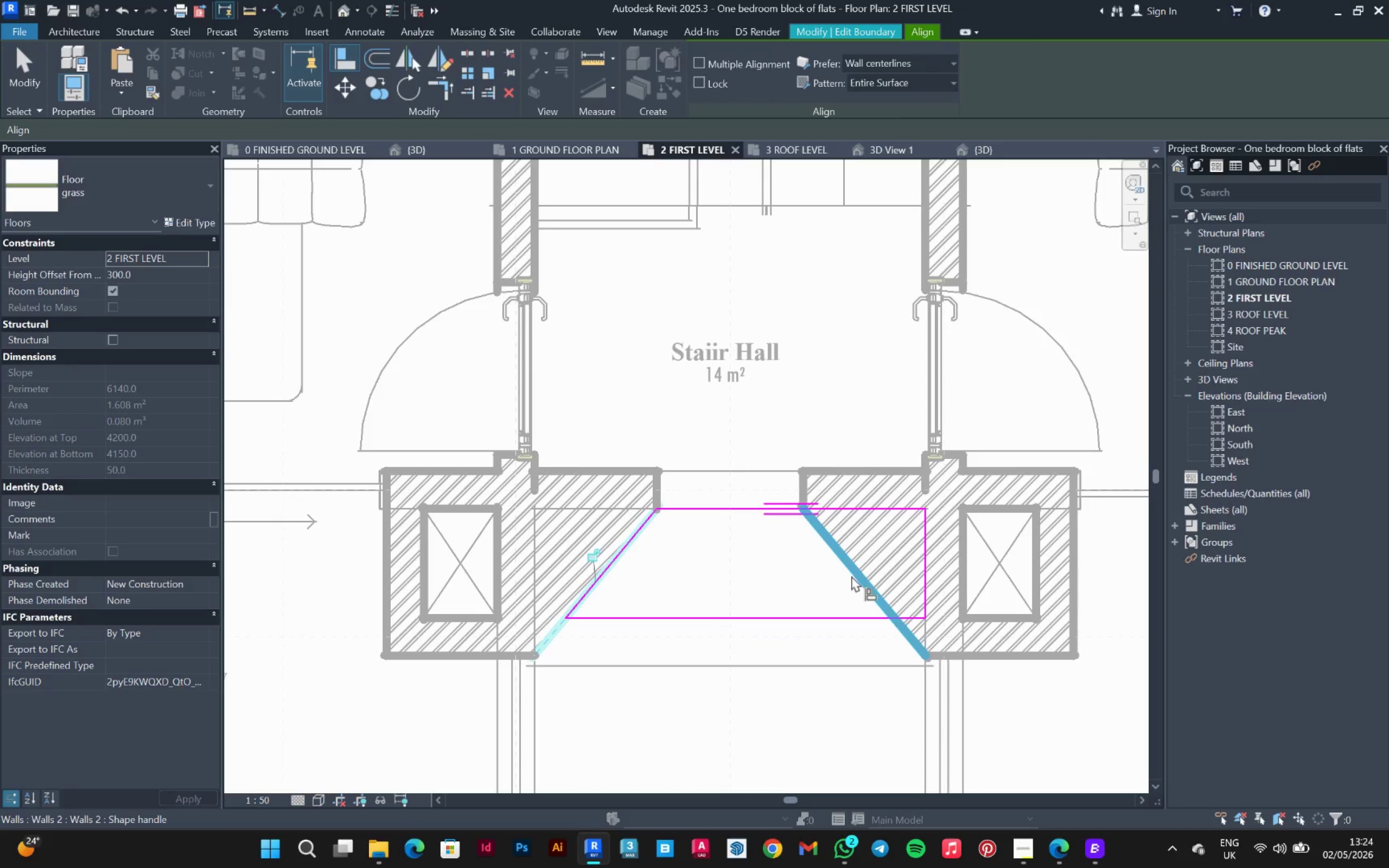 
left_click([853, 575])
 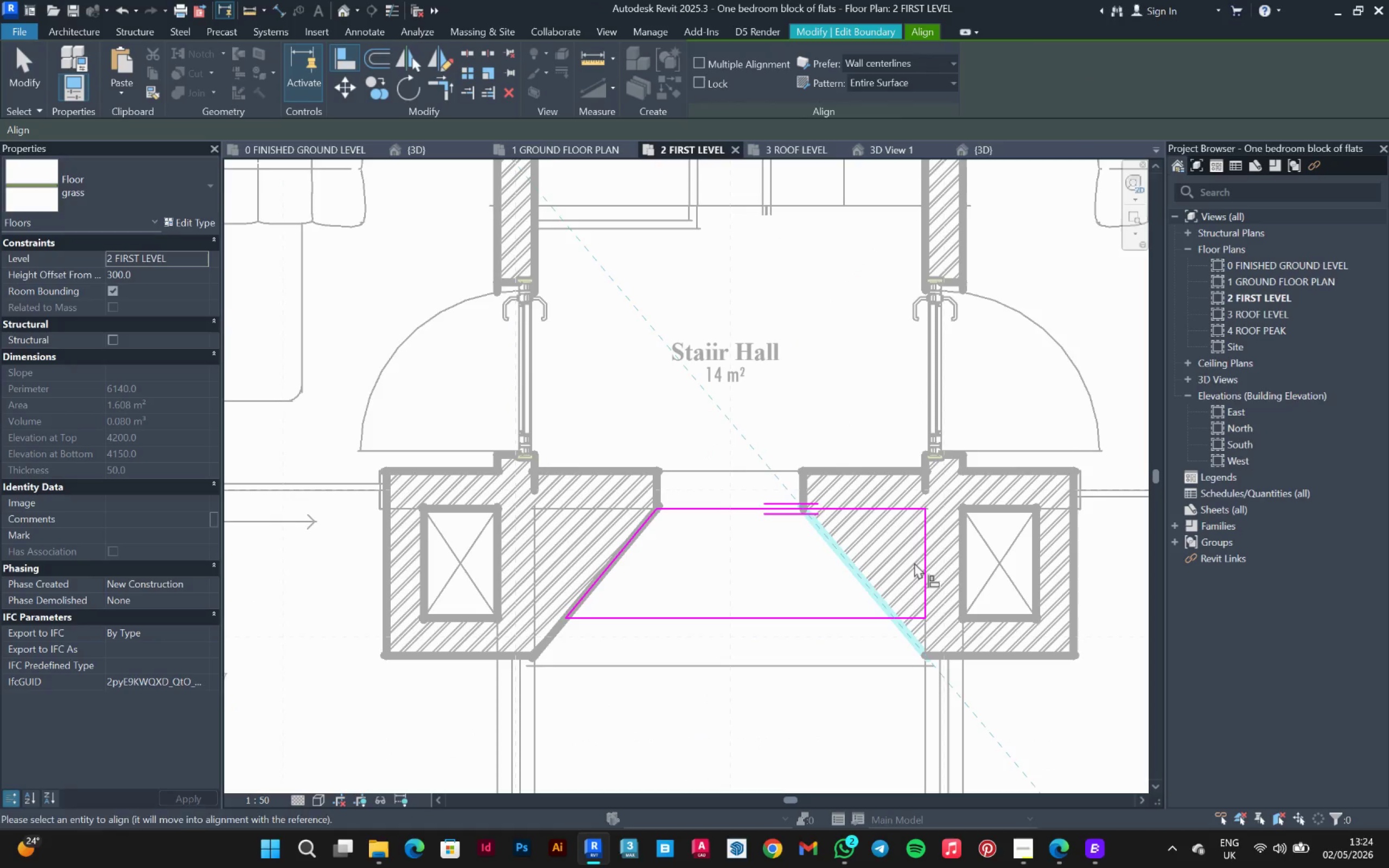 
left_click([914, 563])
 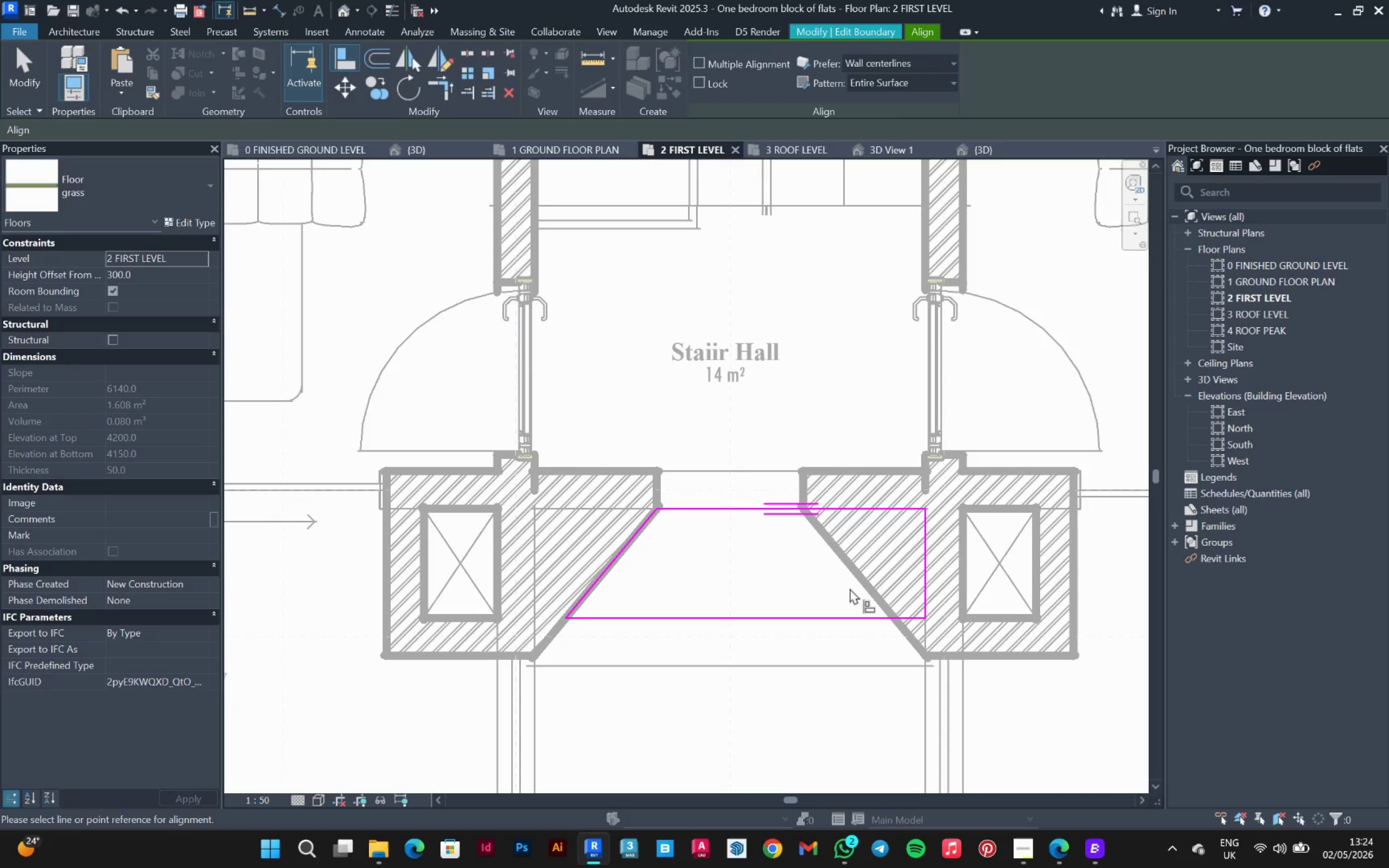 
left_click([850, 588])
 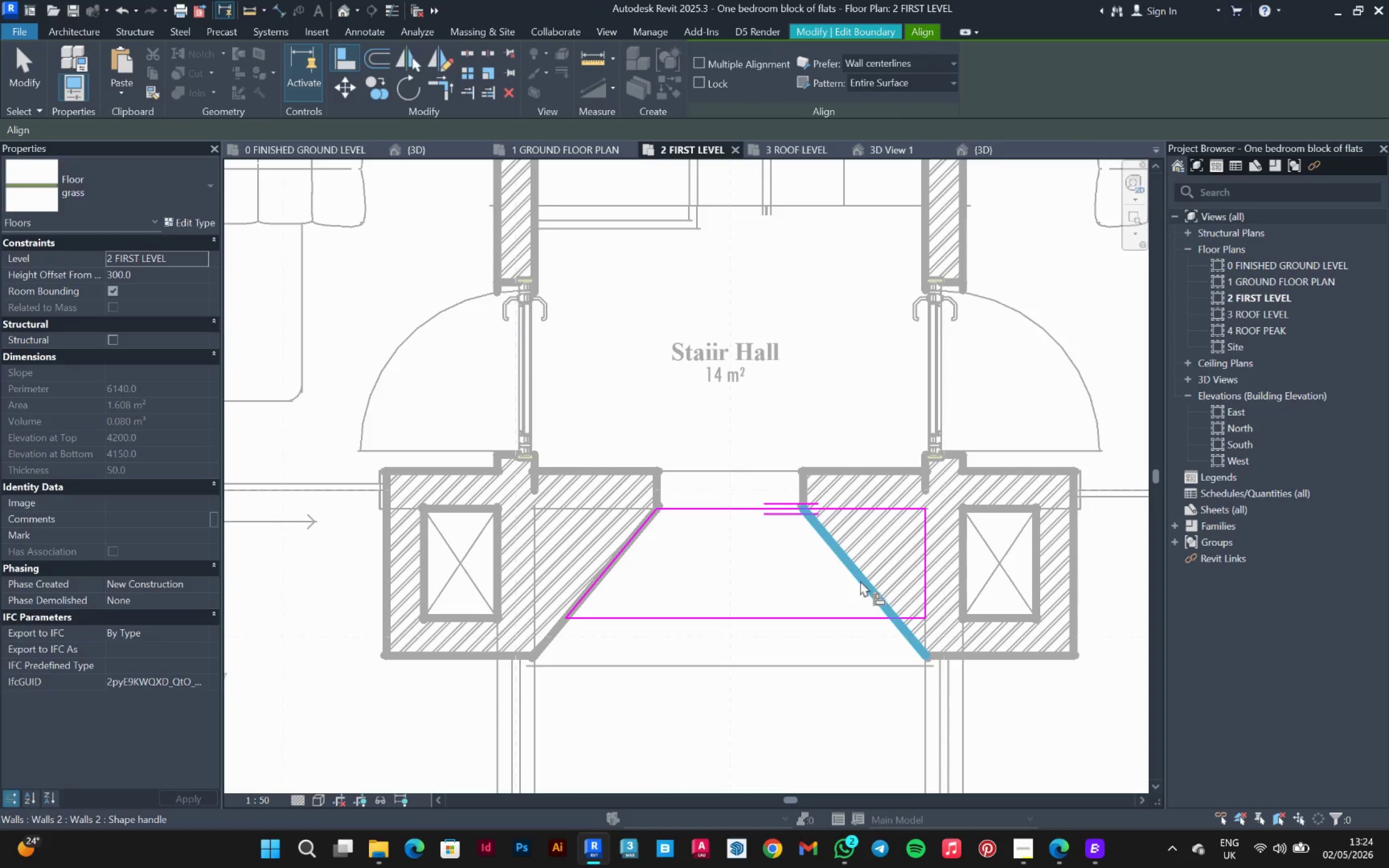 
left_click([860, 580])
 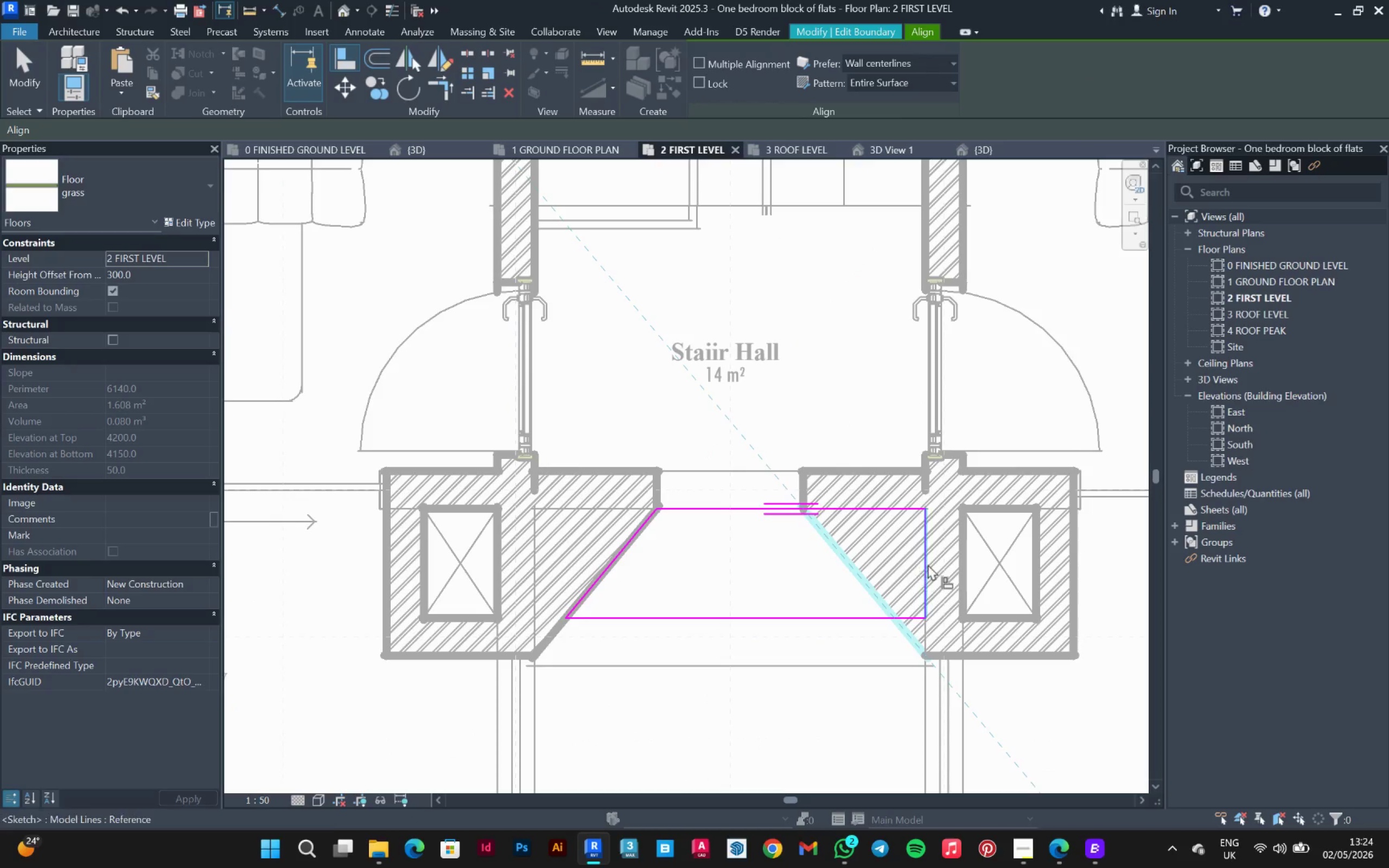 
left_click([928, 564])
 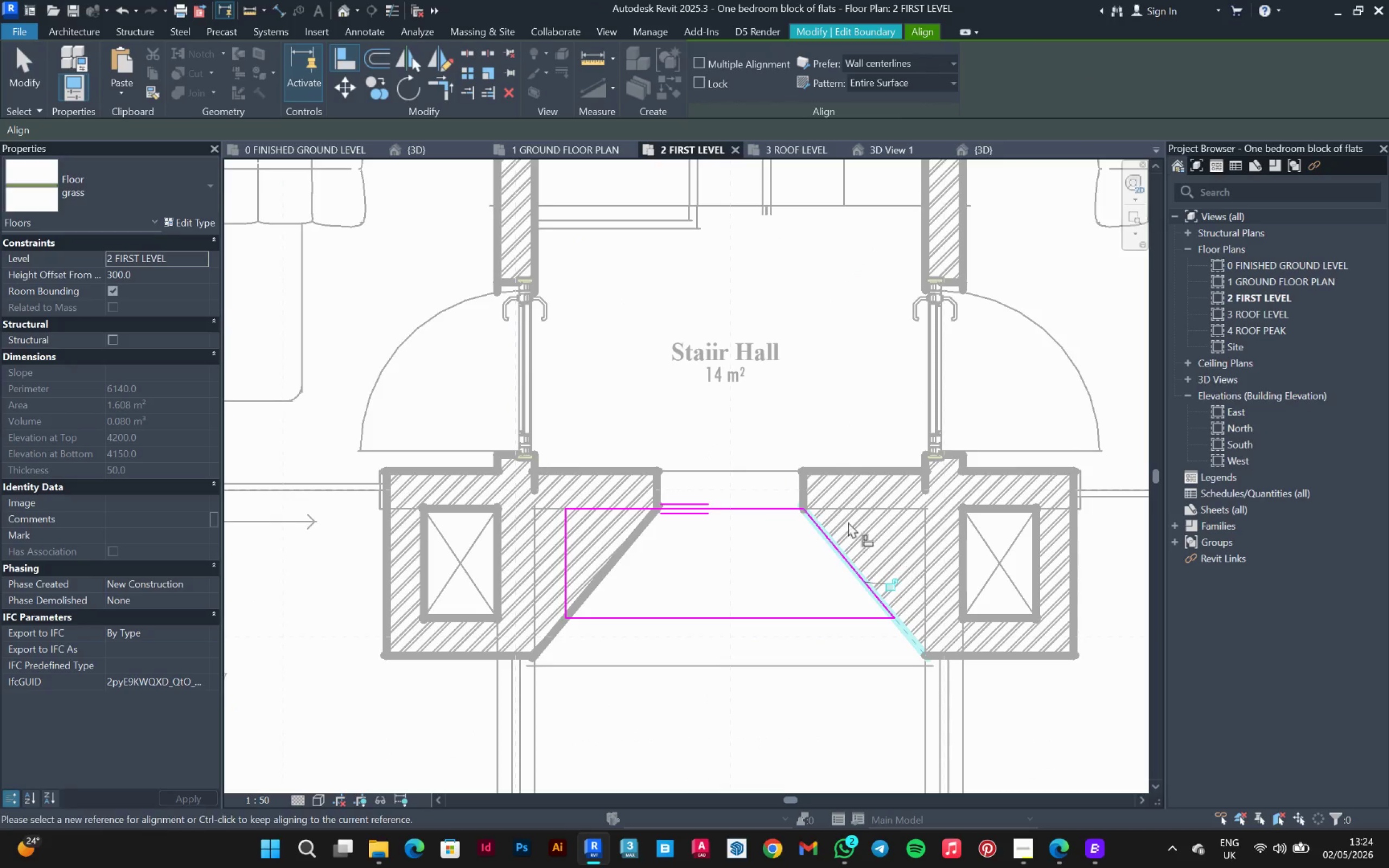 
key(Escape)
 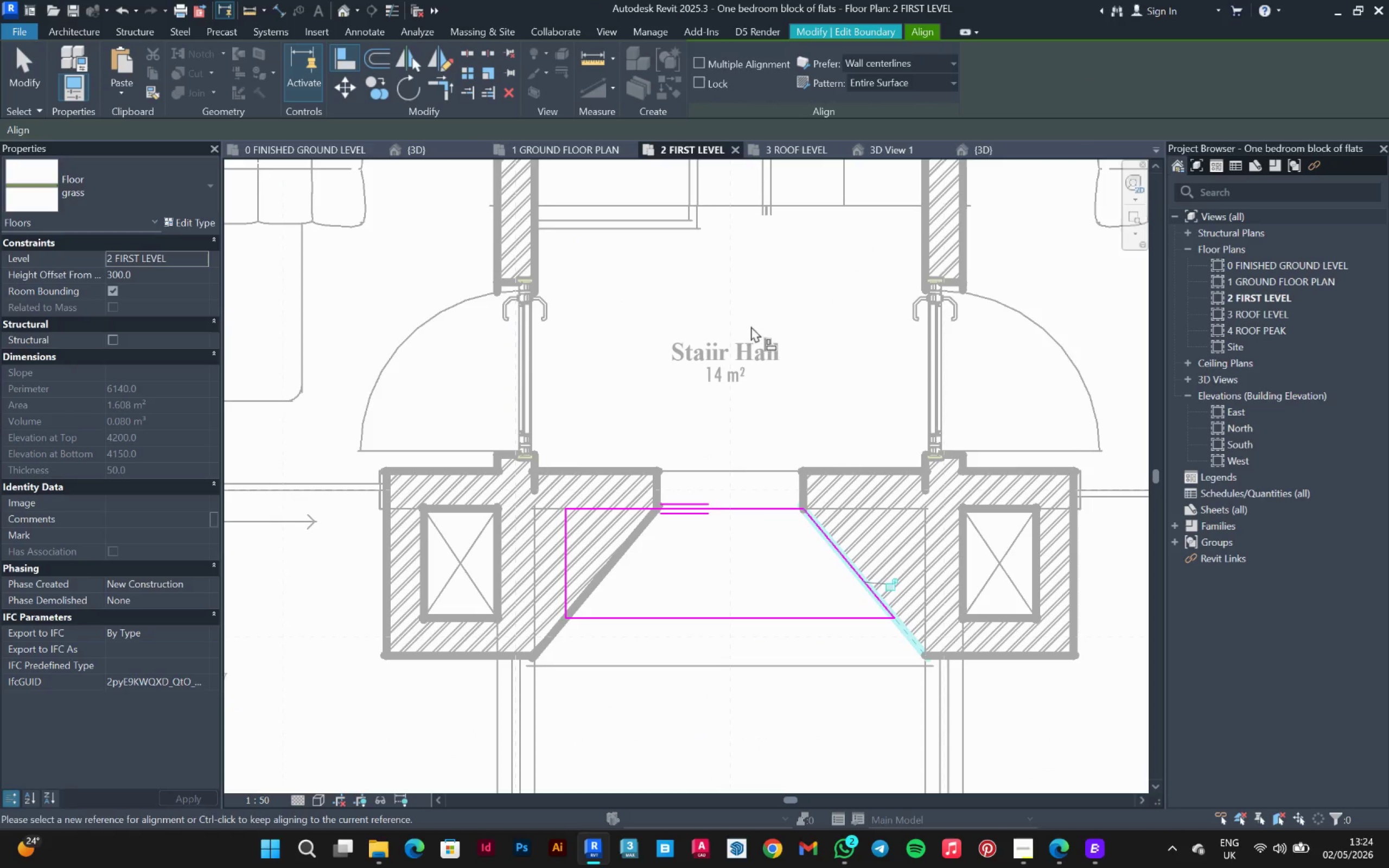 
key(Escape)
 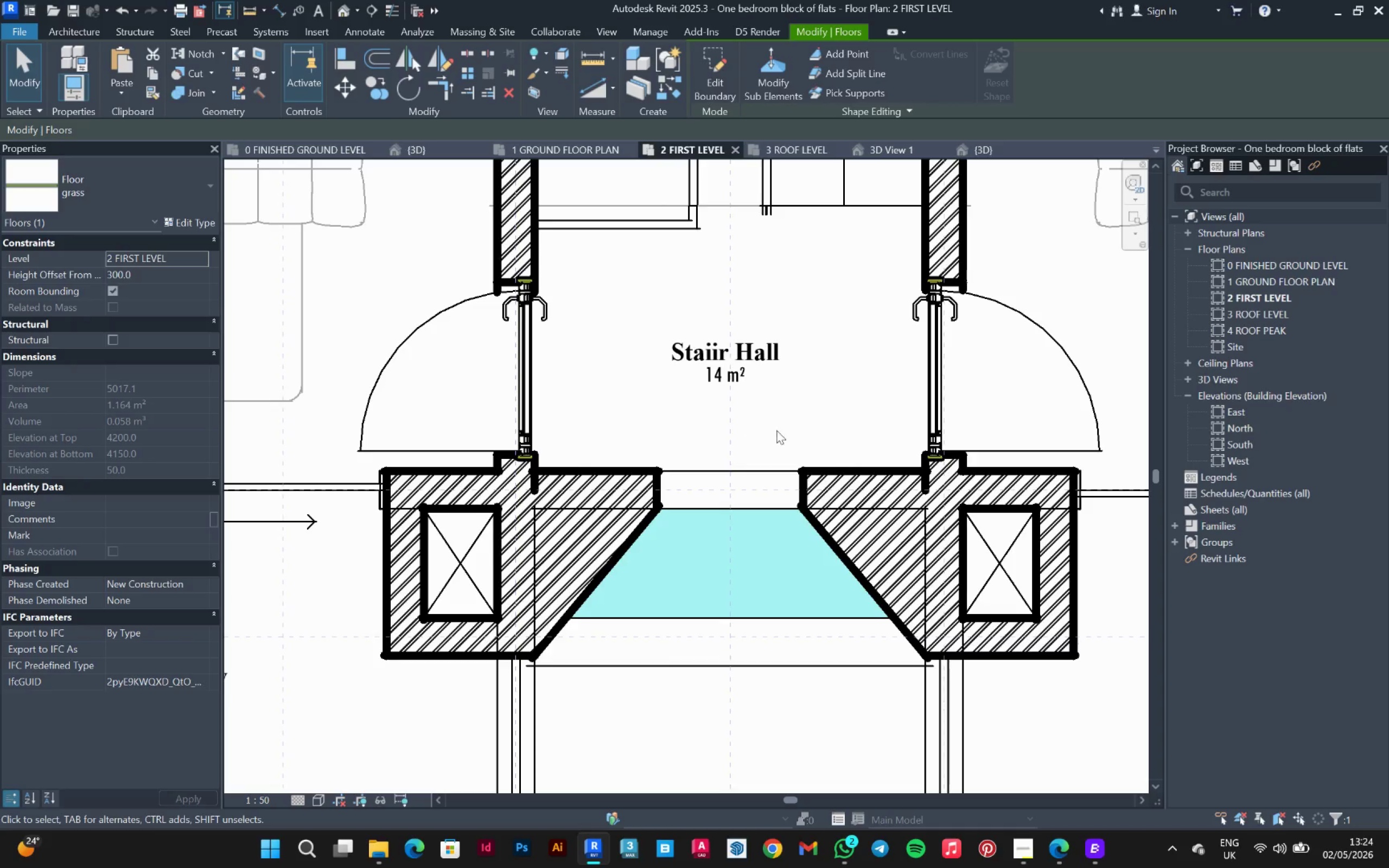 
left_click([832, 418])
 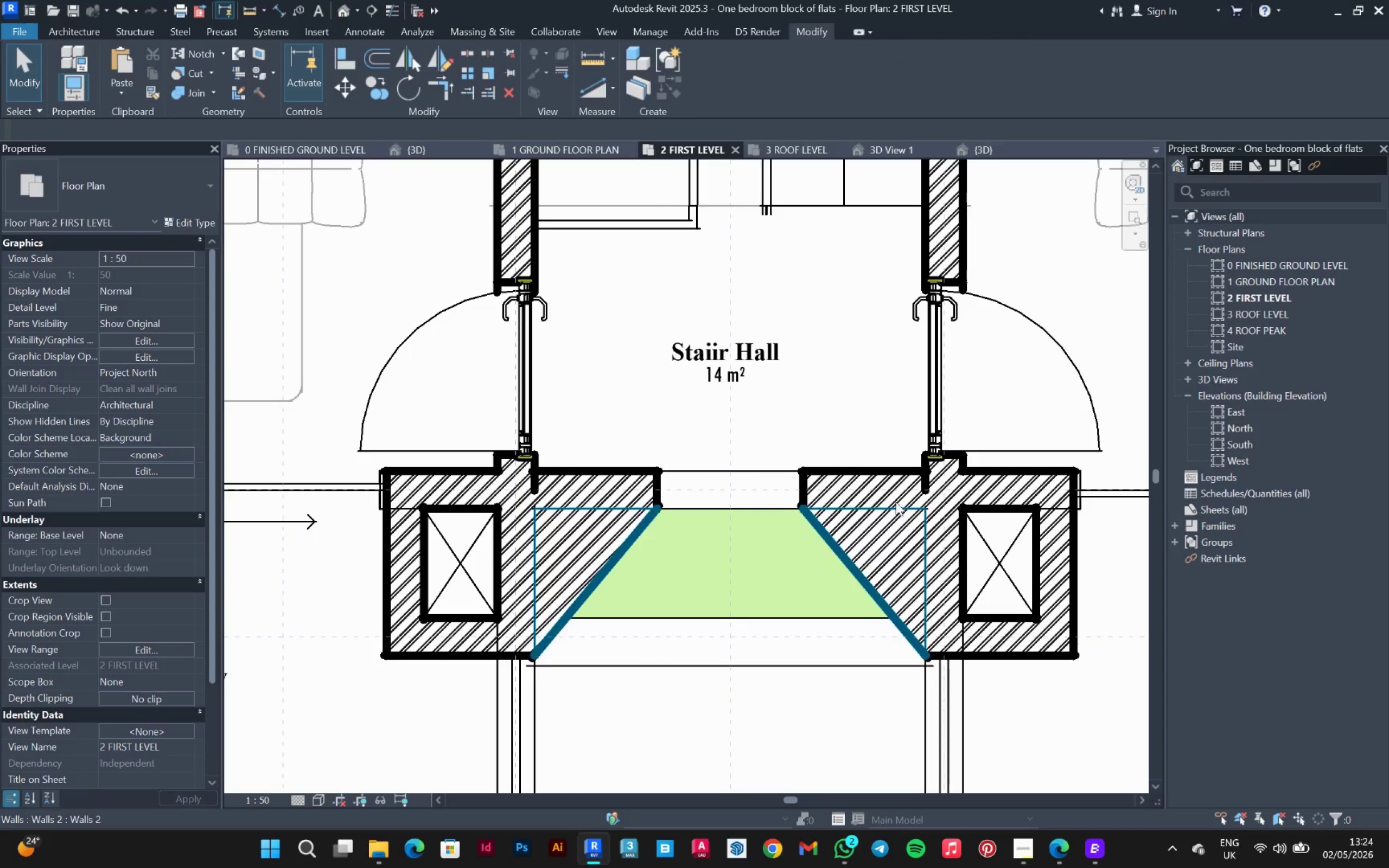 
scroll: coordinate [1052, 558], scroll_direction: down, amount: 12.0
 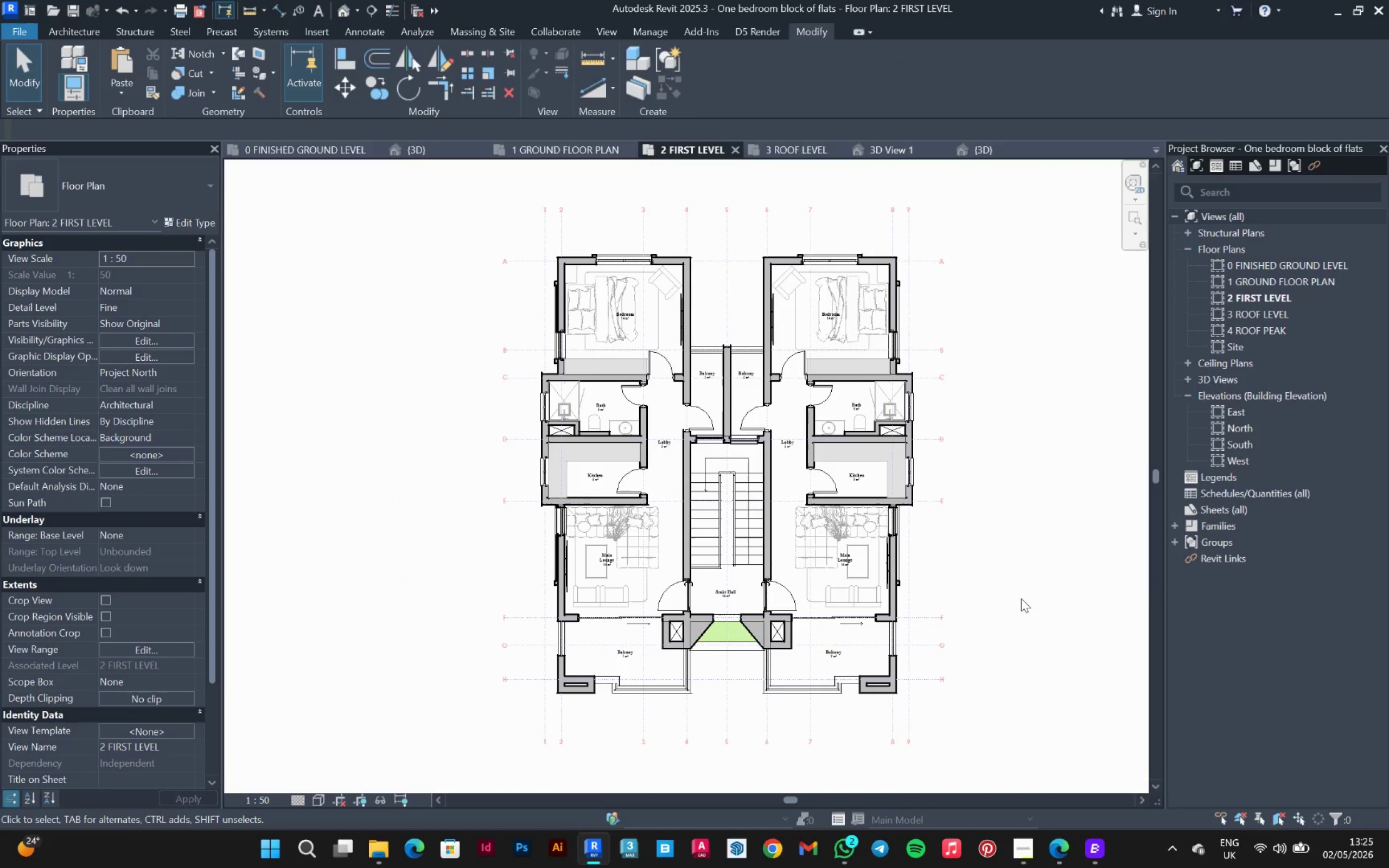 
wait(9.49)
 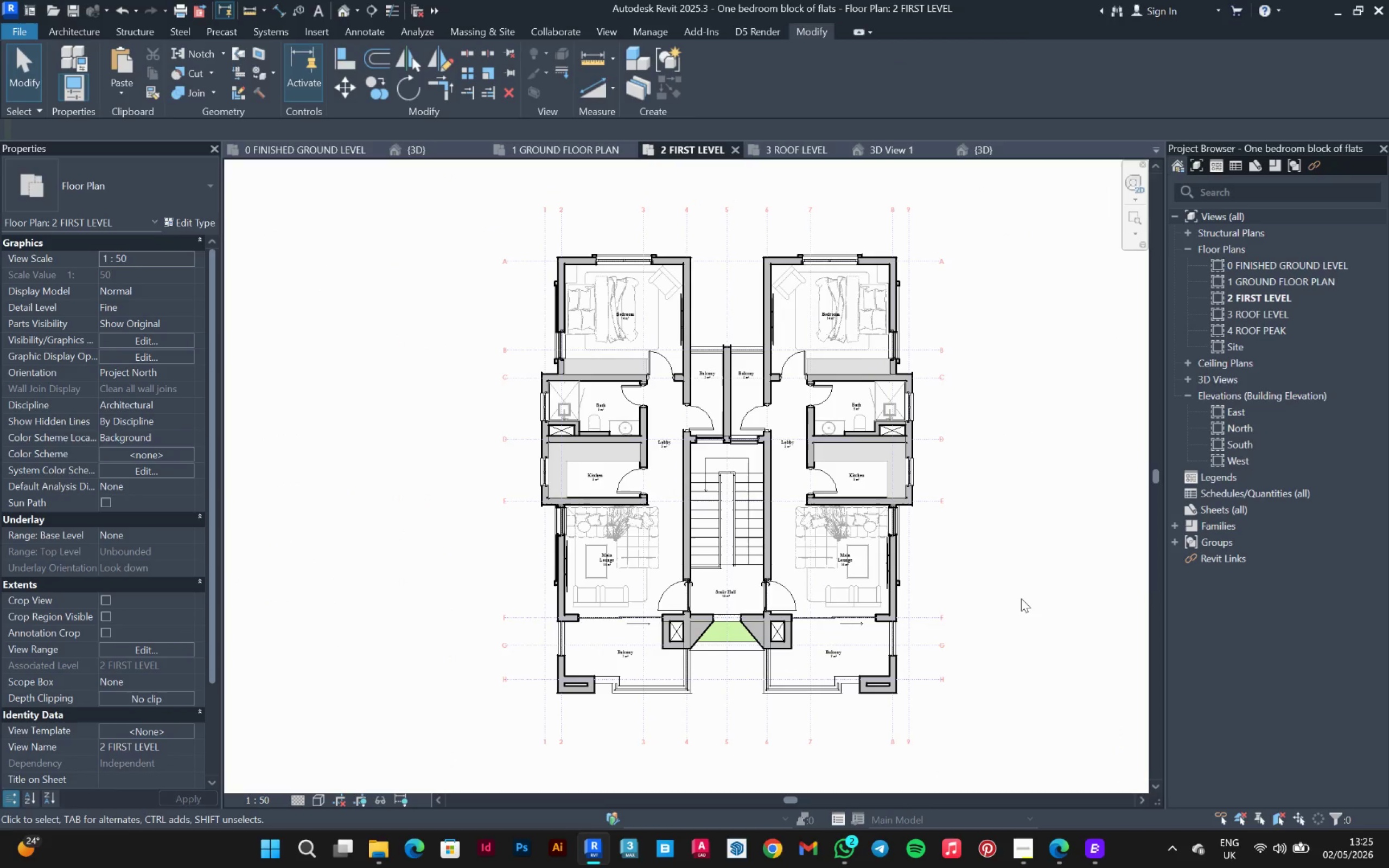 
scroll: coordinate [724, 622], scroll_direction: up, amount: 13.0
 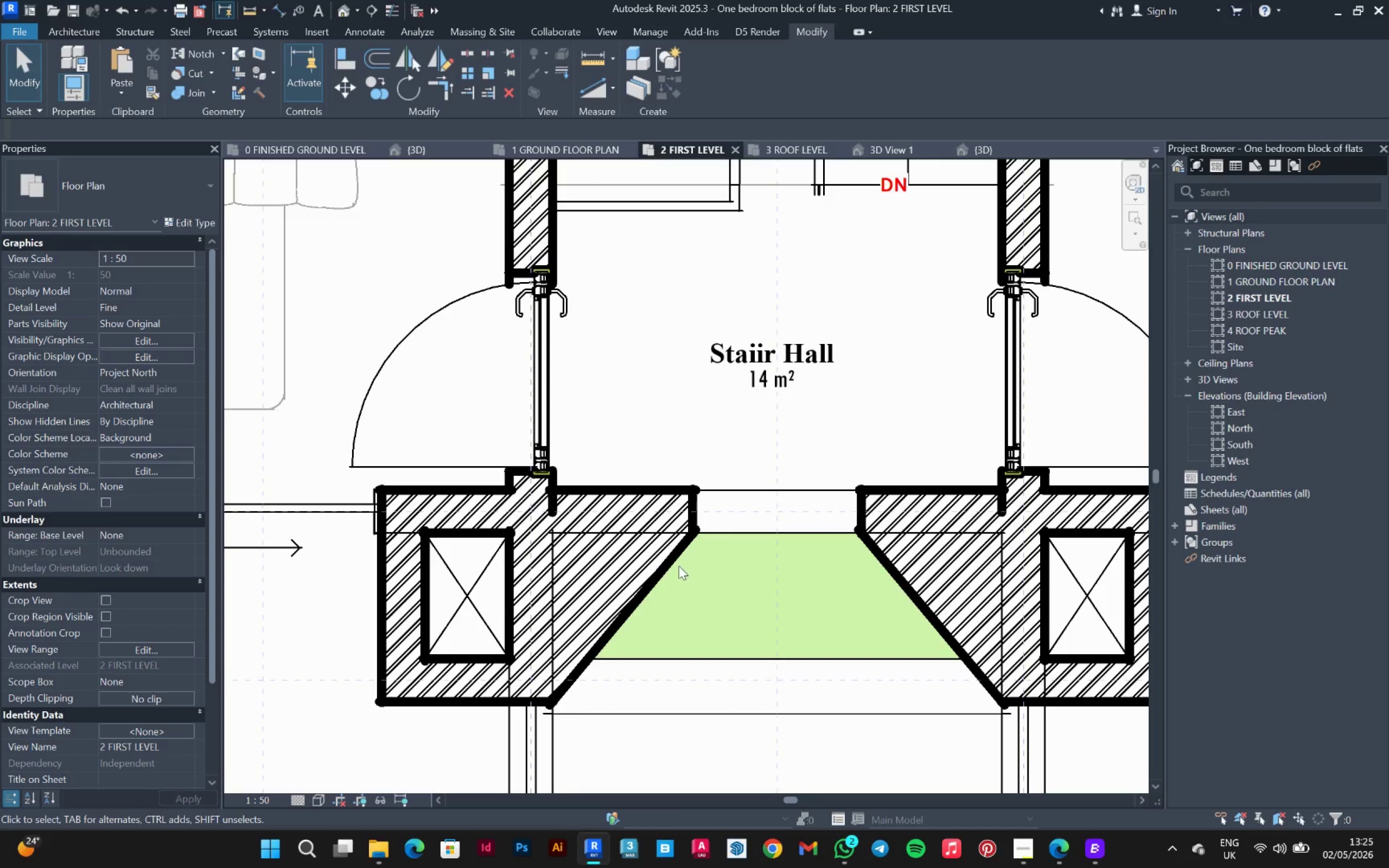 
left_click([675, 560])
 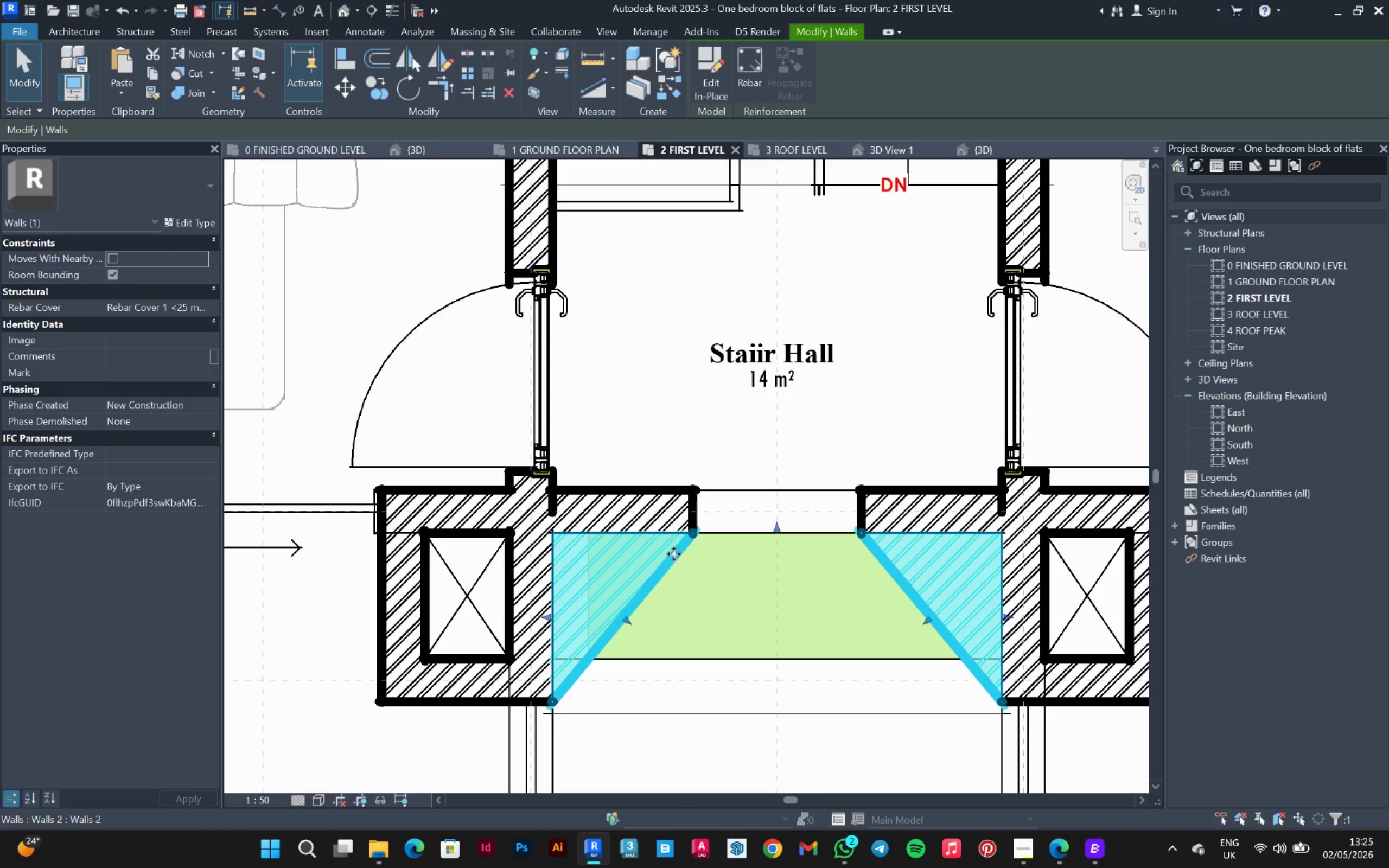 
double_click([674, 554])
 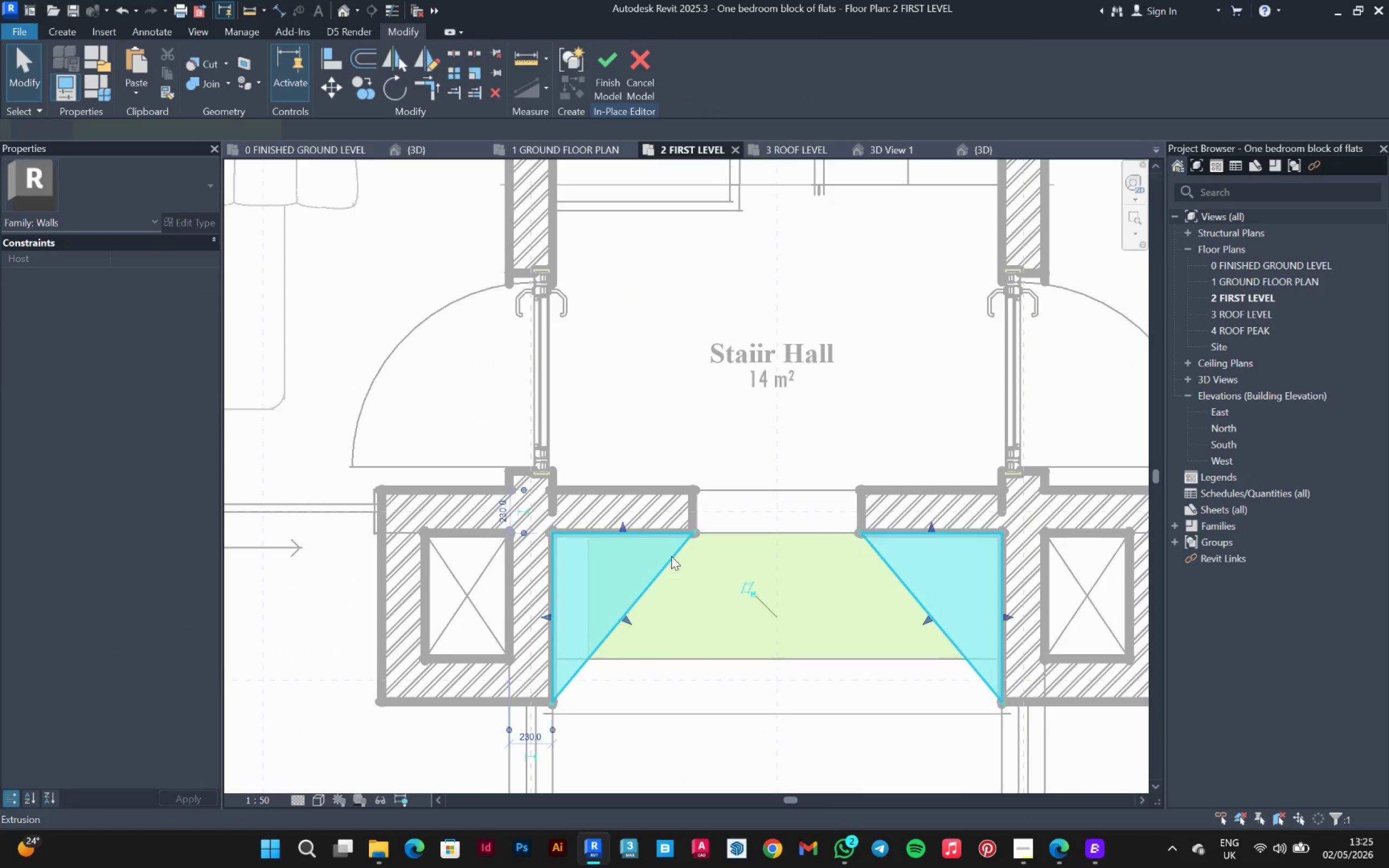 
double_click([671, 556])
 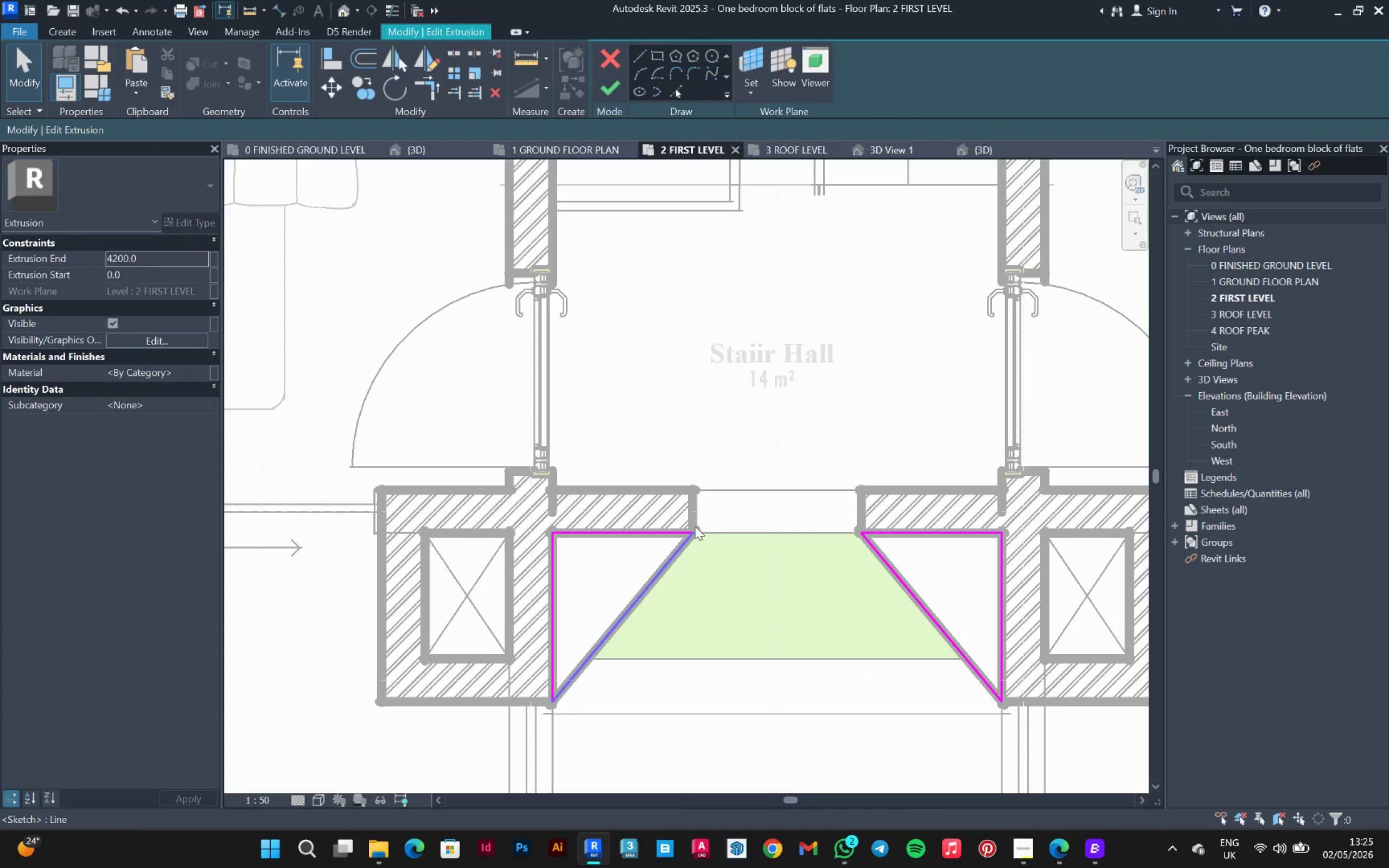 
double_click([671, 556])
 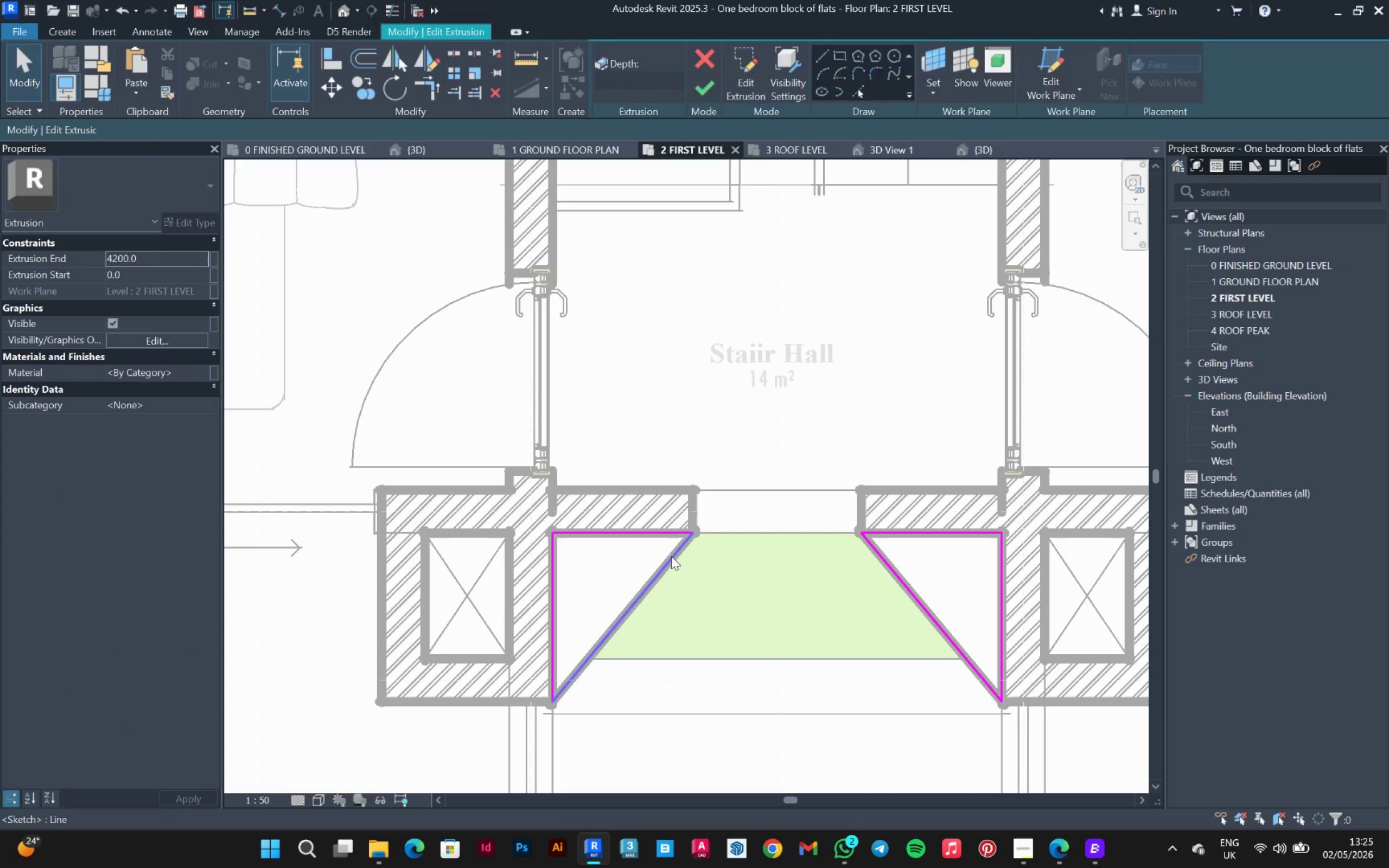 
left_click_drag(start_coordinate=[699, 520], to_coordinate=[682, 560])
 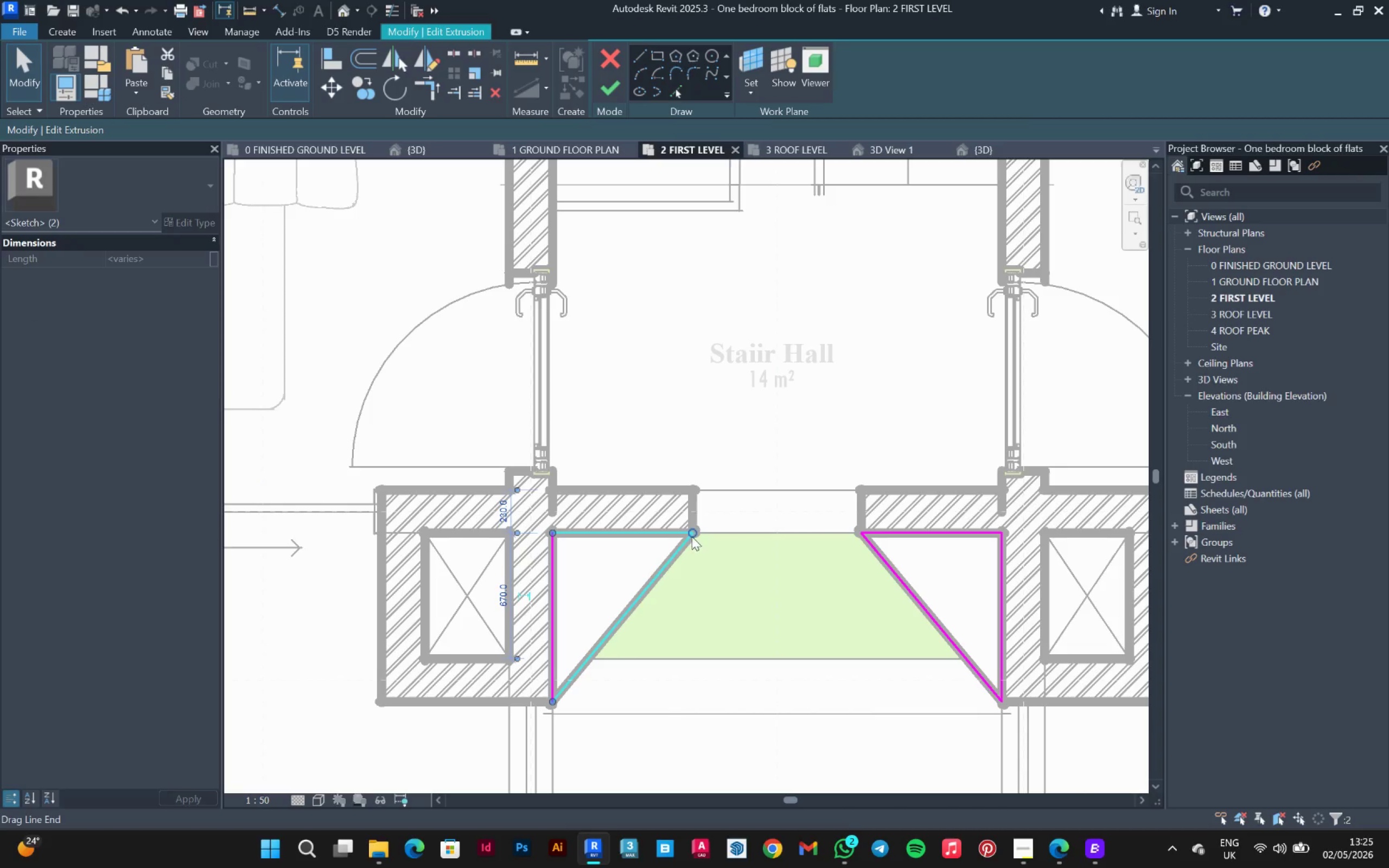 
left_click_drag(start_coordinate=[693, 535], to_coordinate=[660, 539])
 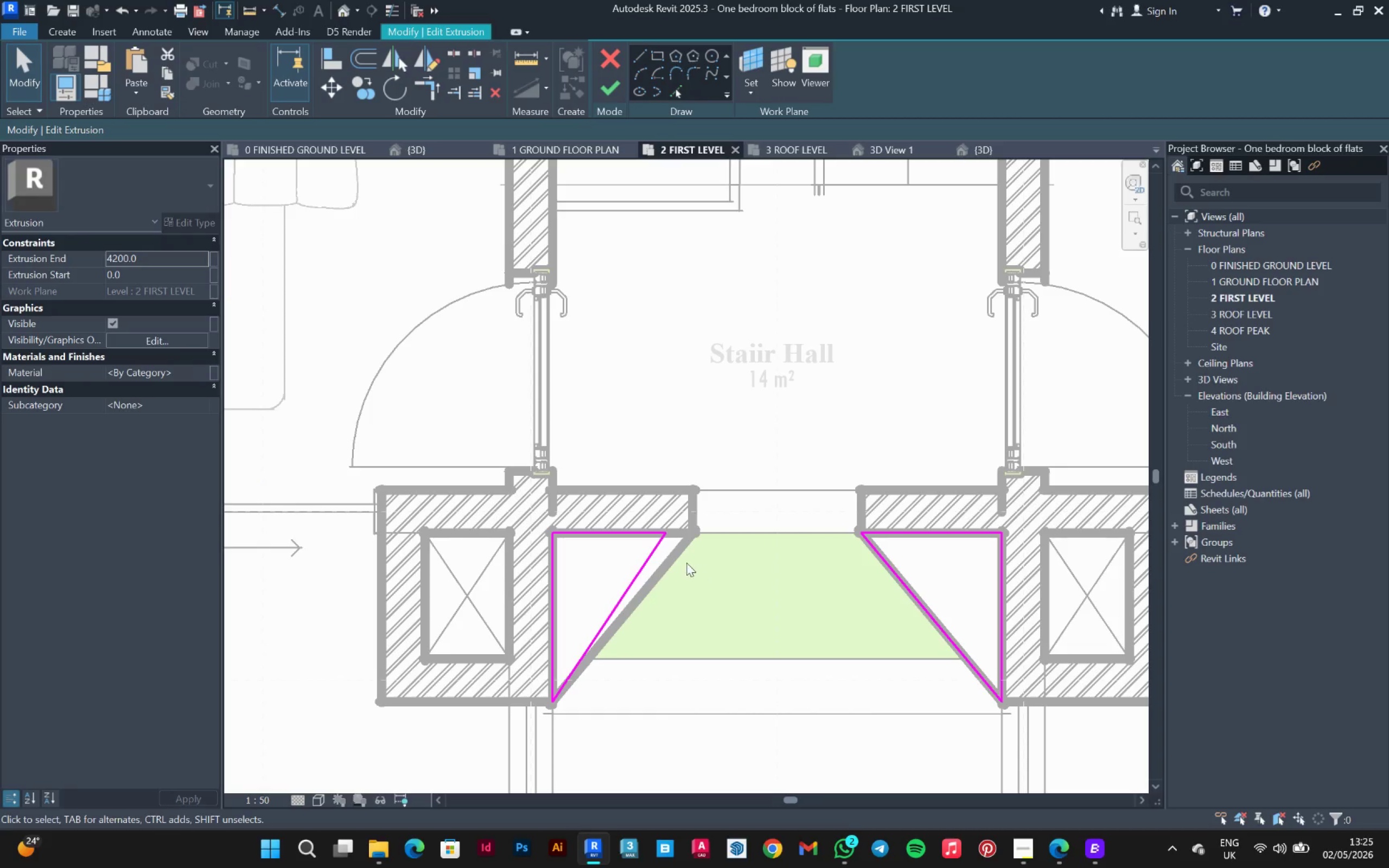 
left_click([647, 53])
 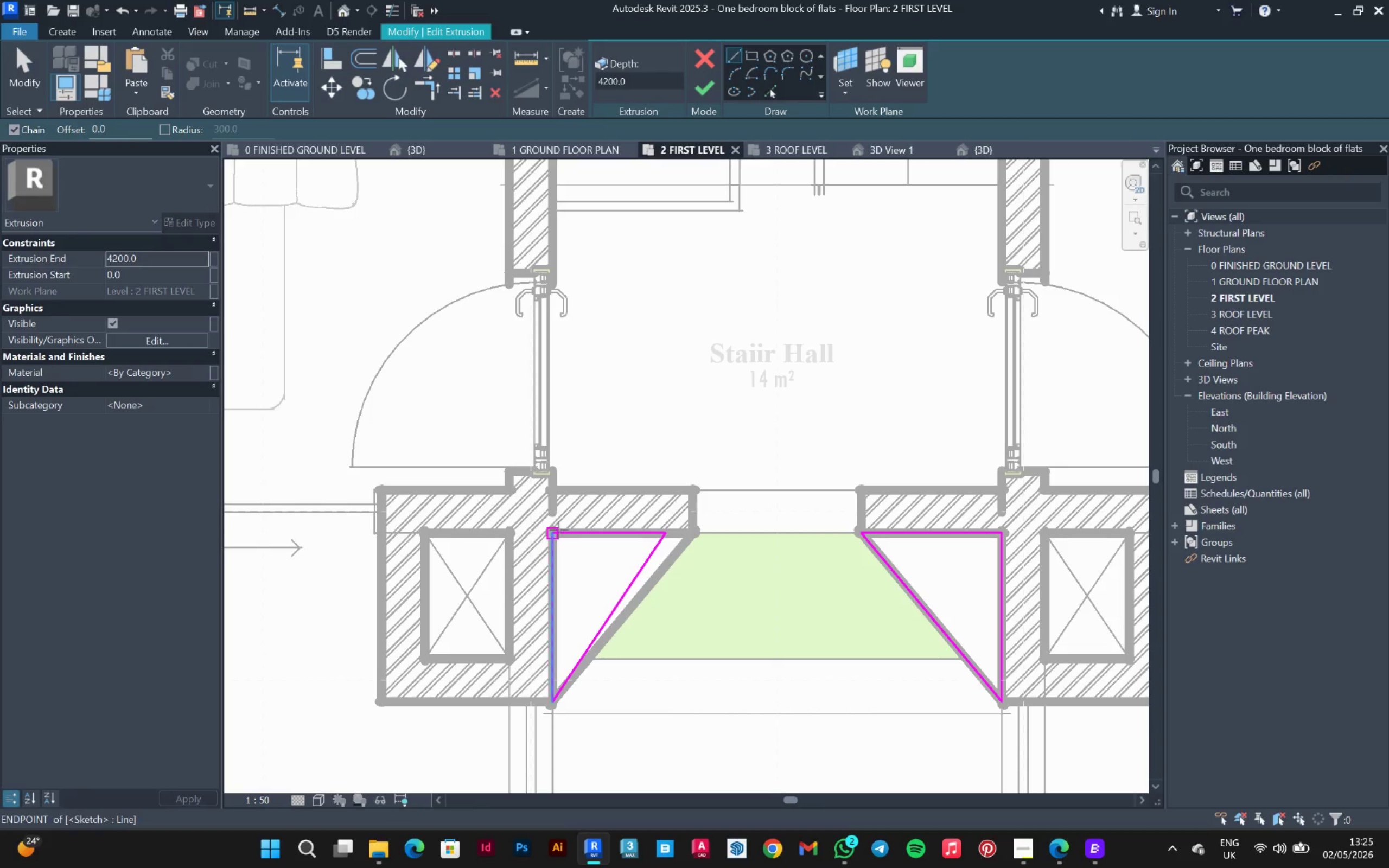 
left_click([557, 535])
 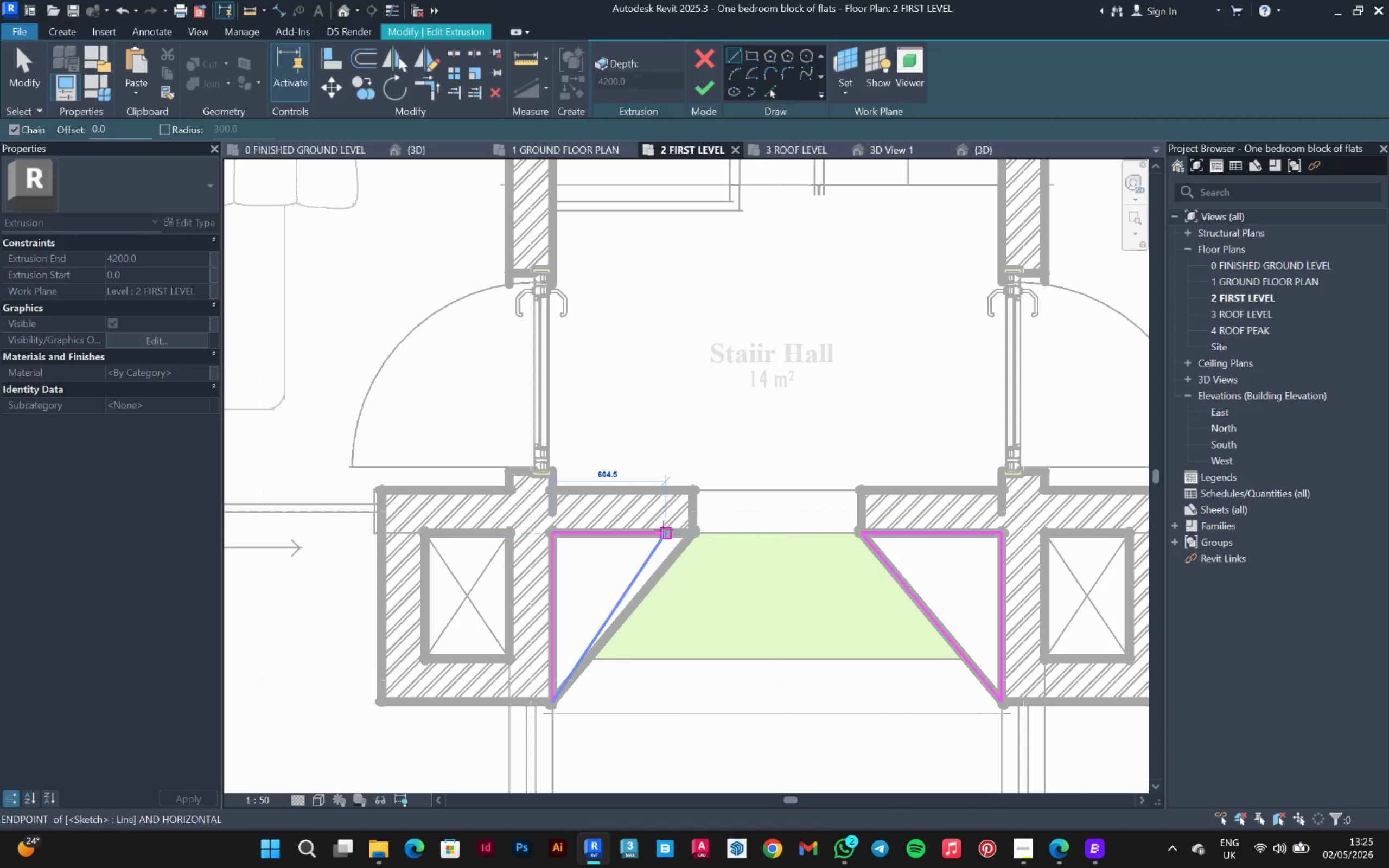 
scroll: coordinate [655, 531], scroll_direction: up, amount: 4.0
 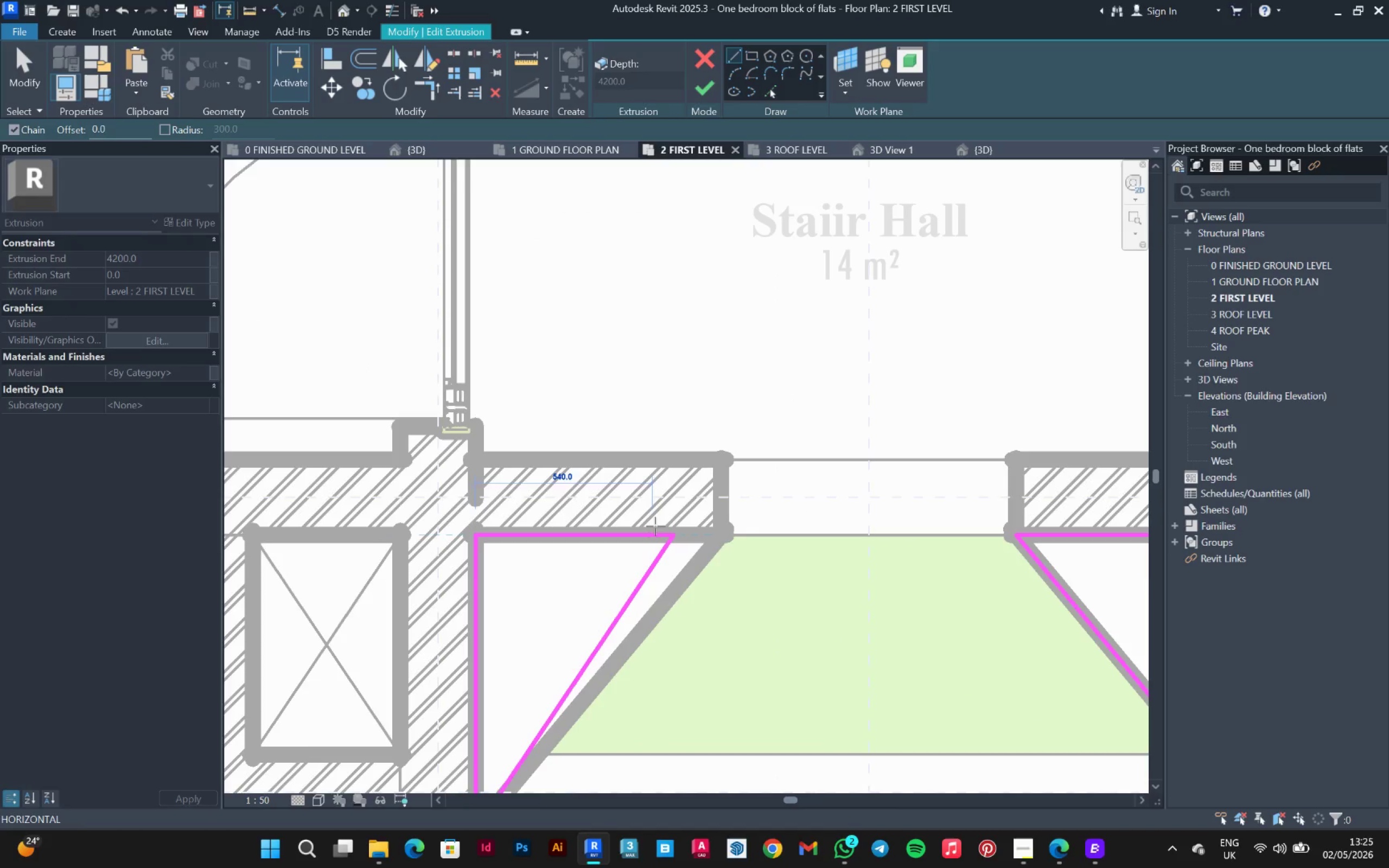 
hold_key(key=6, duration=17.45)
 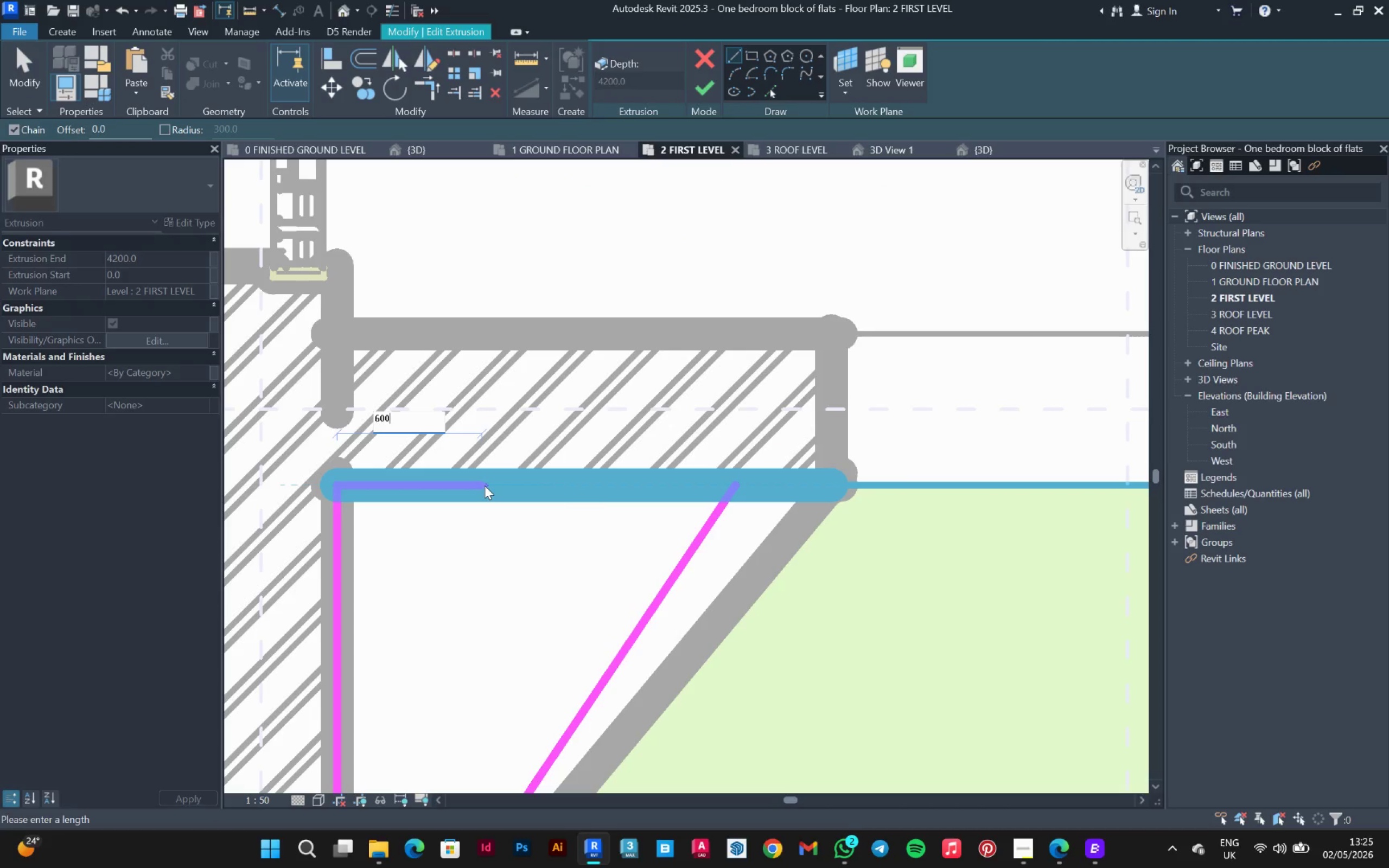 
type(00)
 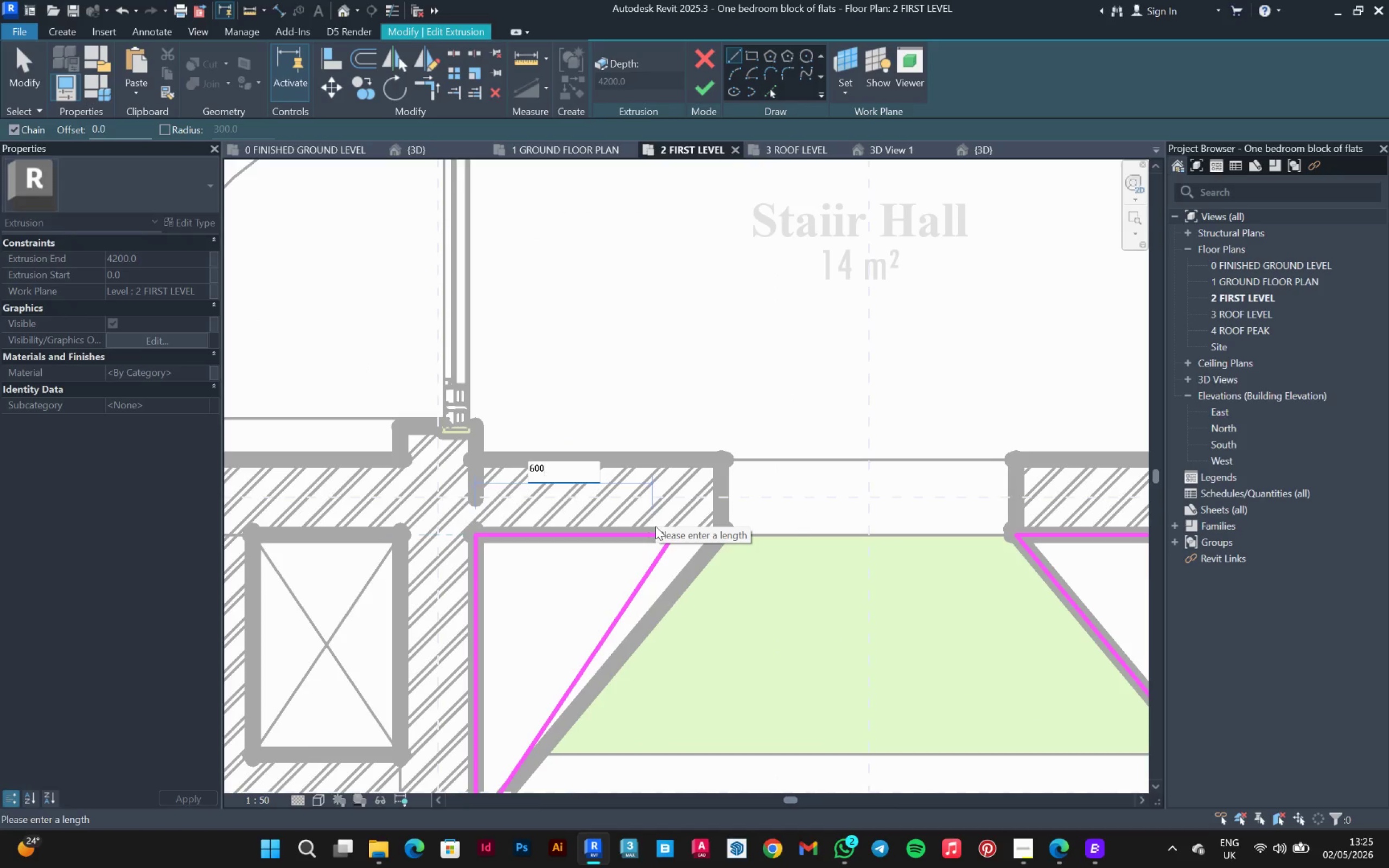 
key(Enter)
 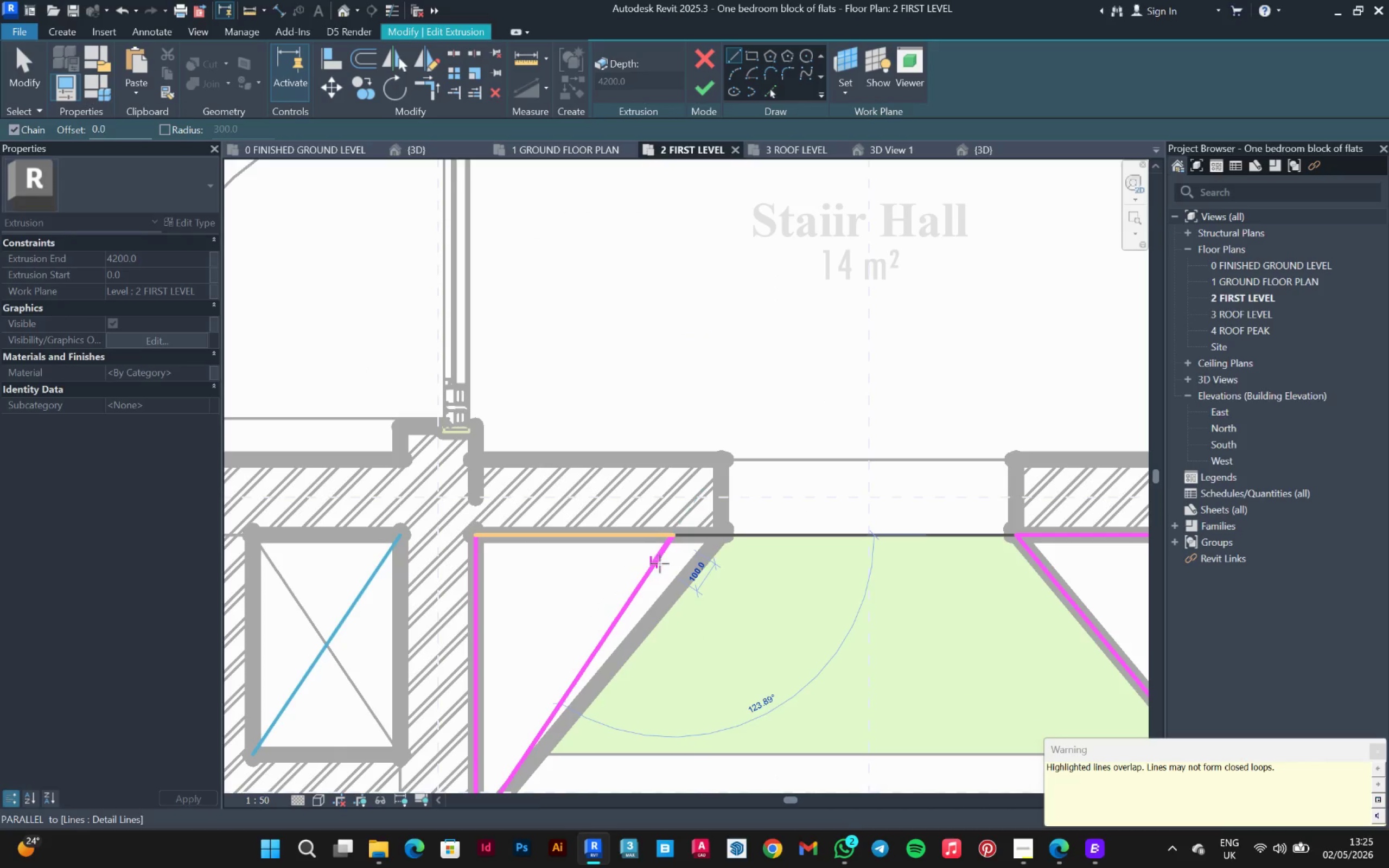 
key(Escape)
 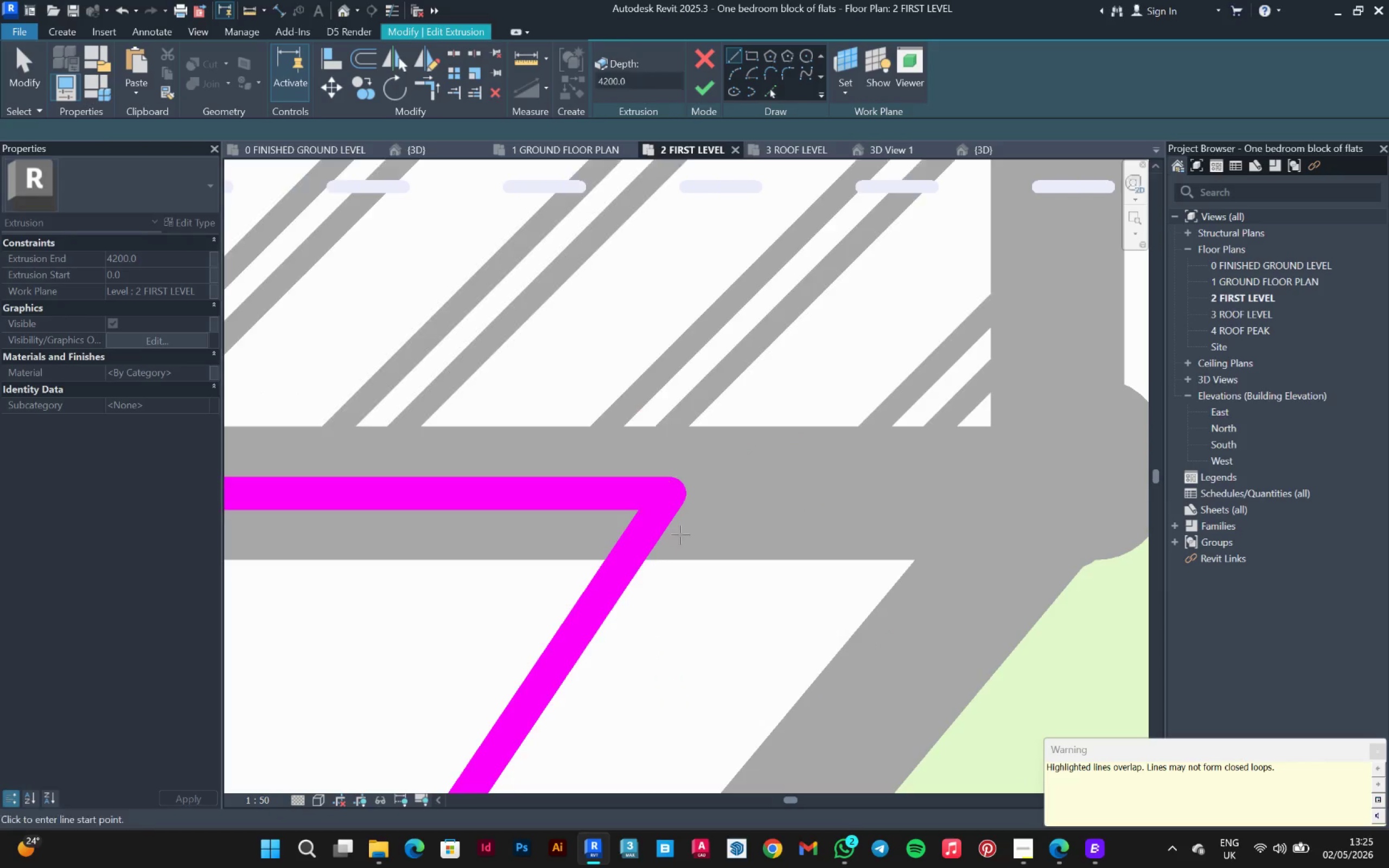 
key(Escape)
 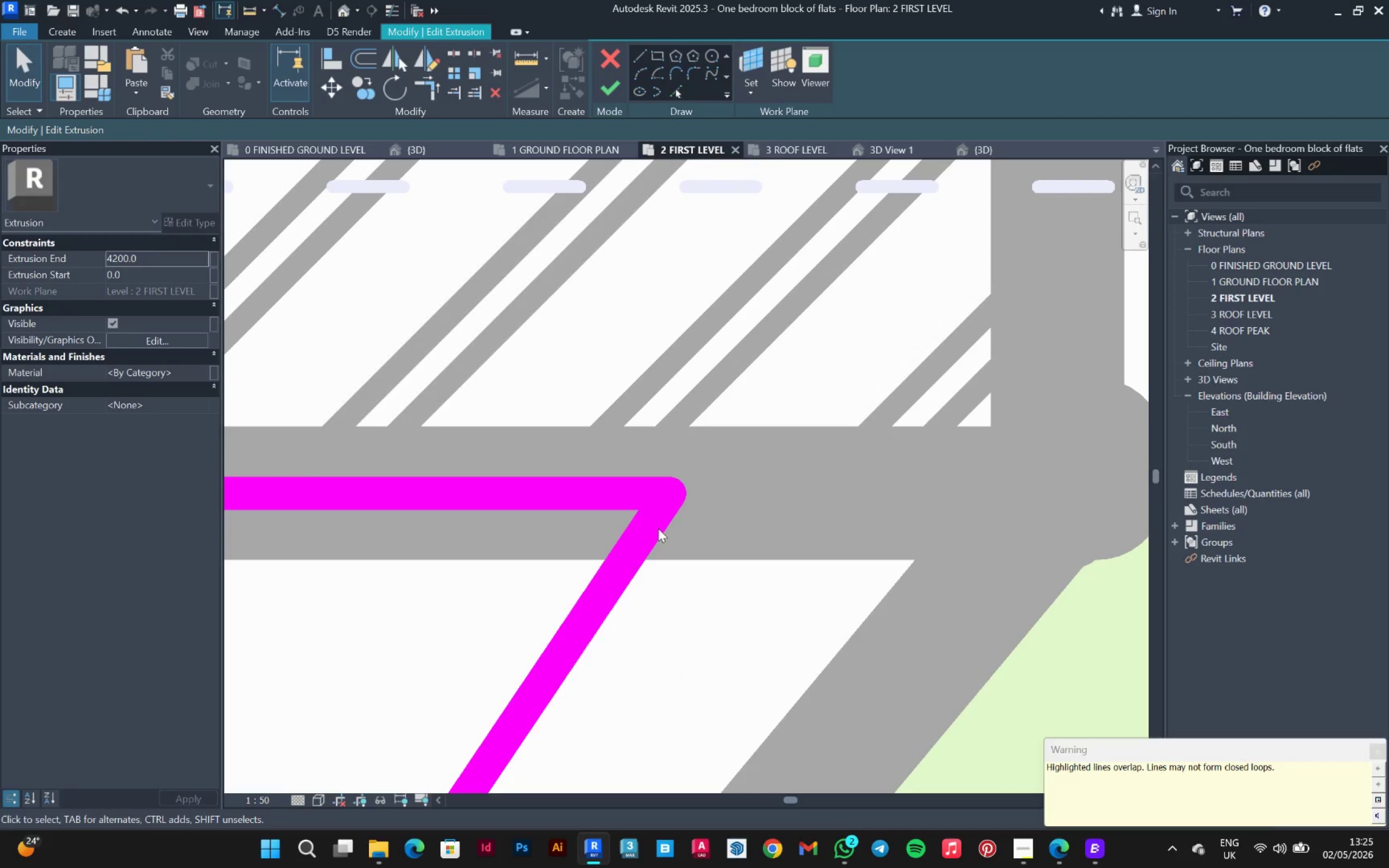 
scroll: coordinate [680, 539], scroll_direction: up, amount: 15.0
 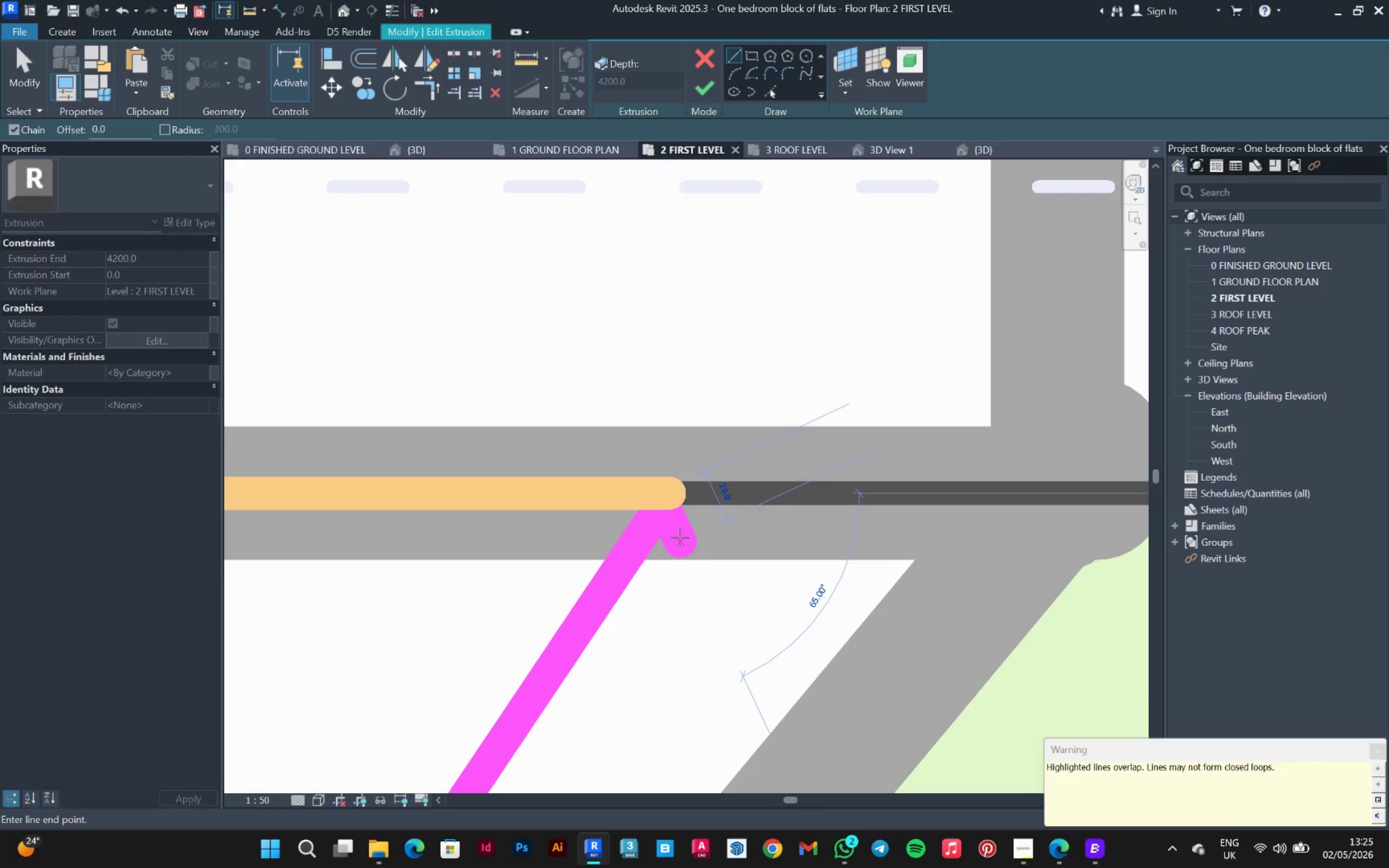 
left_click([658, 528])
 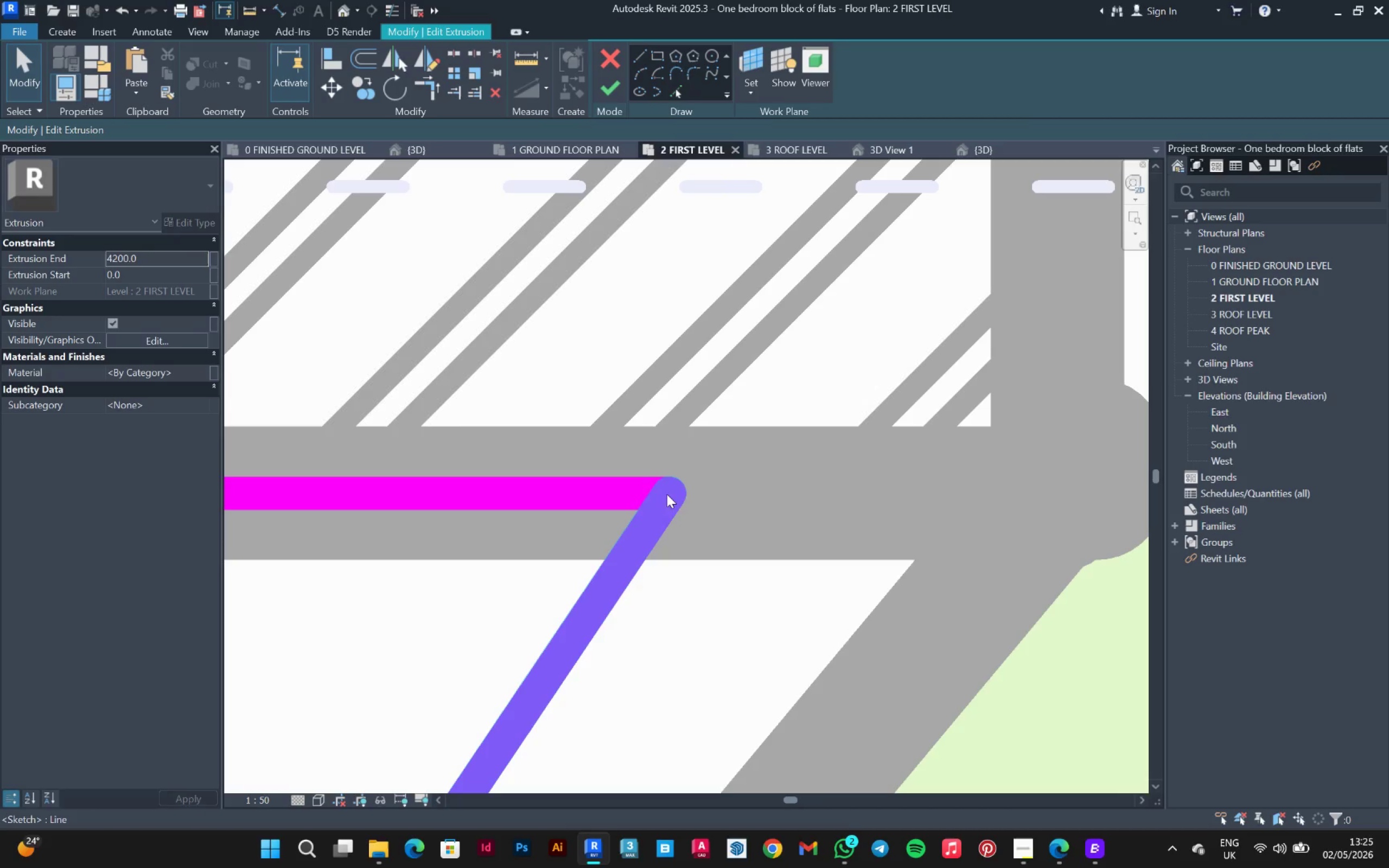 
scroll: coordinate [737, 489], scroll_direction: down, amount: 6.0
 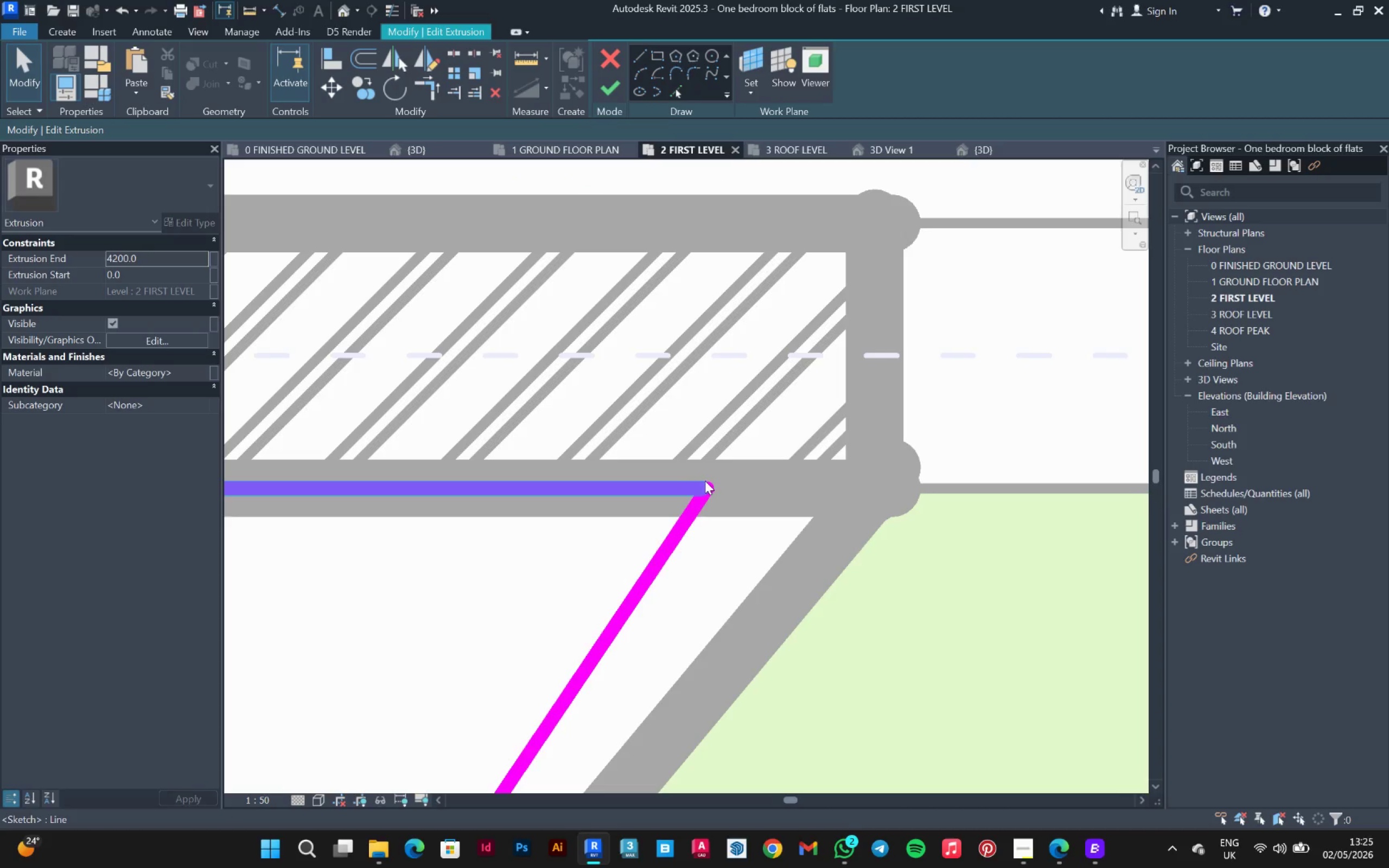 
left_click([705, 481])
 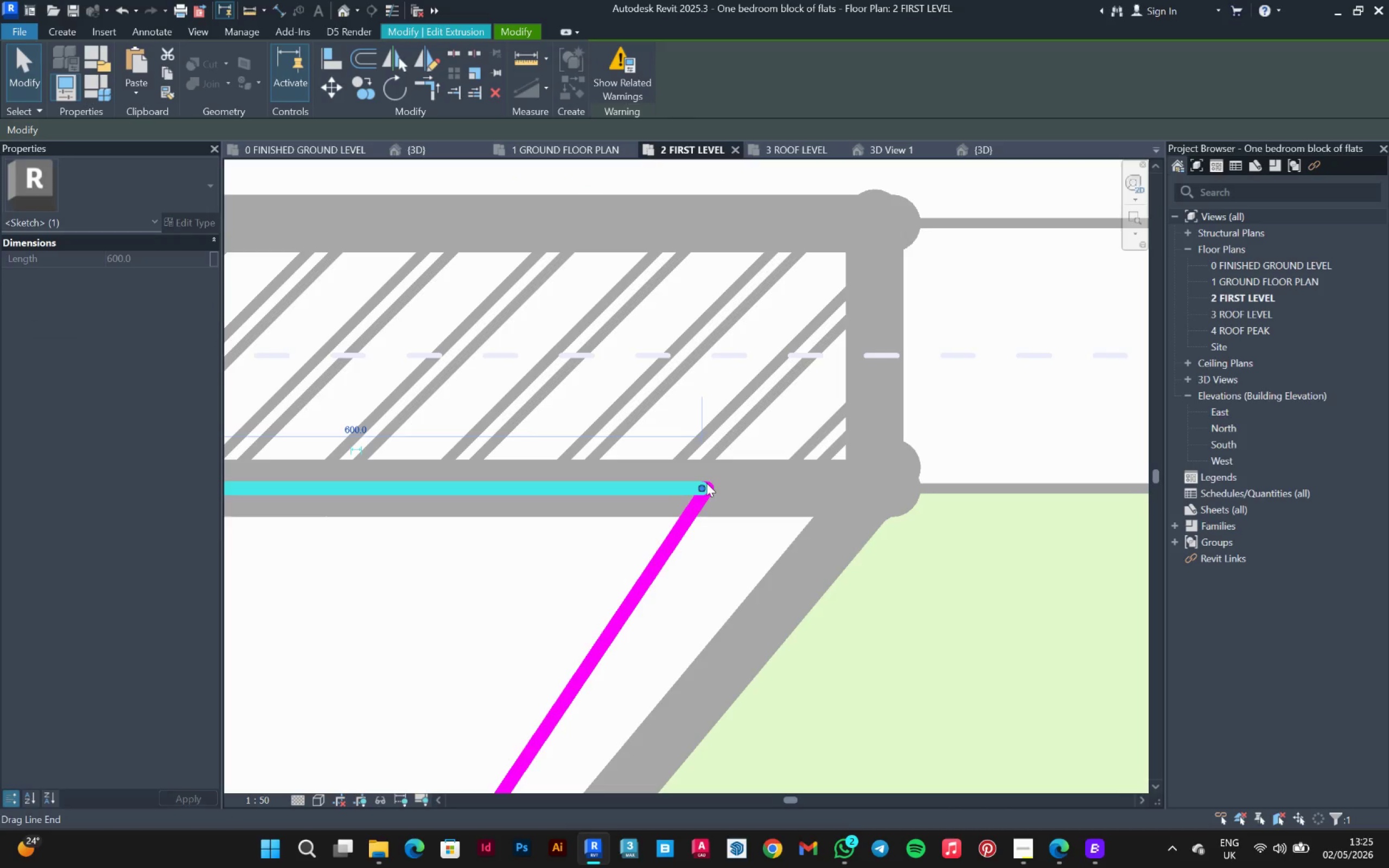 
key(Delete)
 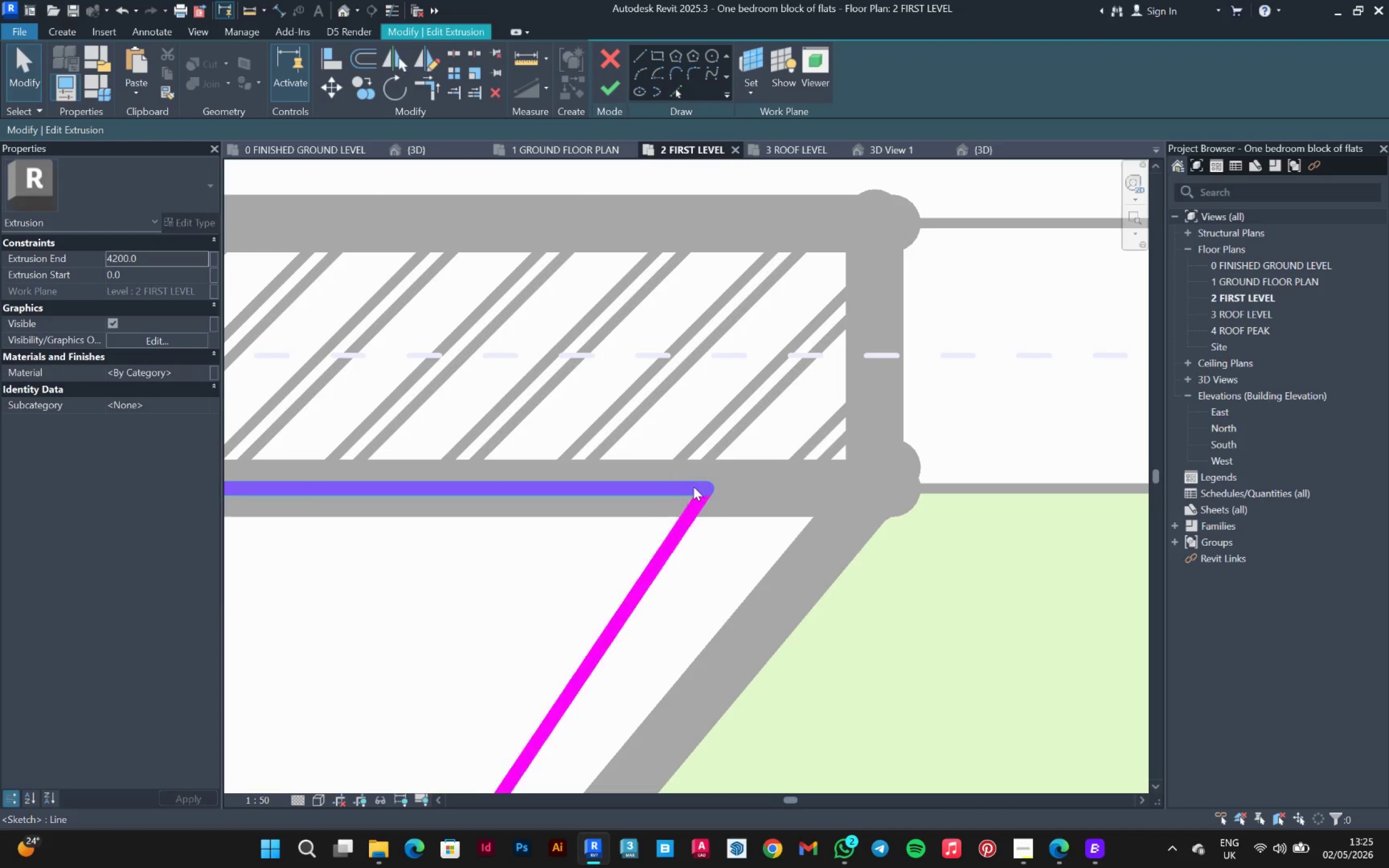 
left_click([693, 488])
 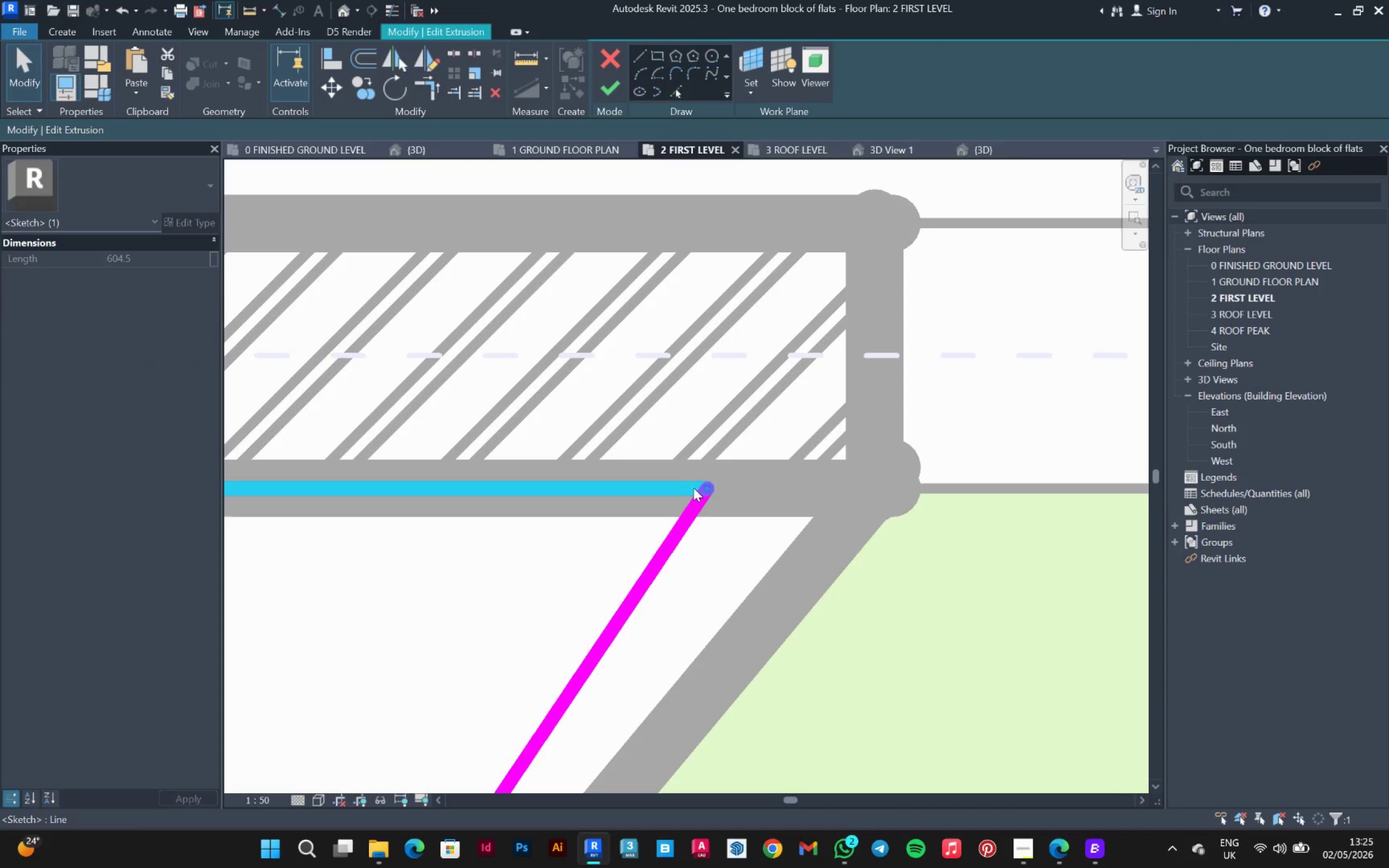 
key(Delete)
 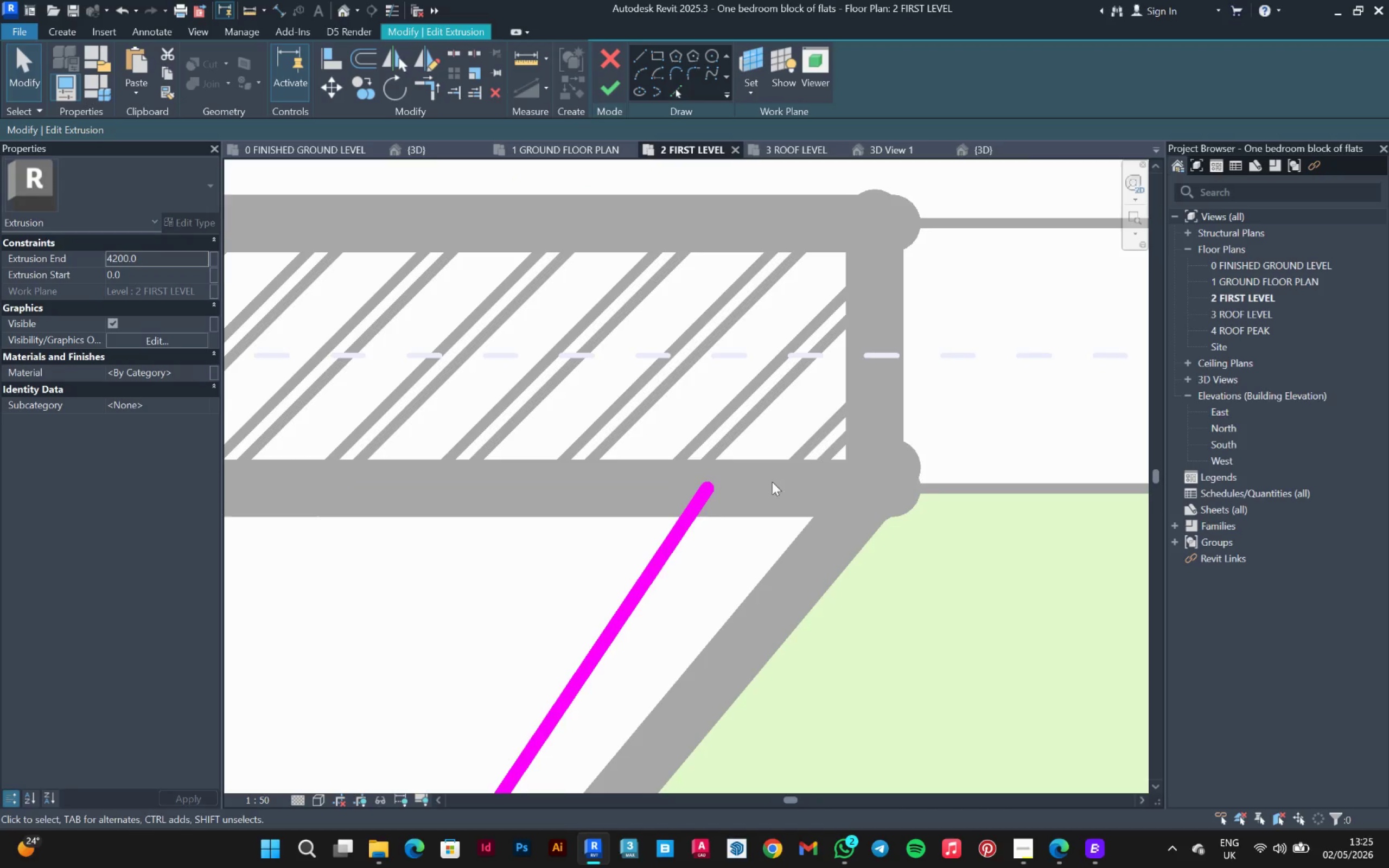 
scroll: coordinate [773, 481], scroll_direction: down, amount: 4.0
 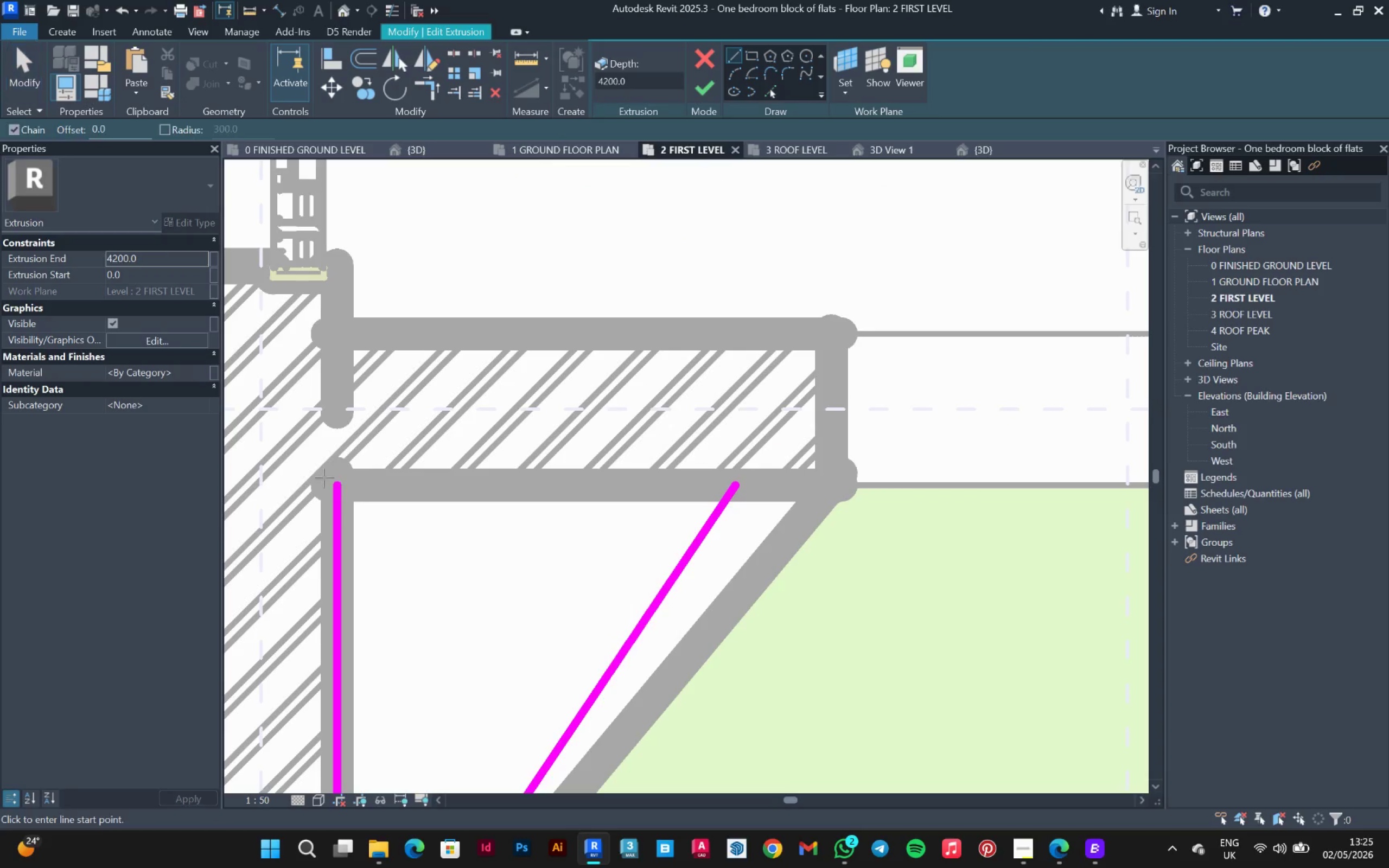 
left_click([332, 487])
 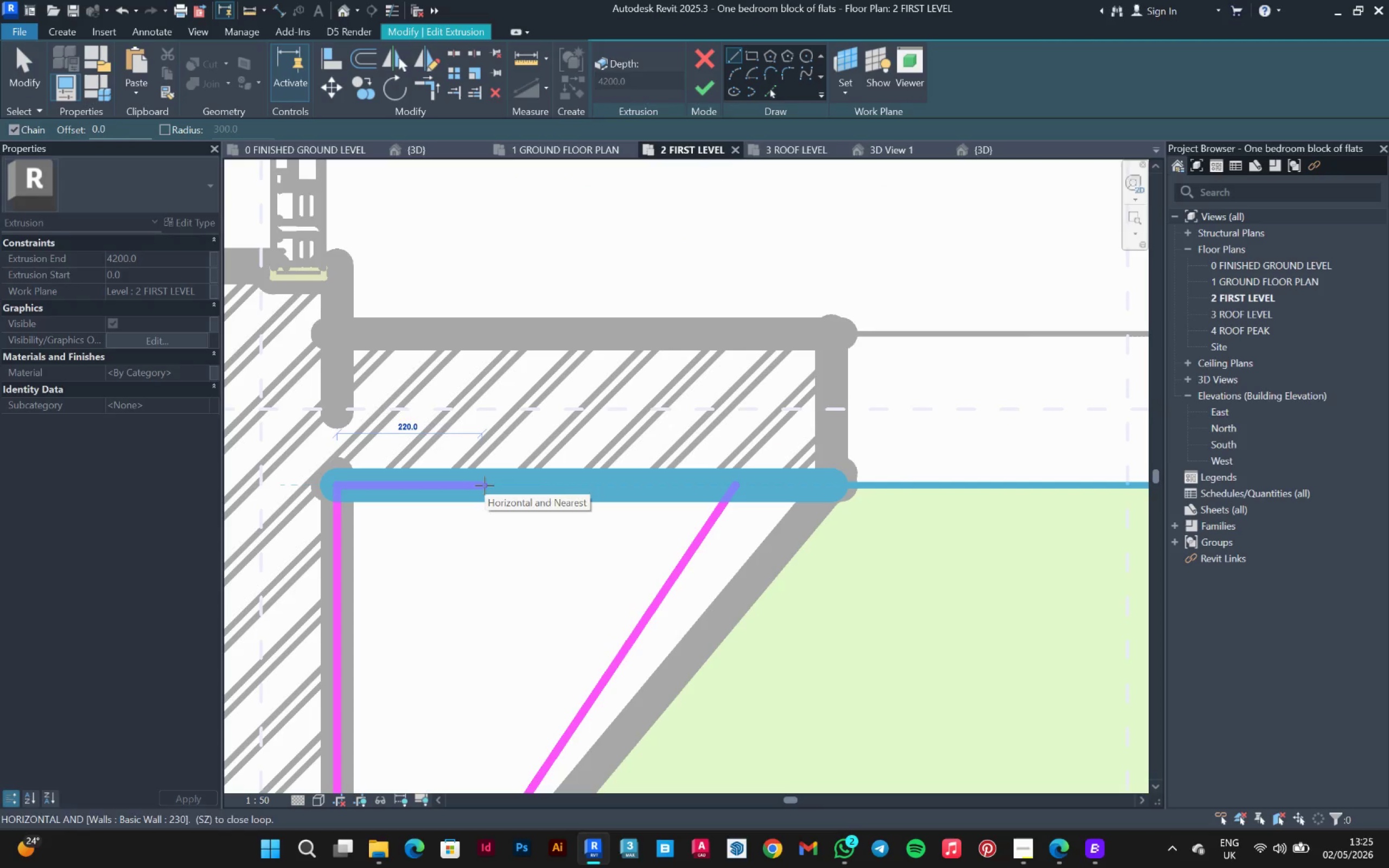 
type(00)
 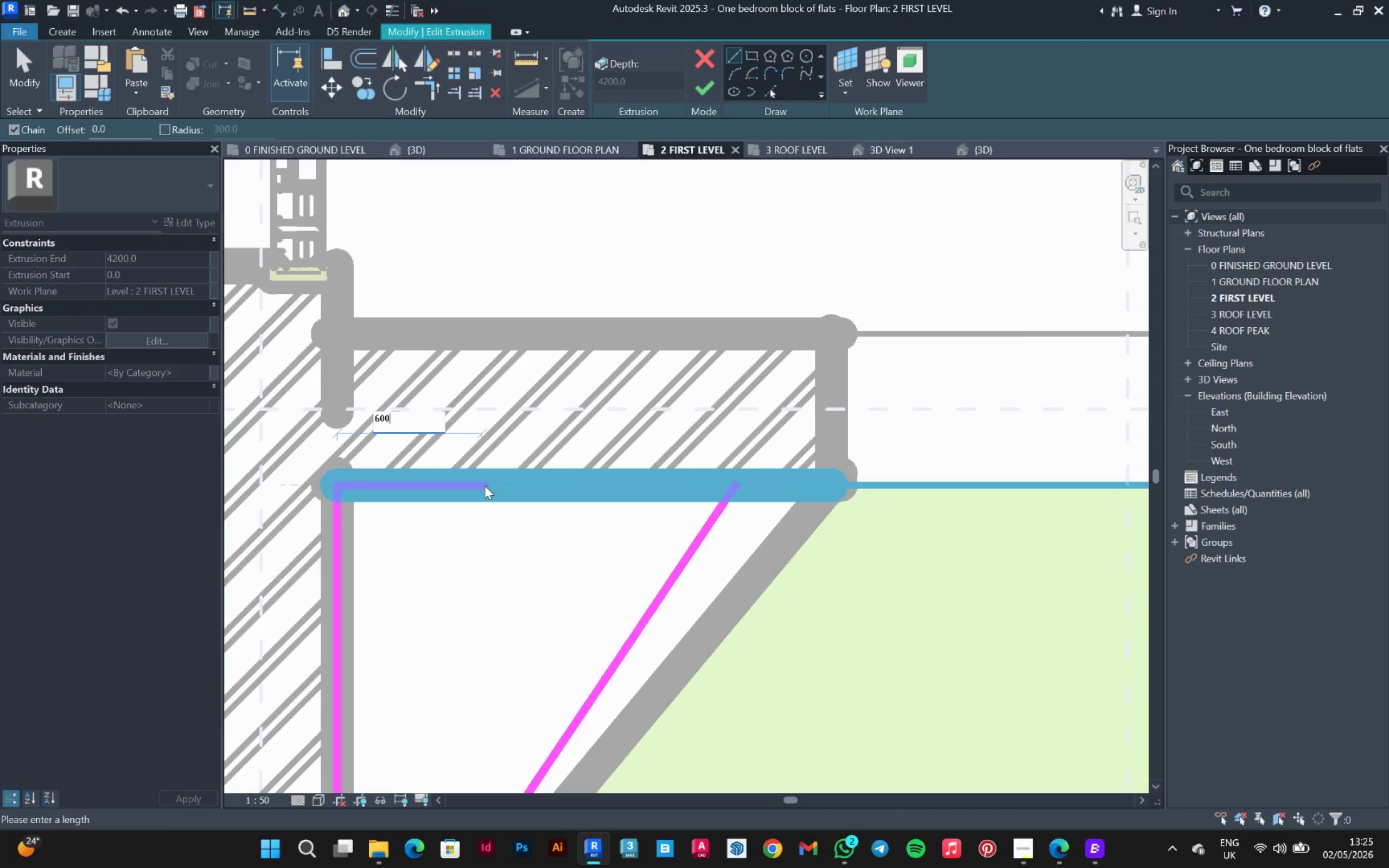 
key(Enter)
 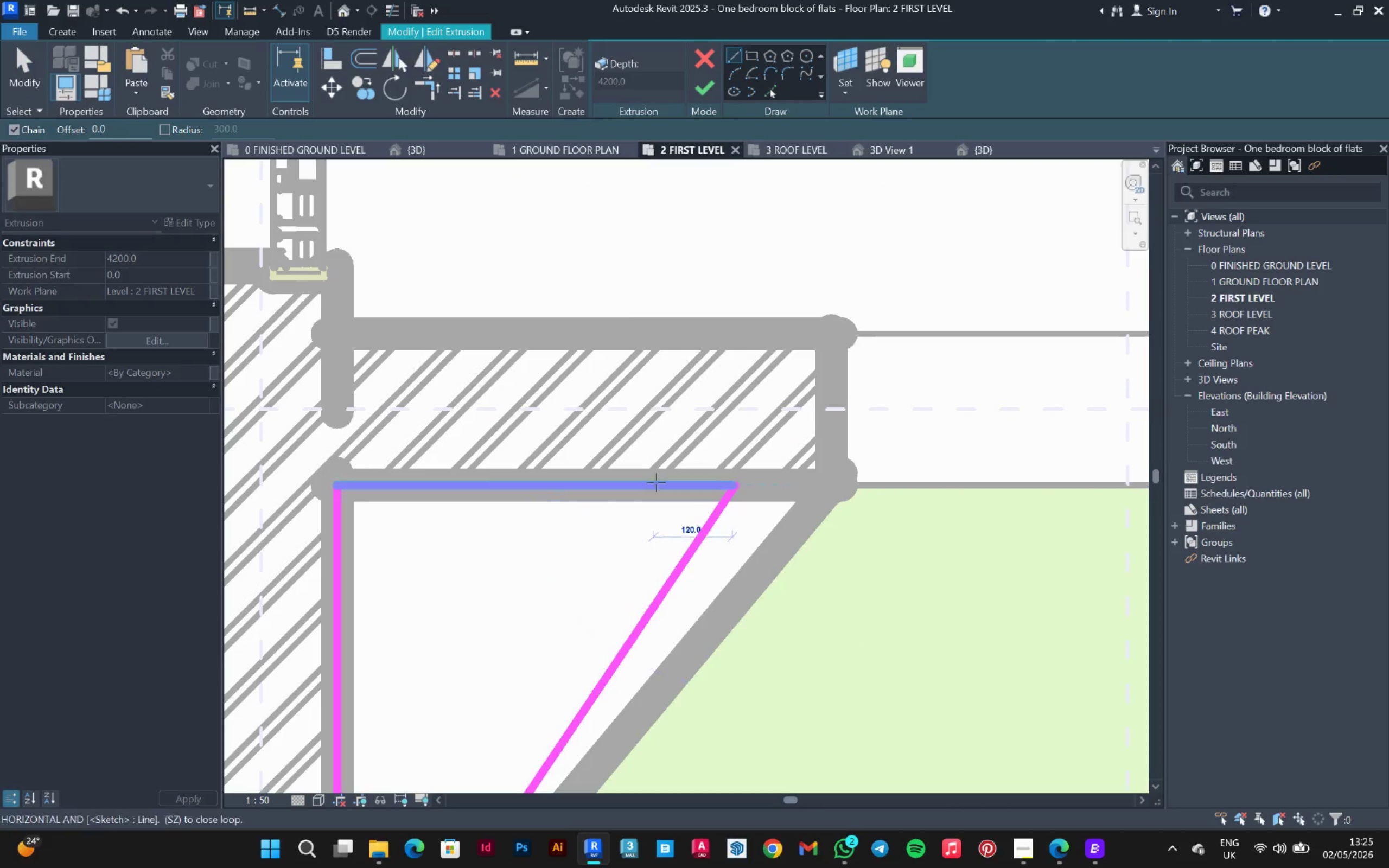 
key(Escape)
 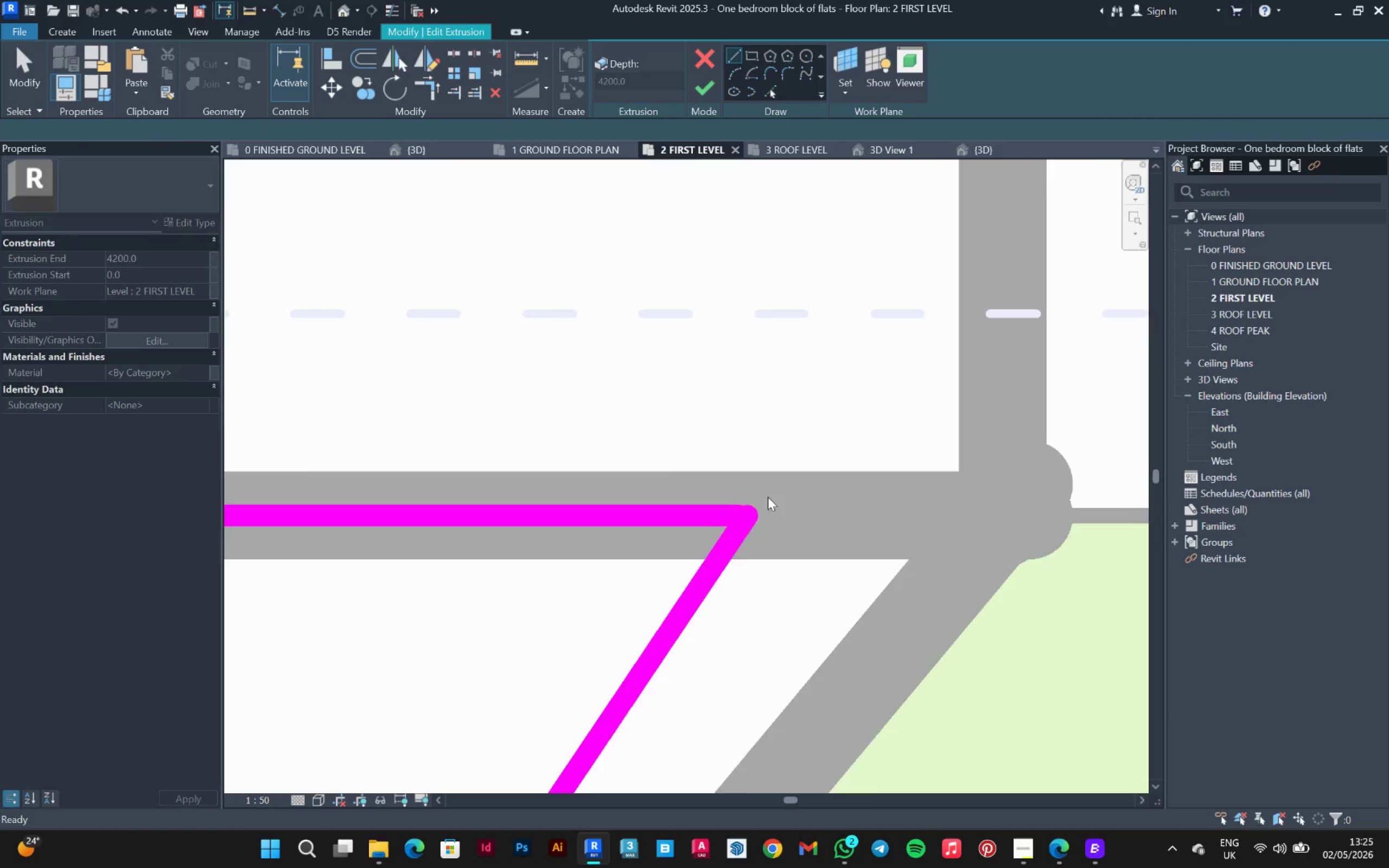 
key(Escape)
 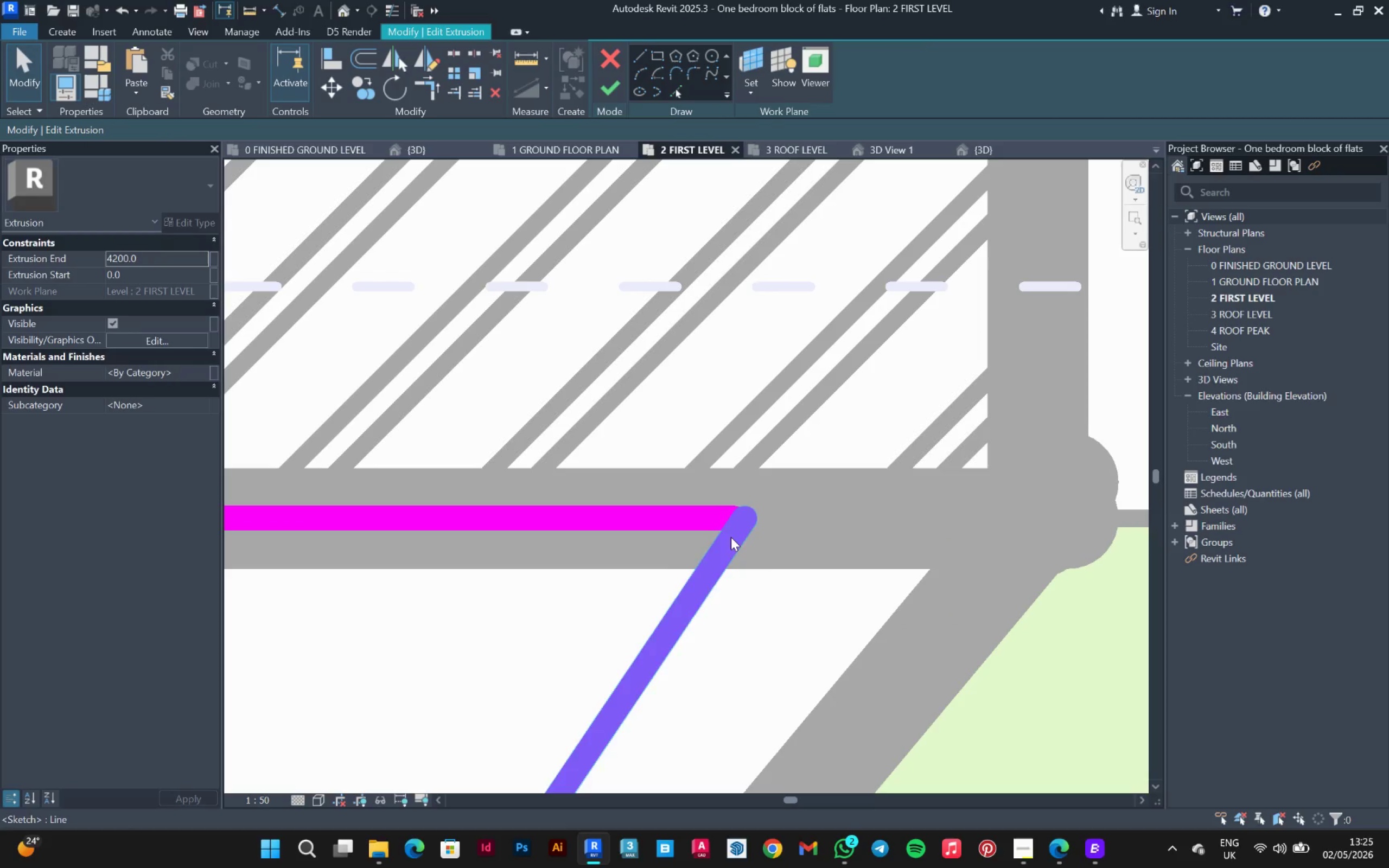 
scroll: coordinate [768, 497], scroll_direction: up, amount: 8.0
 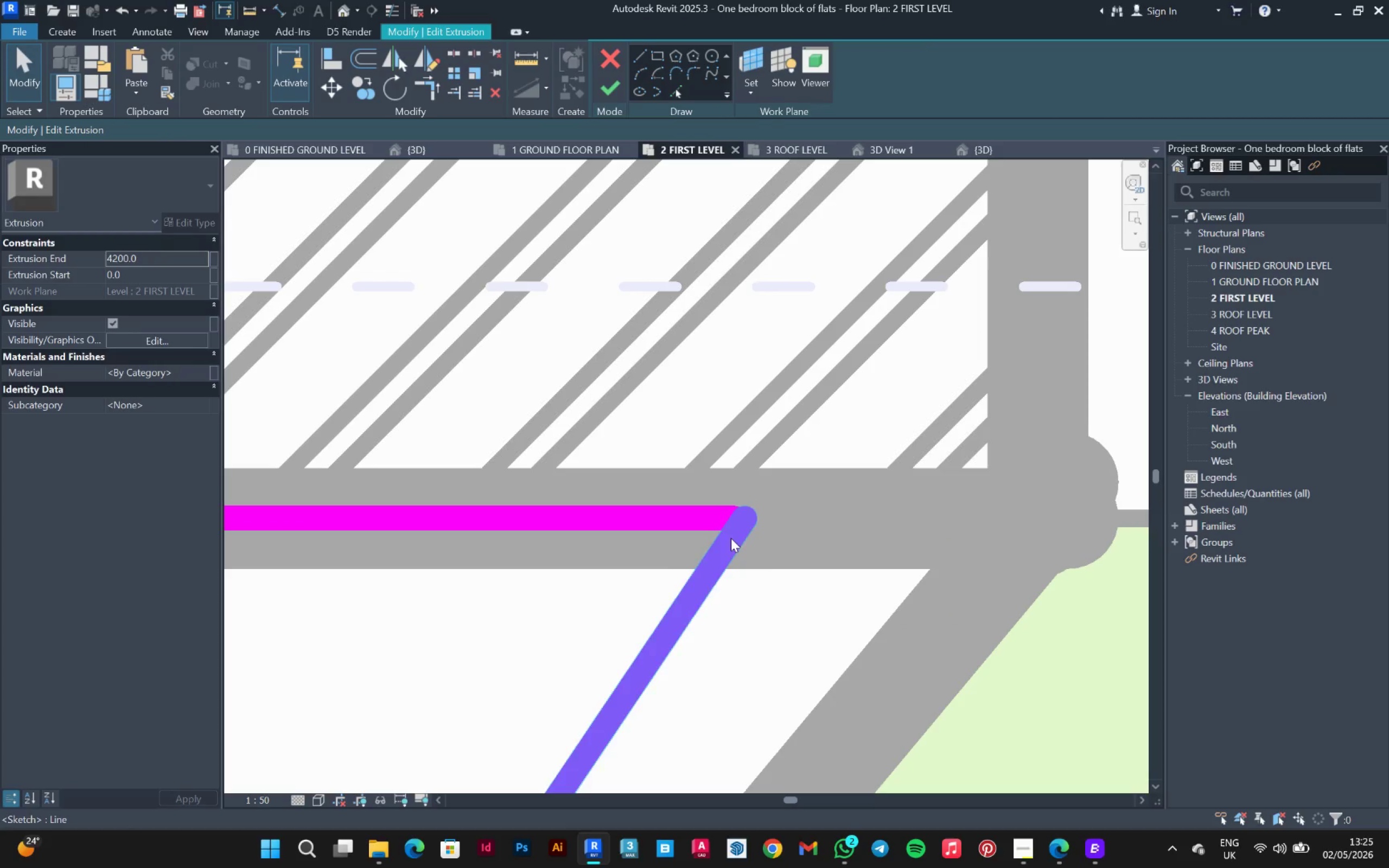 
left_click([731, 538])
 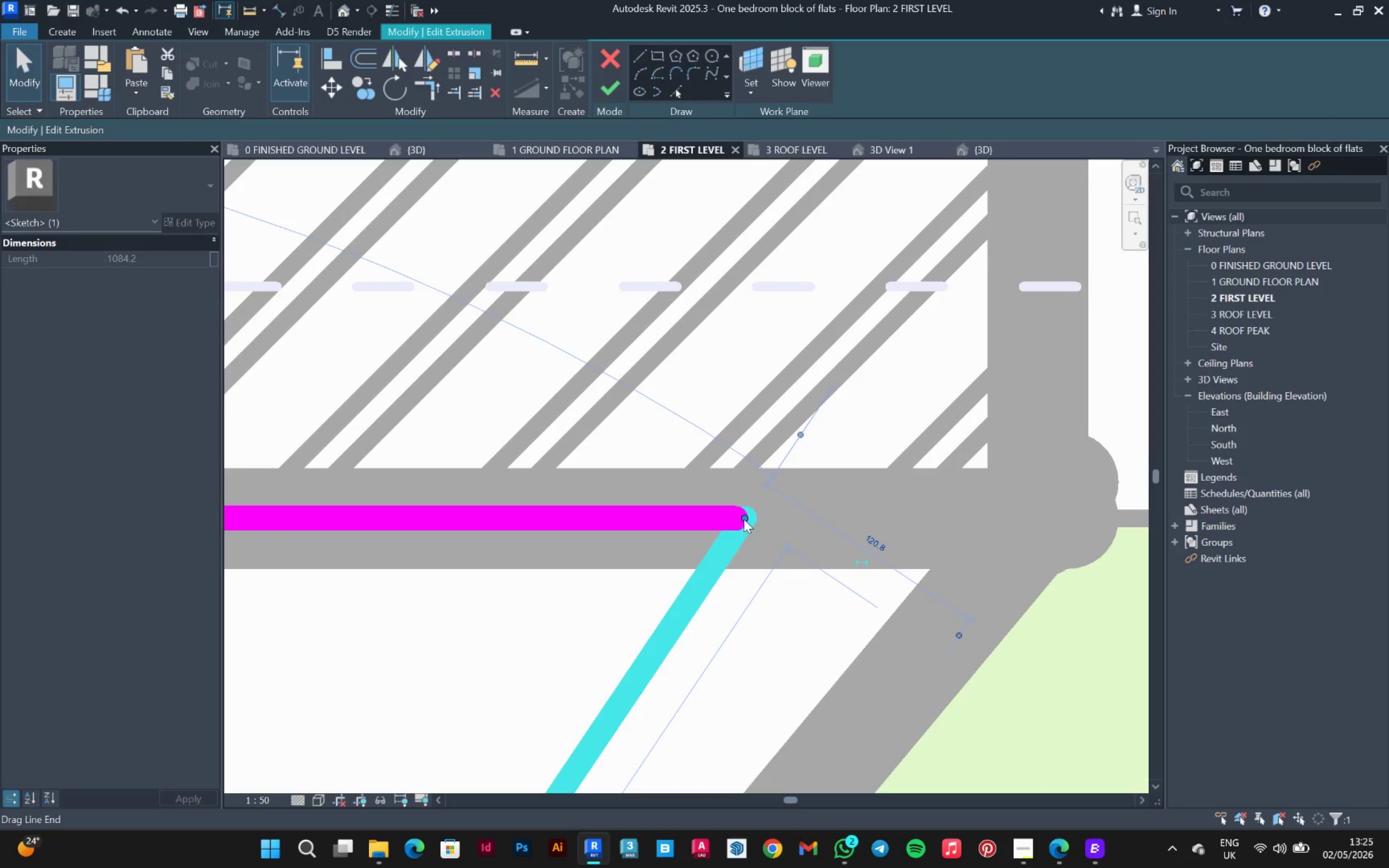 
left_click_drag(start_coordinate=[744, 519], to_coordinate=[721, 636])
 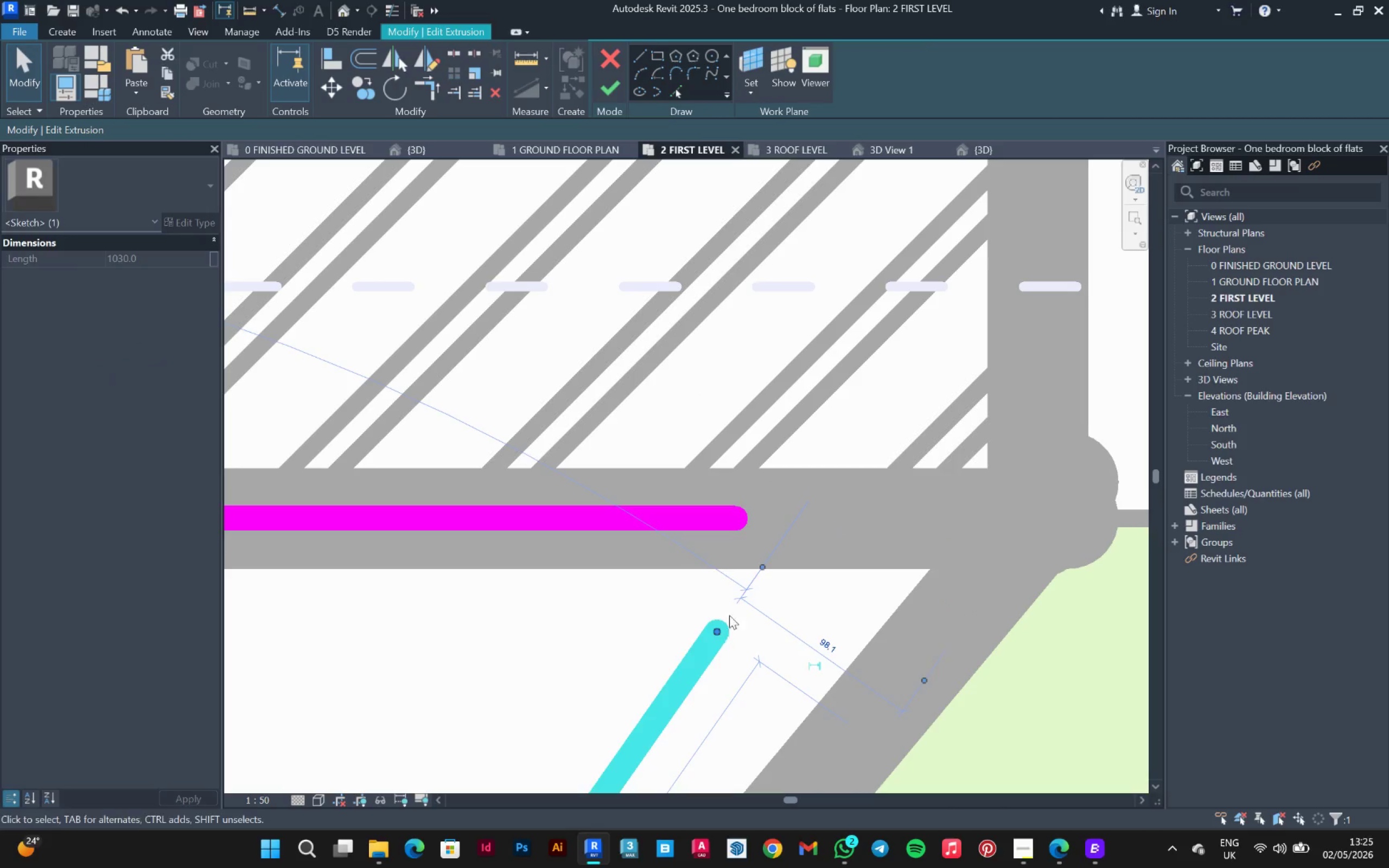 
key(Delete)
 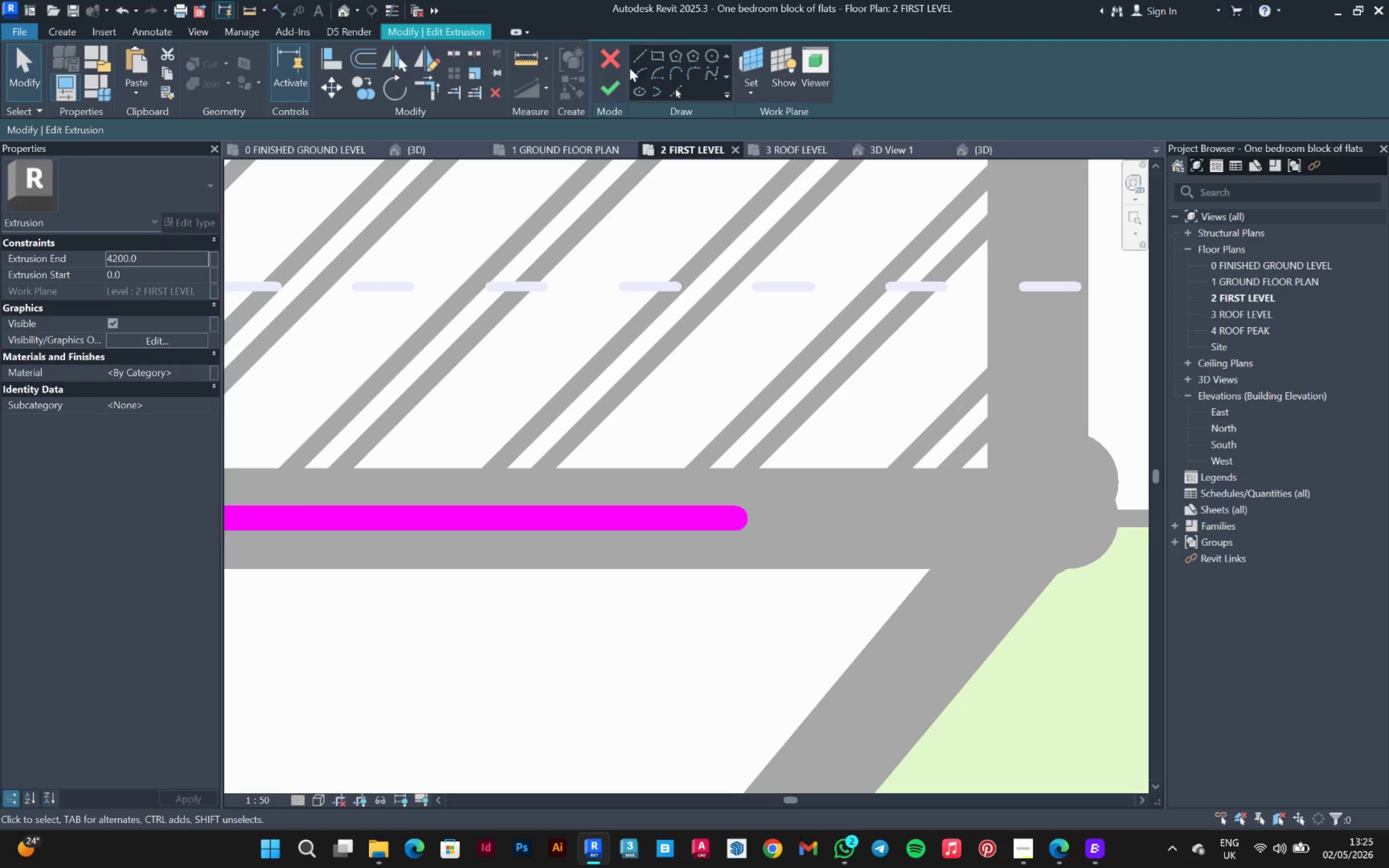 
left_click([638, 58])
 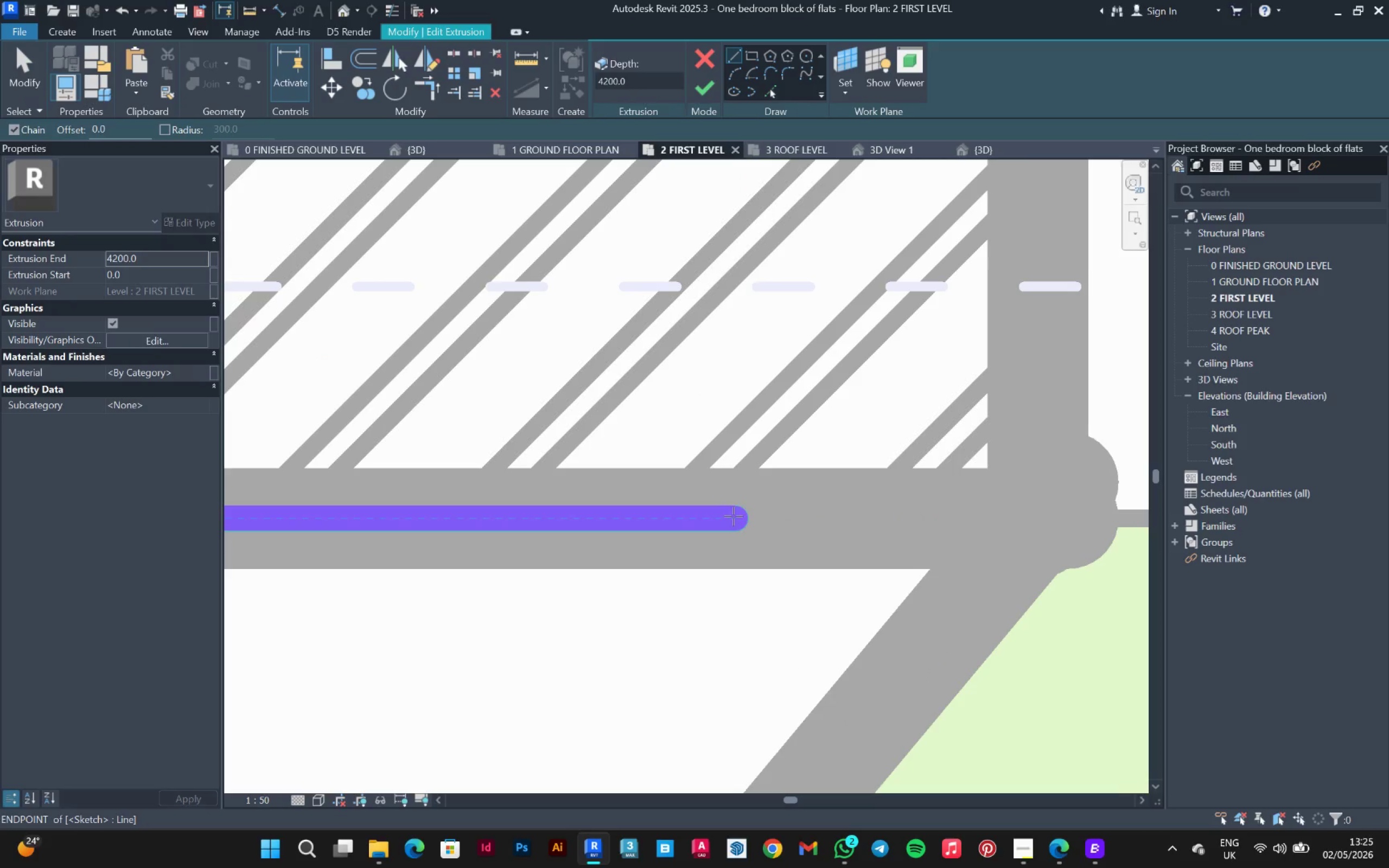 
scroll: coordinate [737, 522], scroll_direction: down, amount: 4.0
 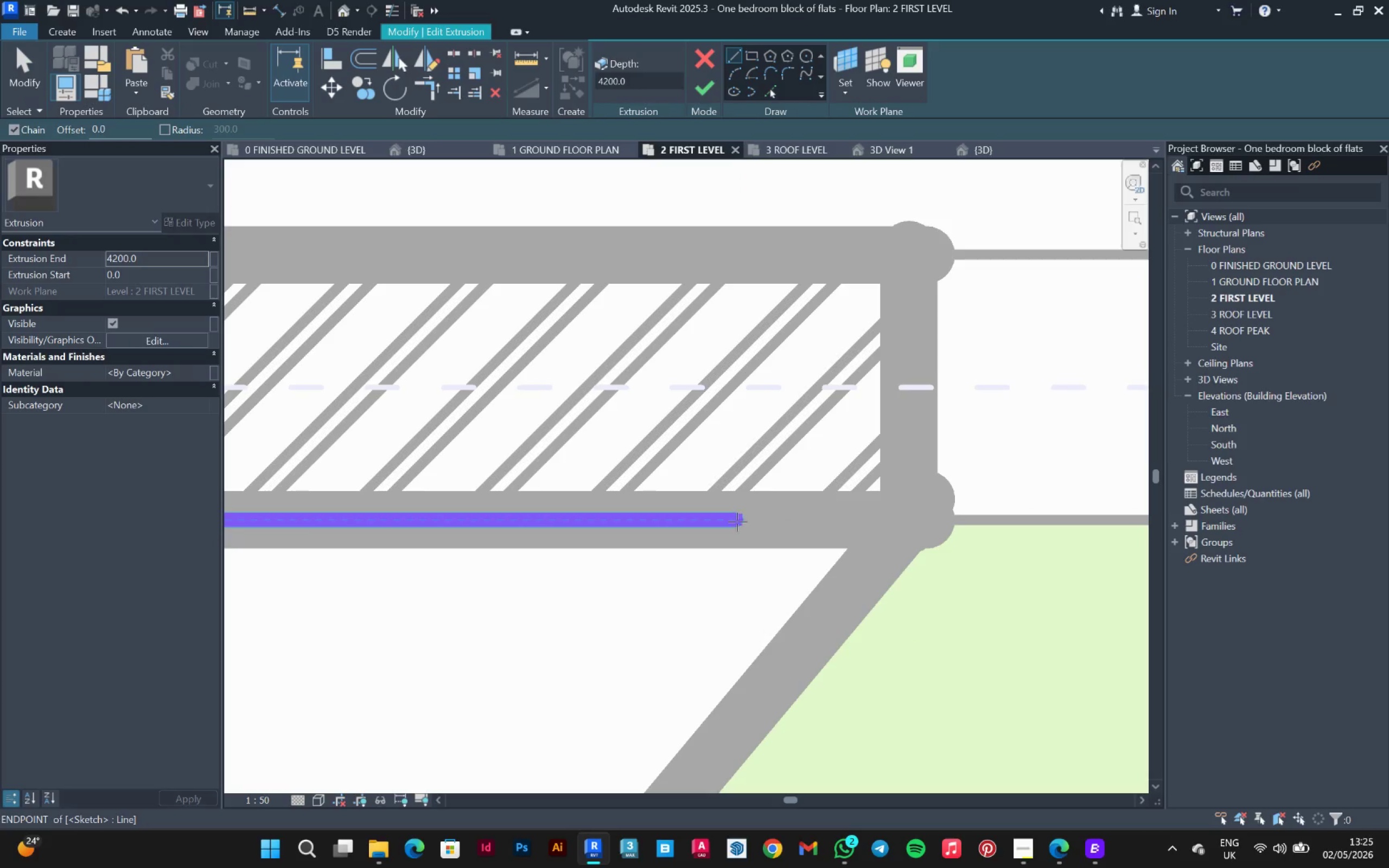 
left_click([737, 522])
 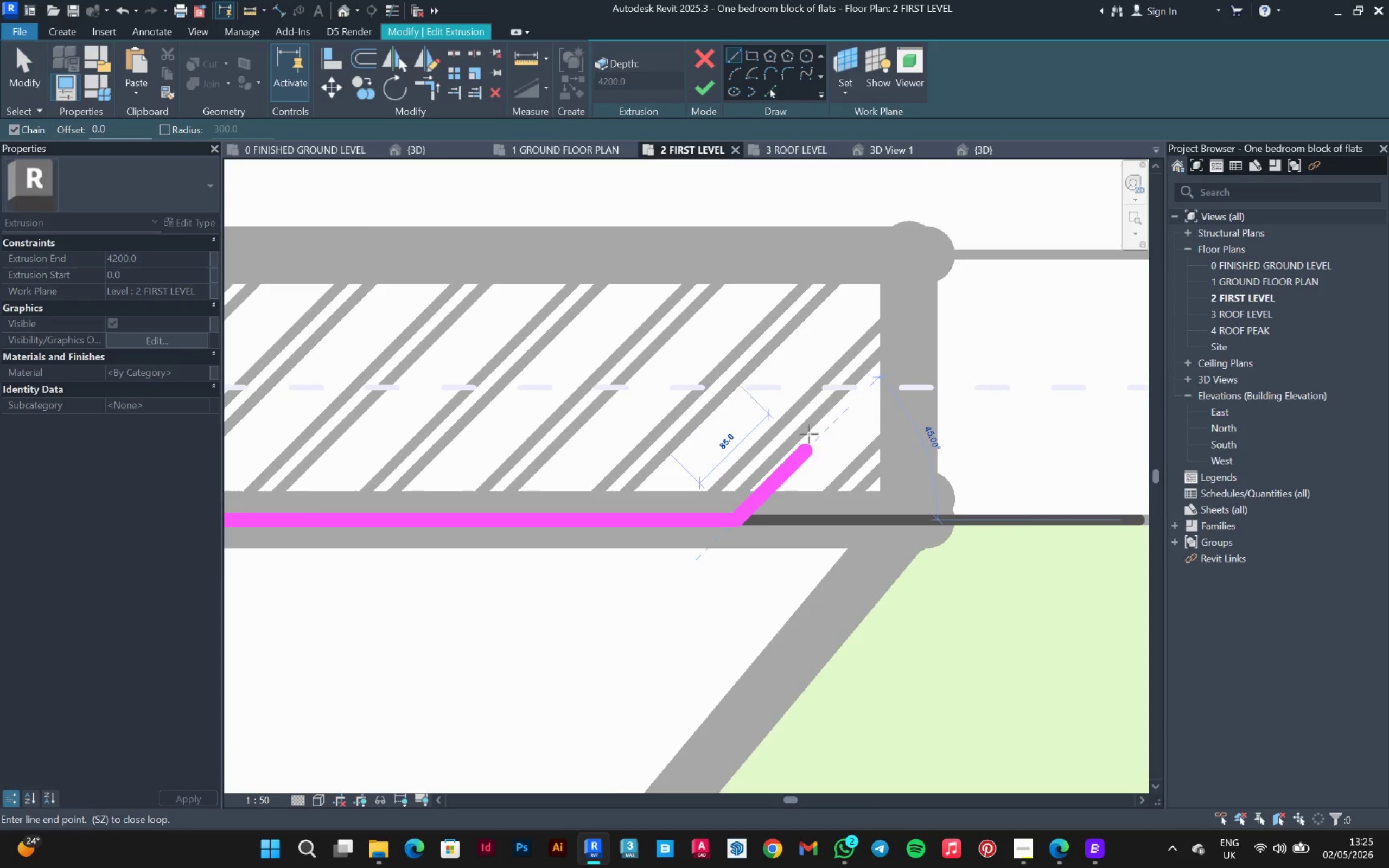 
scroll: coordinate [653, 666], scroll_direction: down, amount: 7.0
 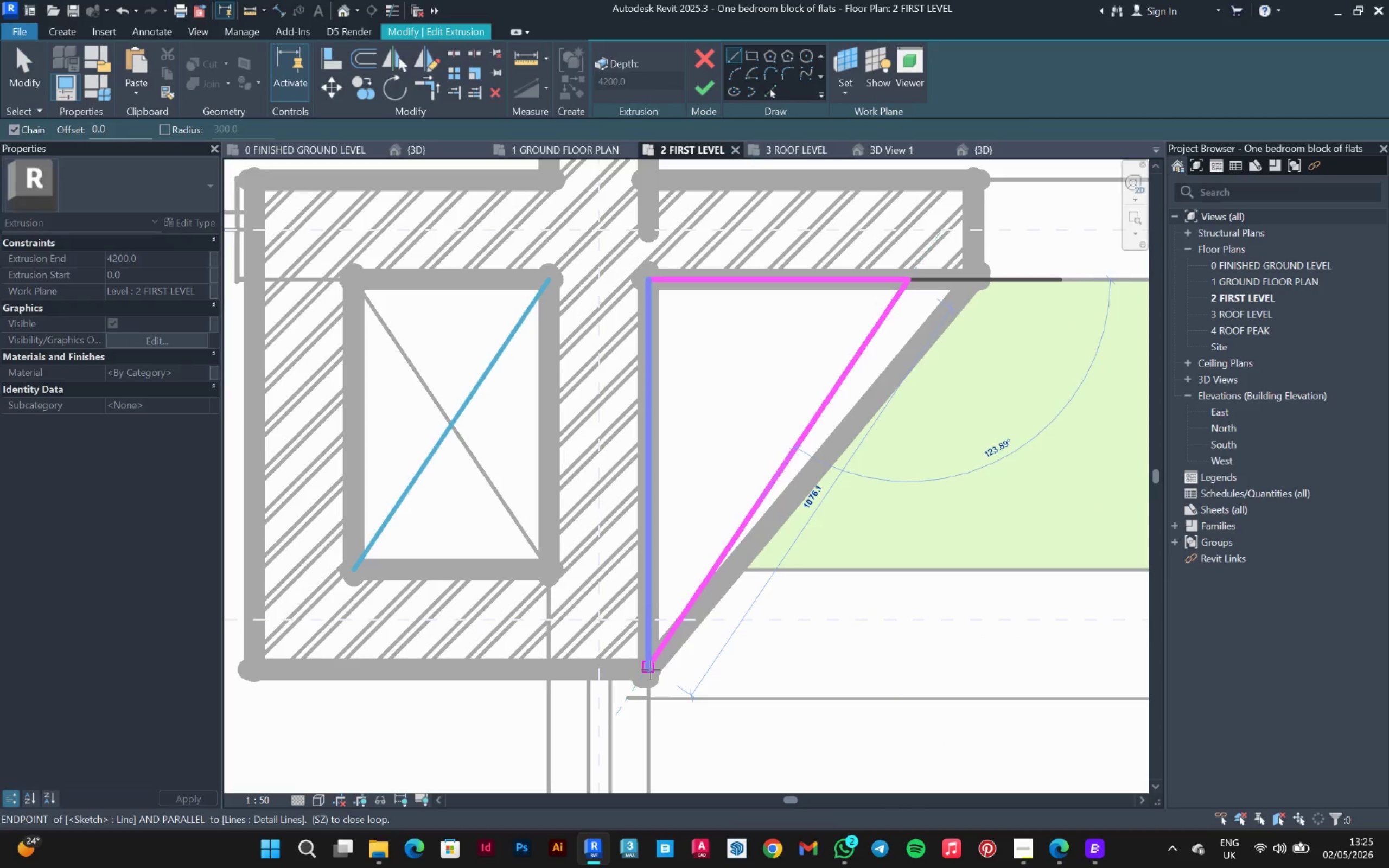 
left_click([651, 670])
 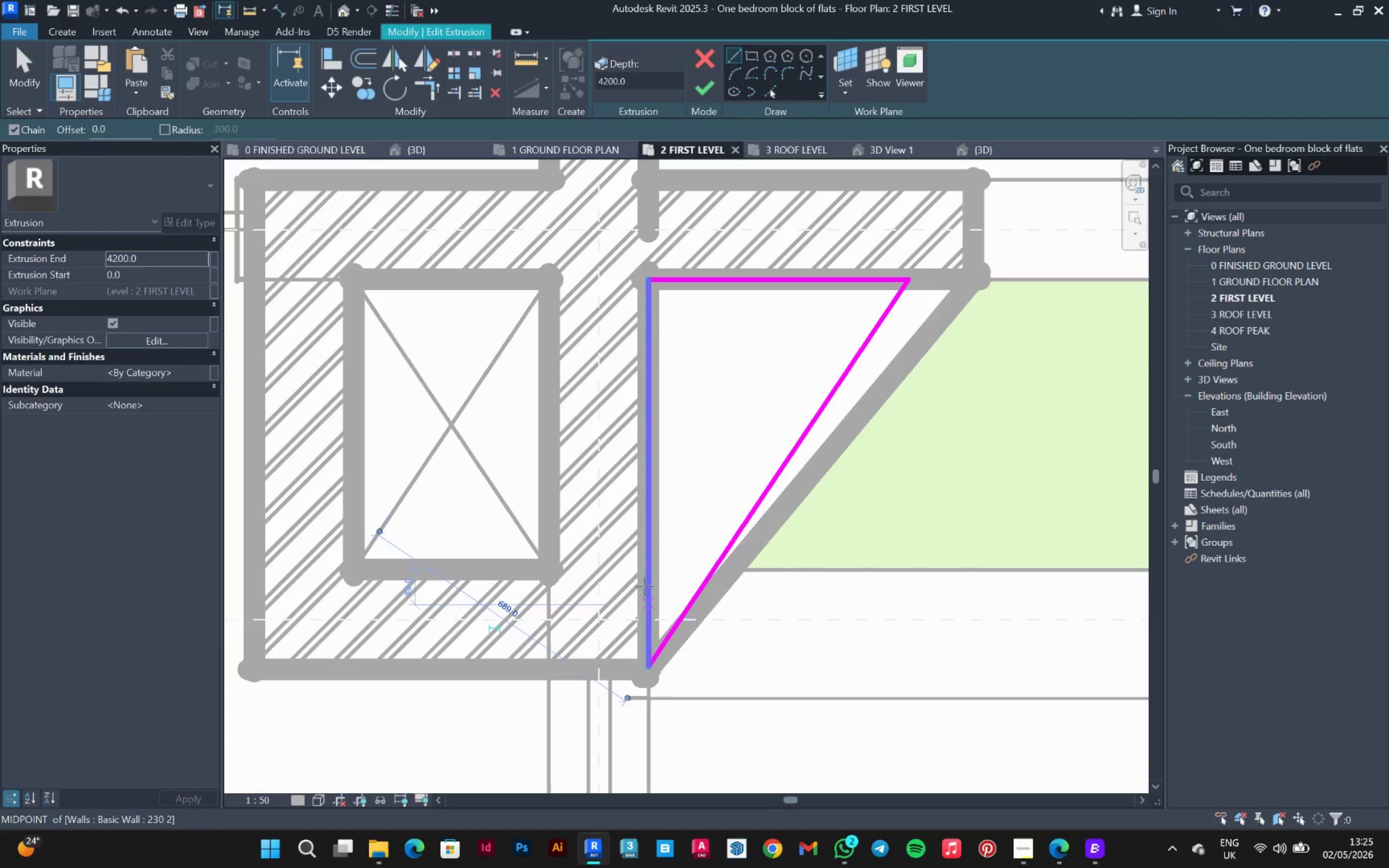 
key(Escape)
 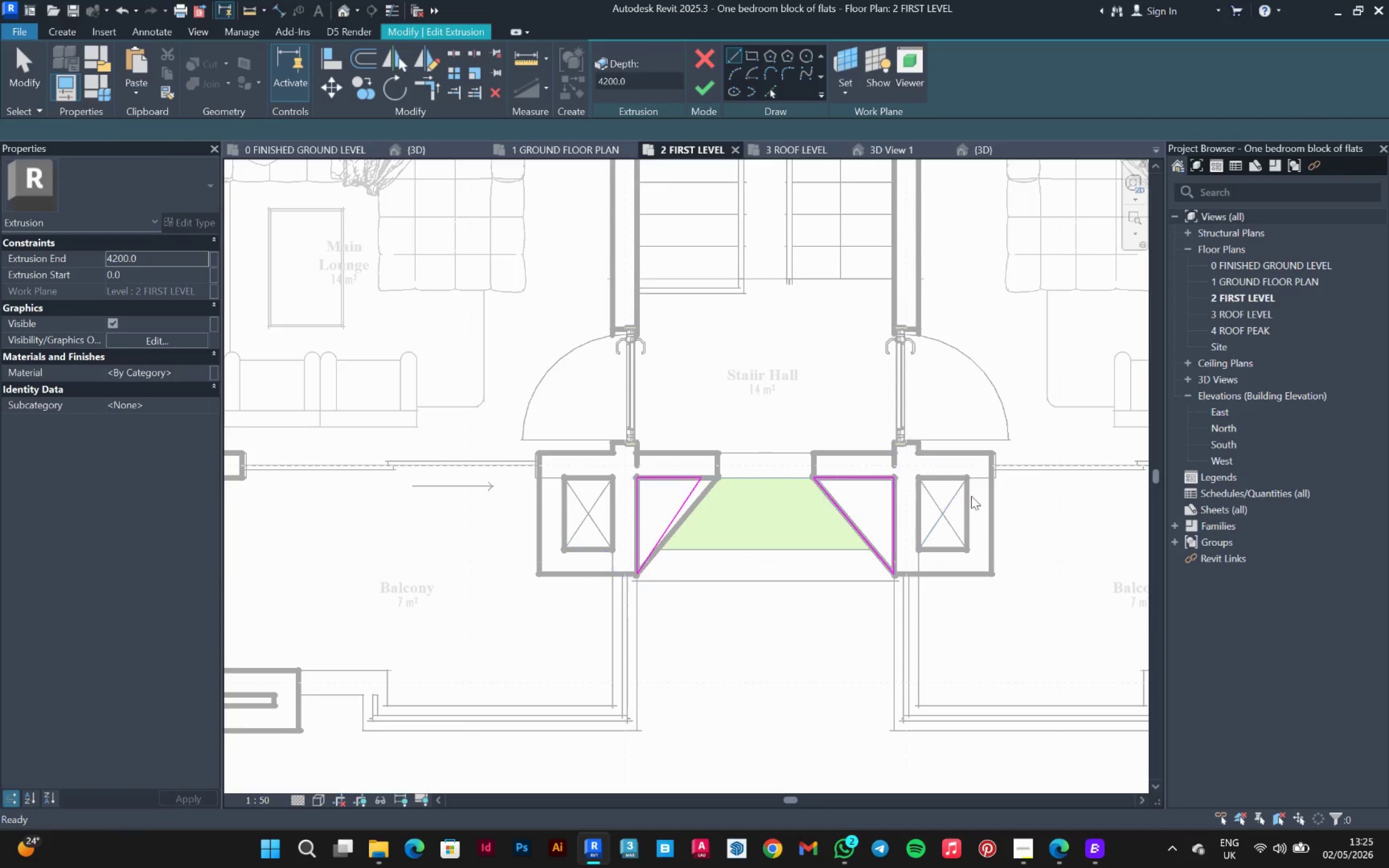 
key(Escape)
 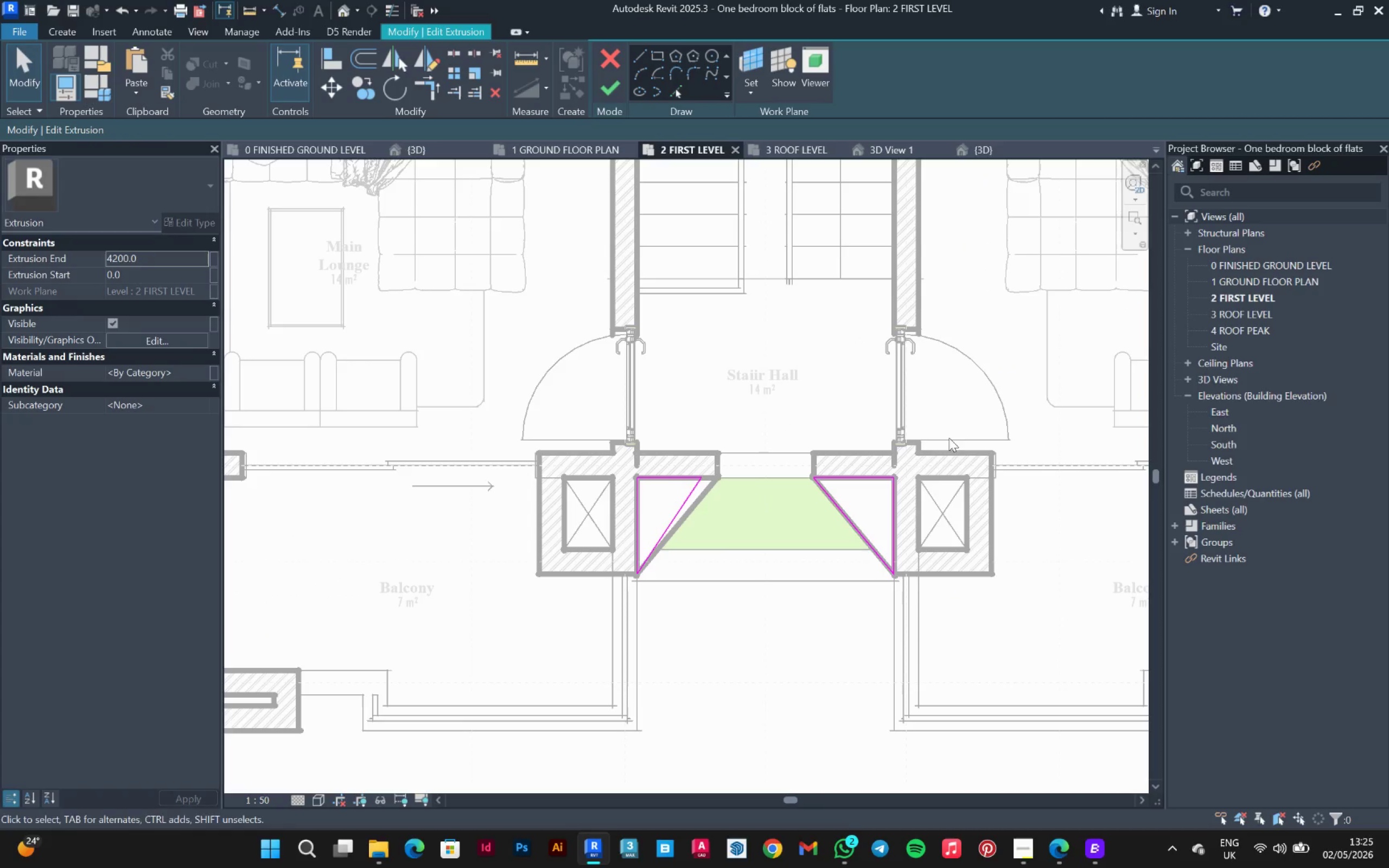 
scroll: coordinate [636, 538], scroll_direction: down, amount: 10.0
 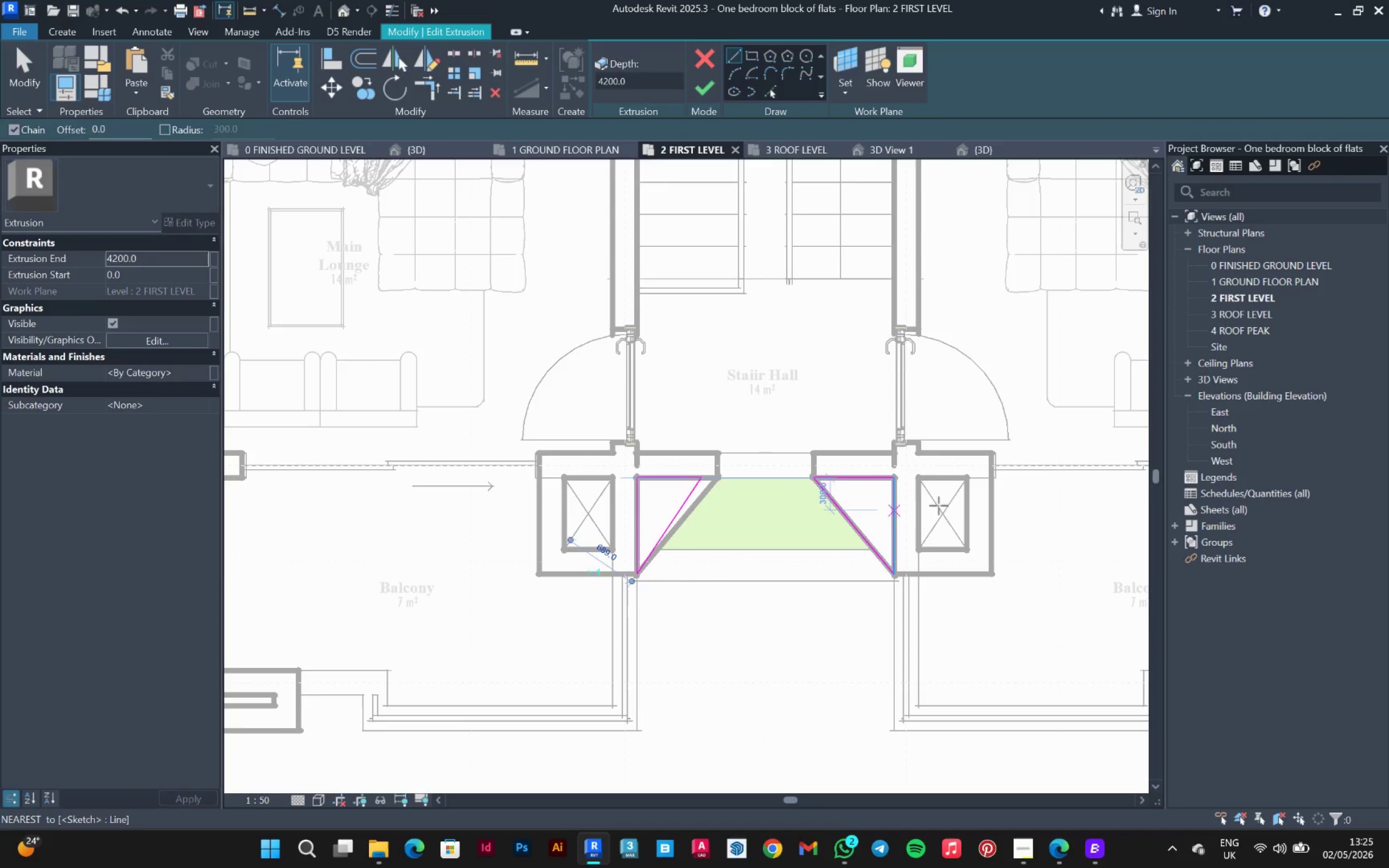 
left_click_drag(start_coordinate=[947, 432], to_coordinate=[764, 655])
 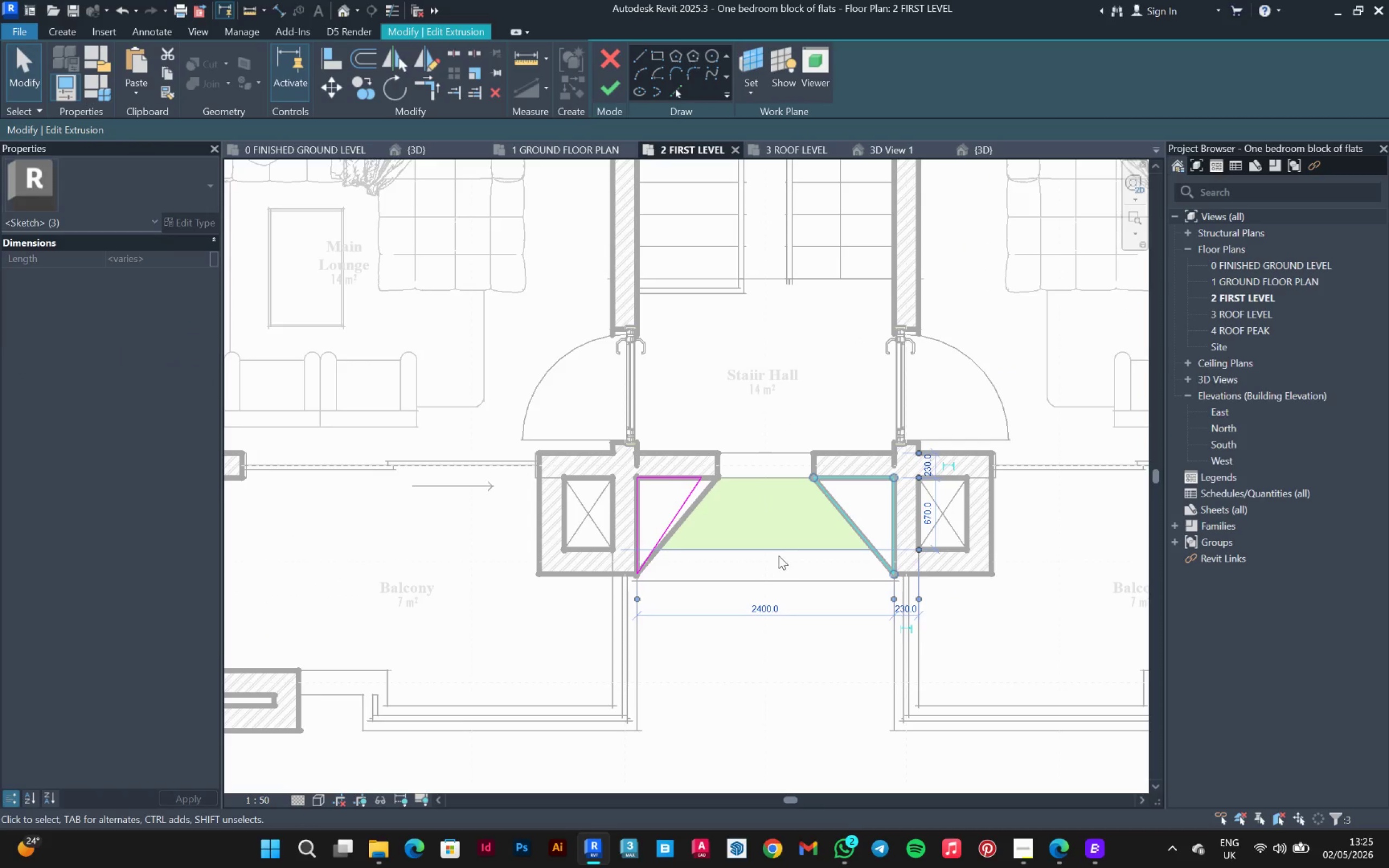 
key(Delete)
 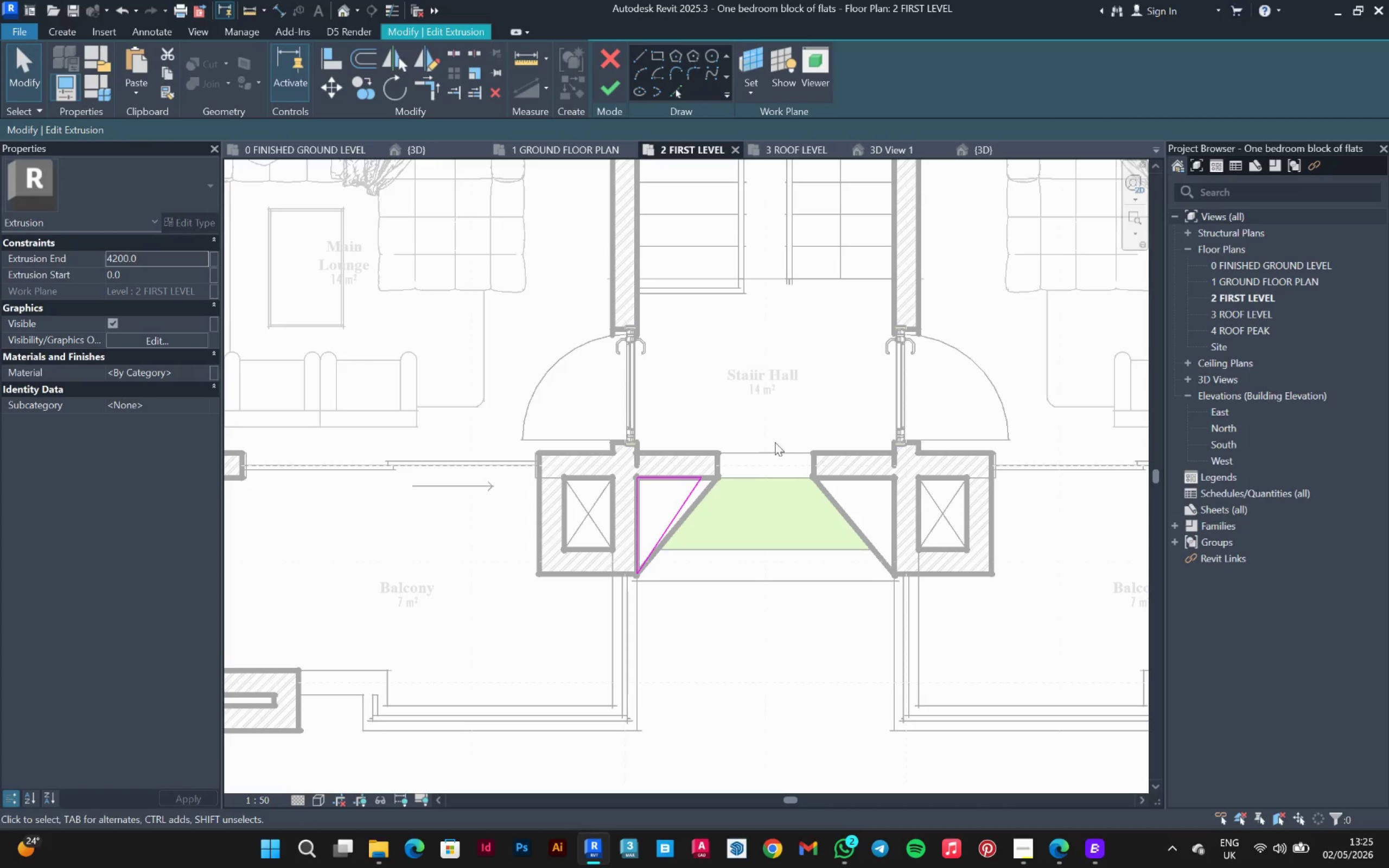 
left_click_drag(start_coordinate=[762, 438], to_coordinate=[559, 649])
 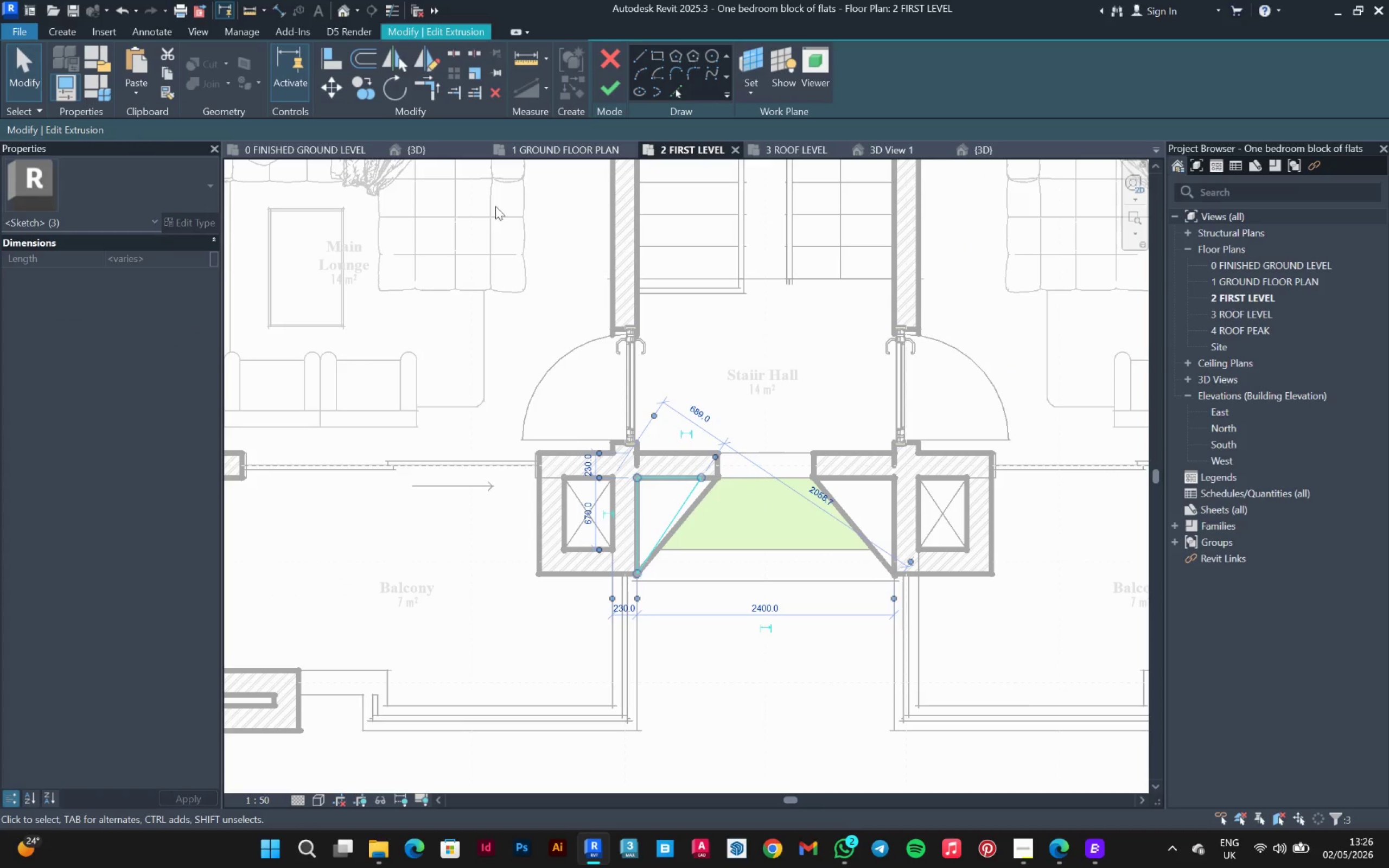 
left_click([422, 61])
 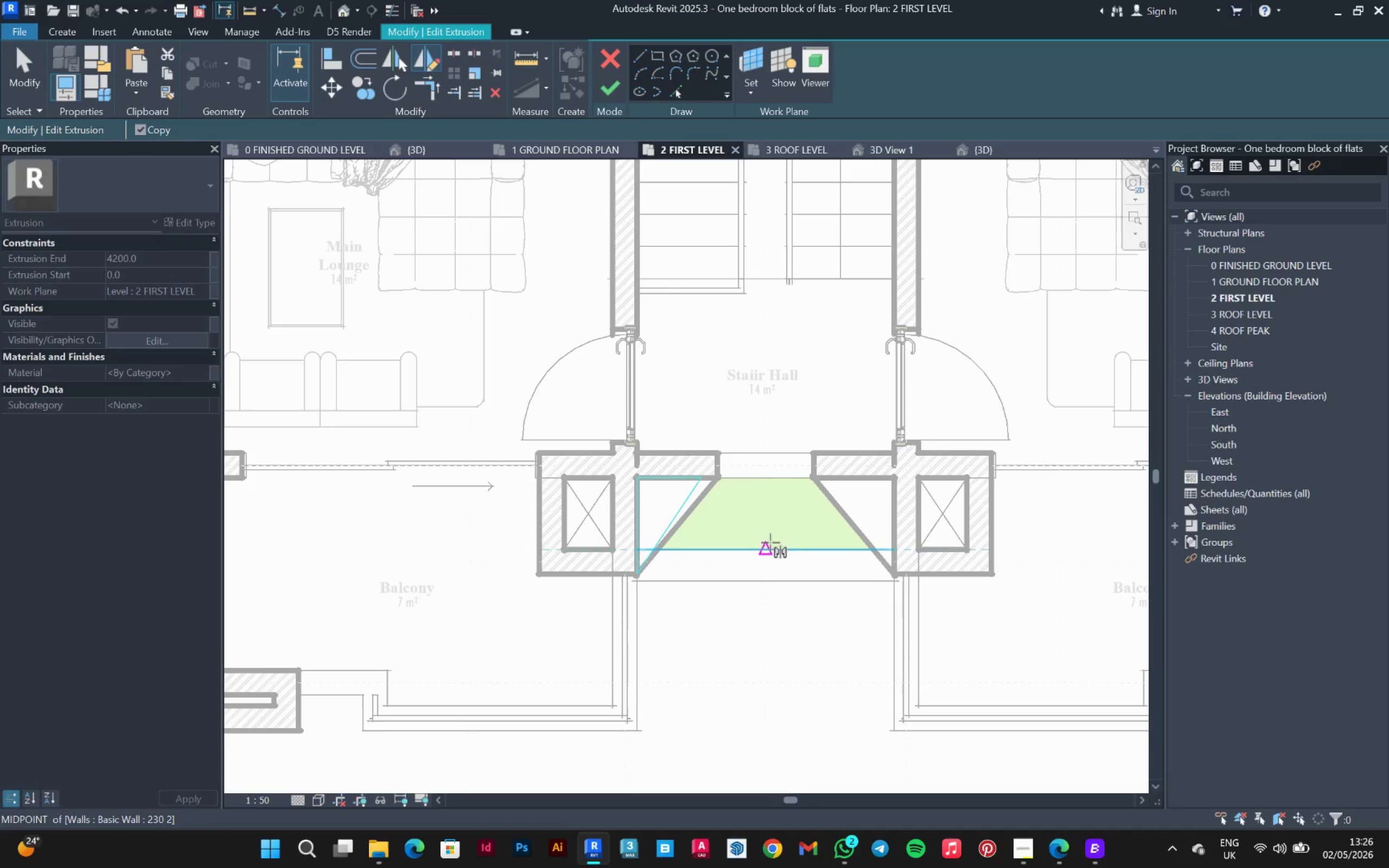 
left_click([770, 546])
 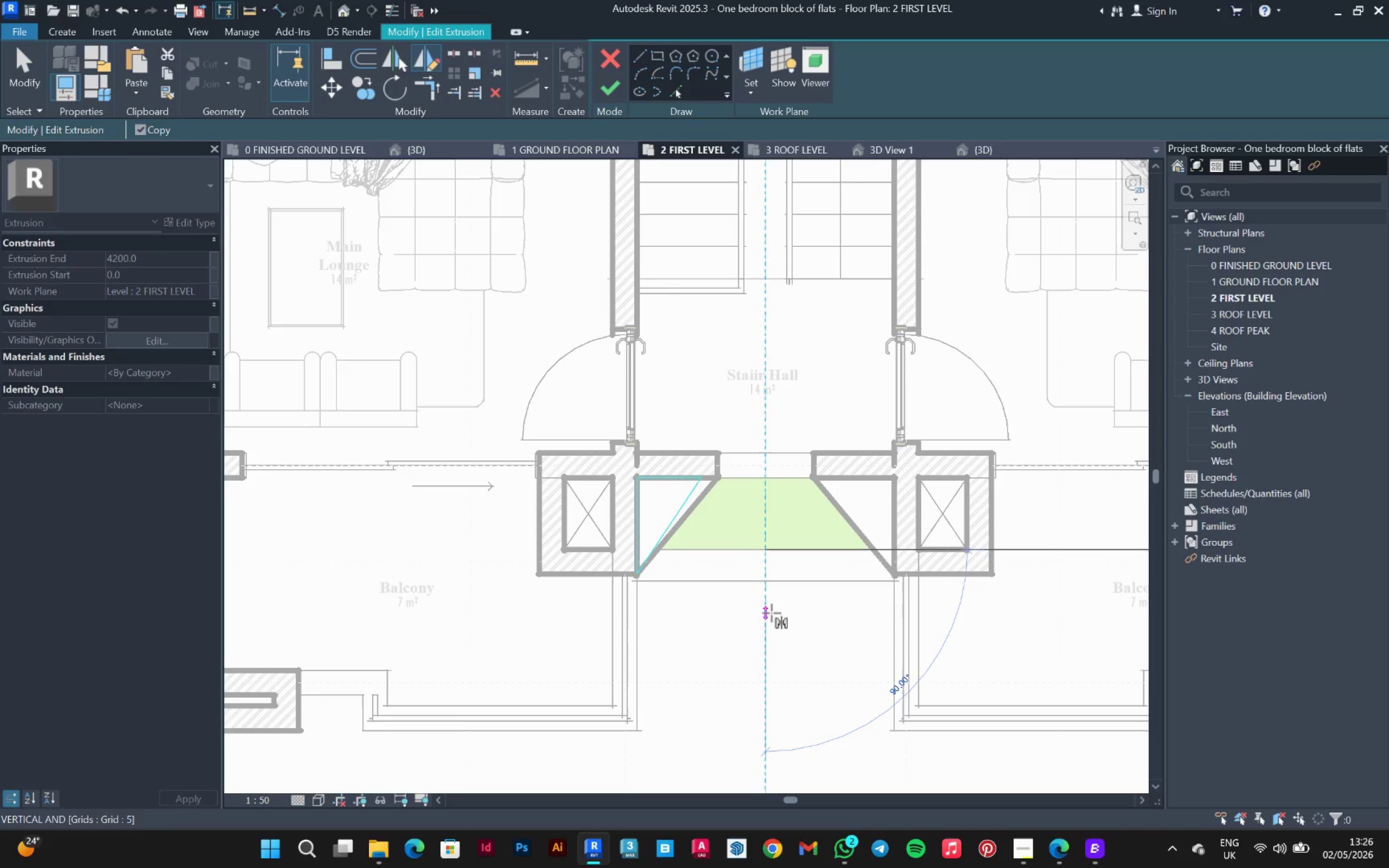 
left_click([772, 613])
 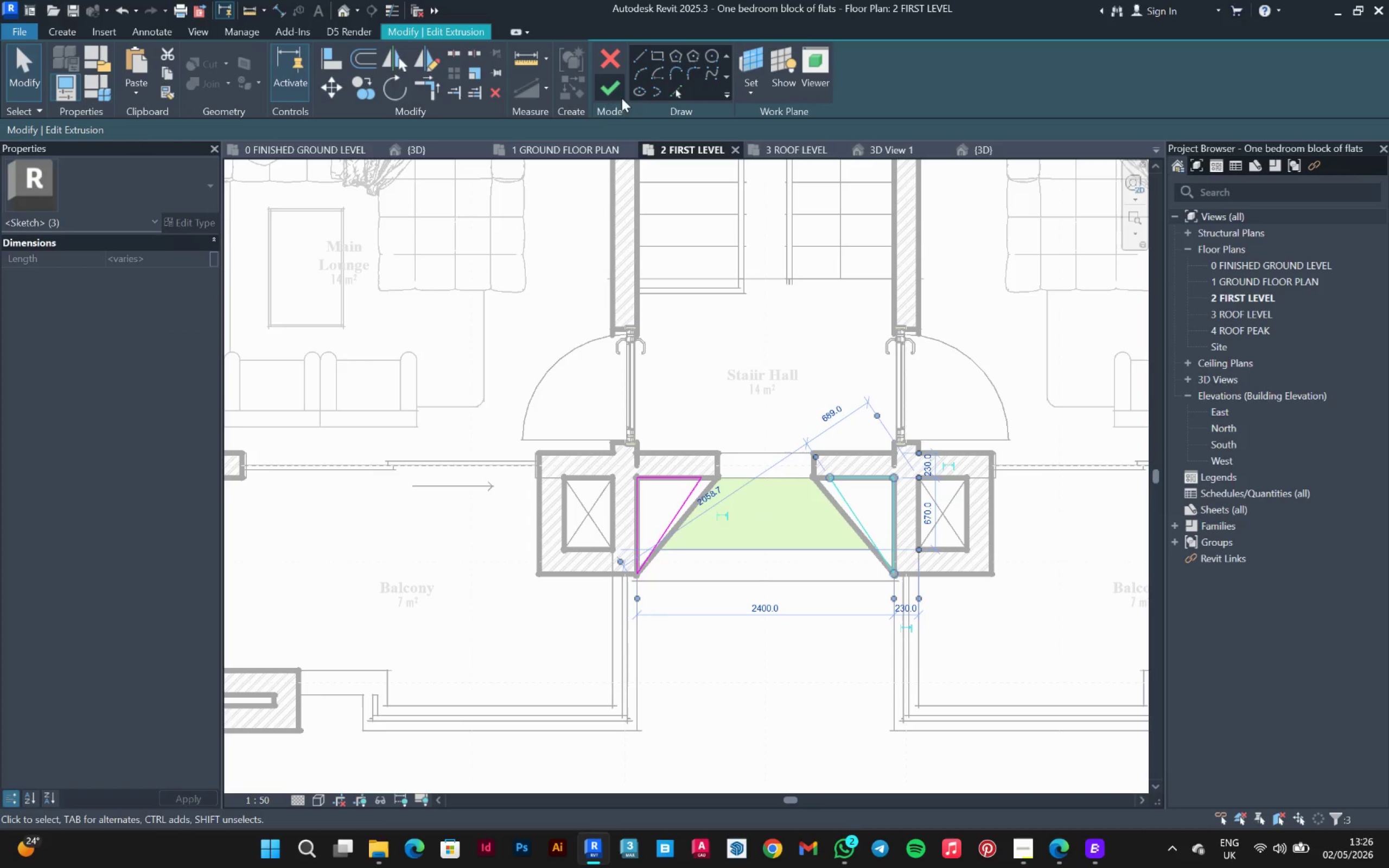 
left_click([620, 88])
 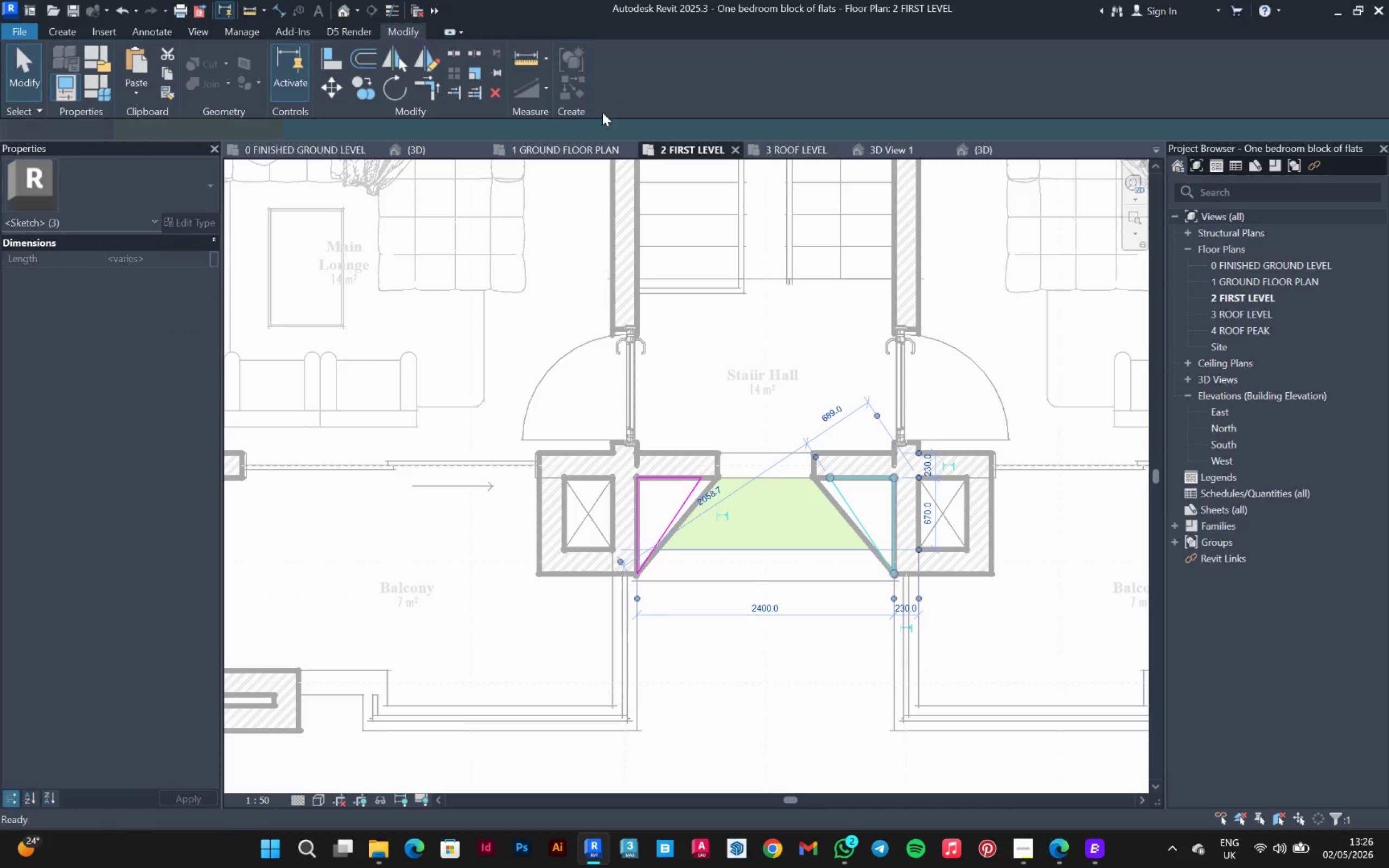 
mouse_move([599, 126])
 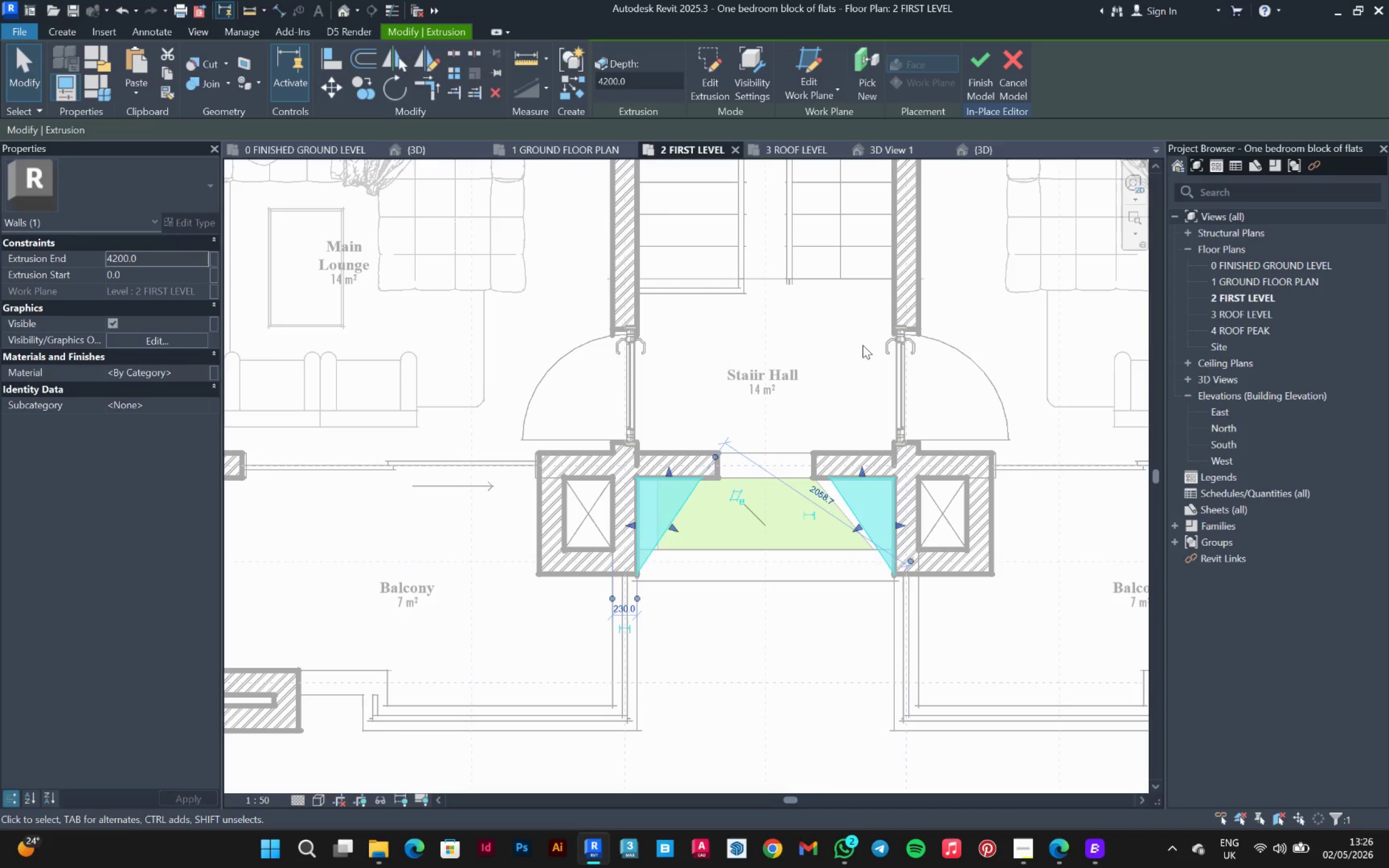 
left_click([865, 335])
 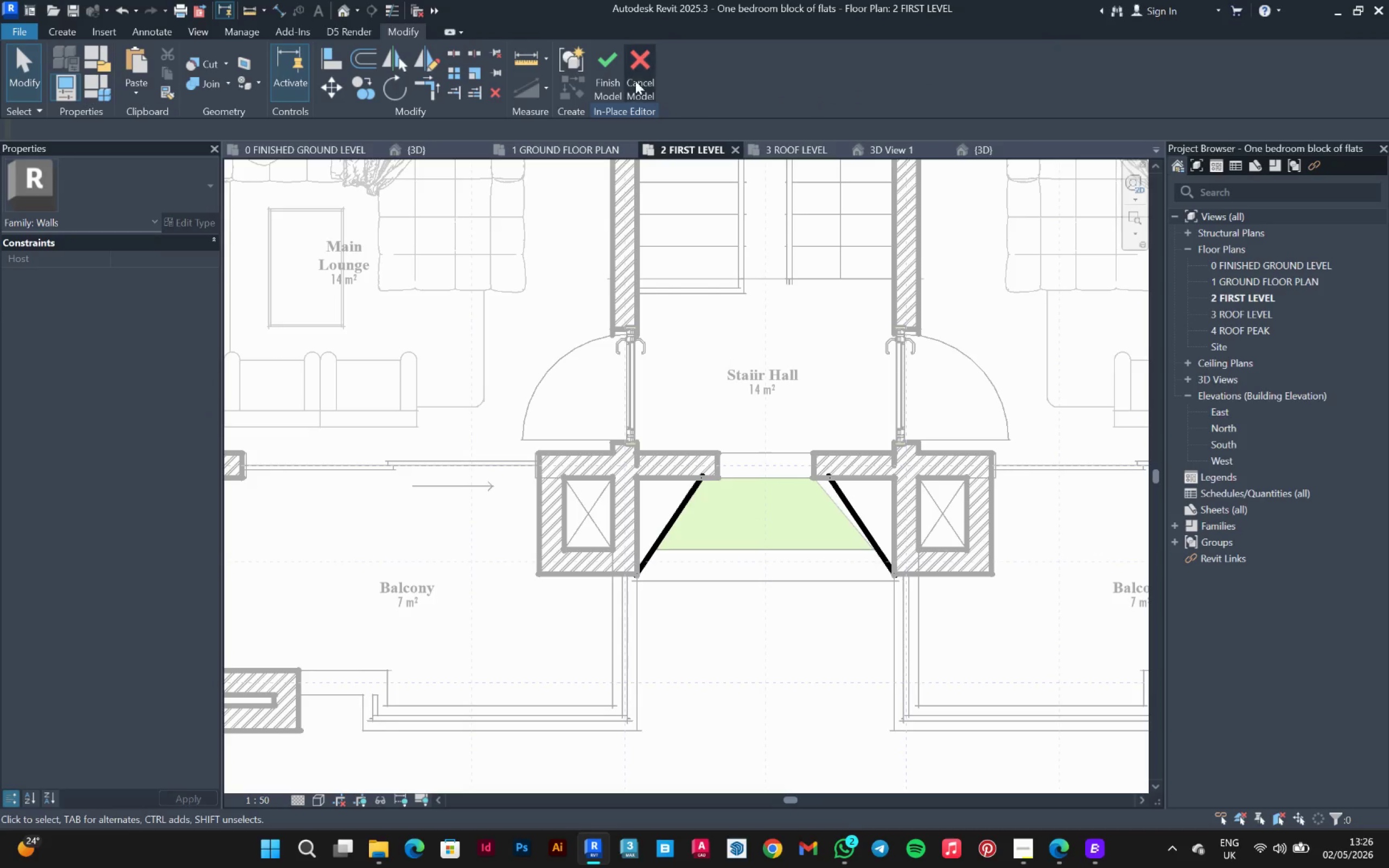 
left_click([603, 69])
 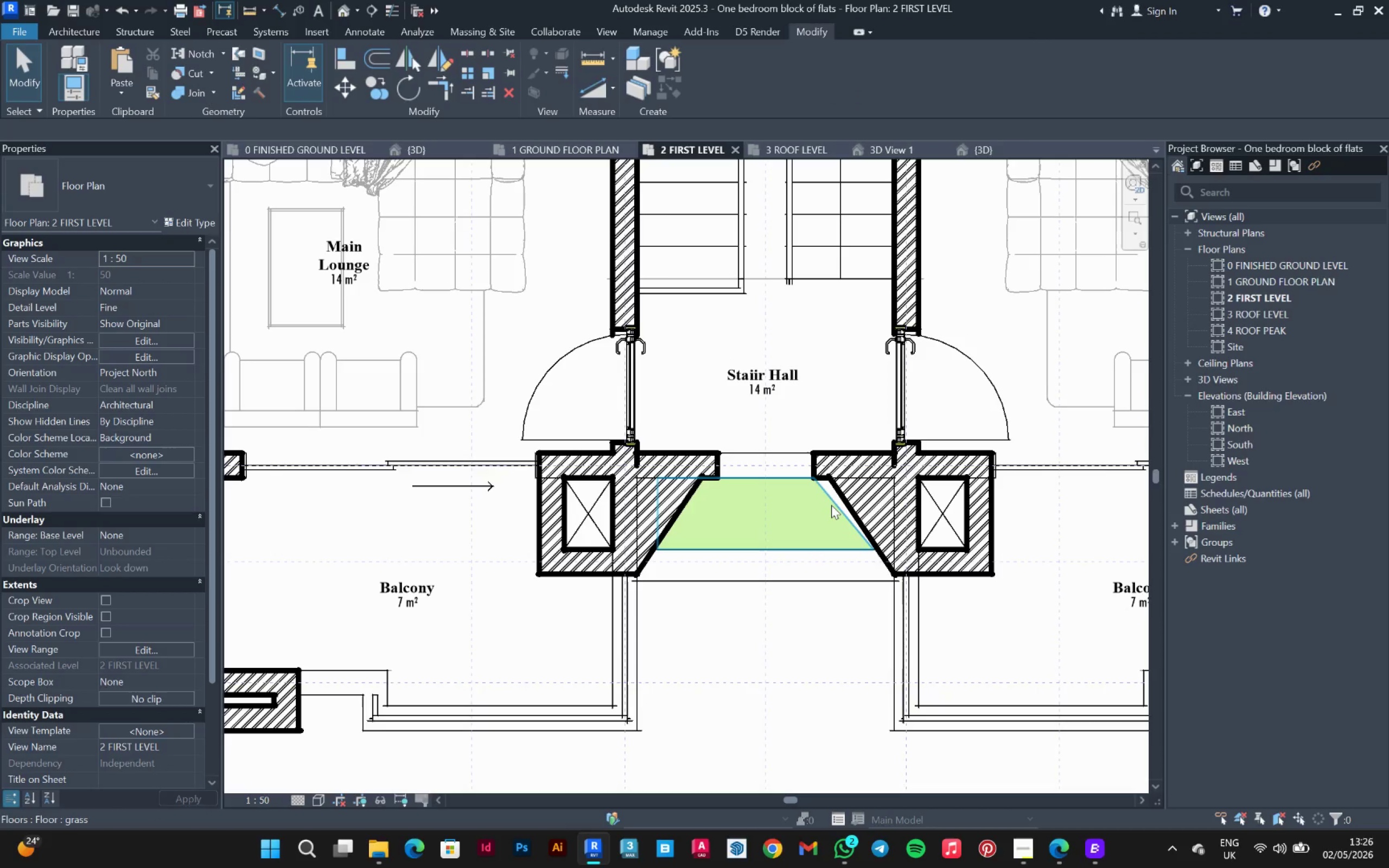 
left_click([831, 505])
 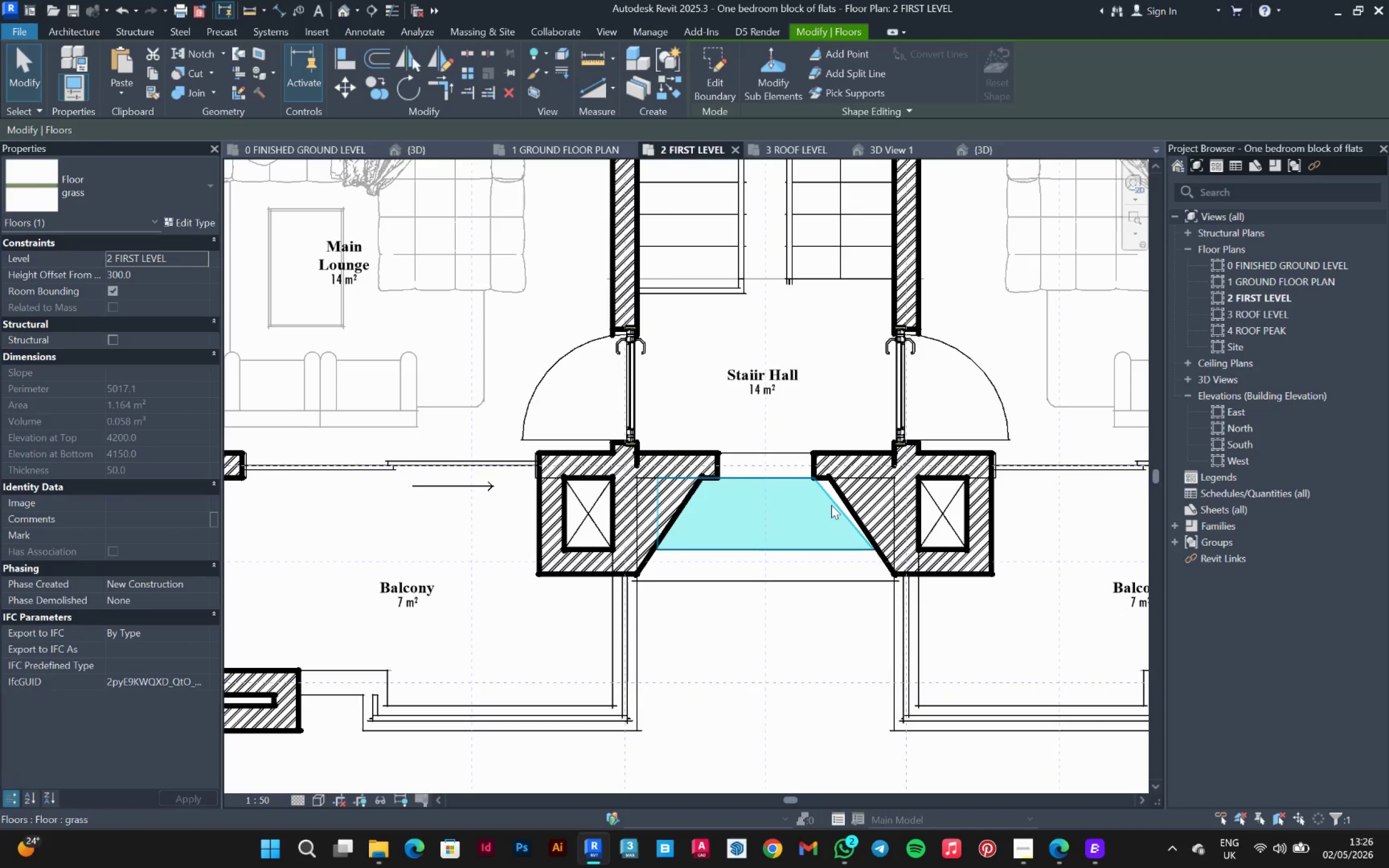 
double_click([831, 505])
 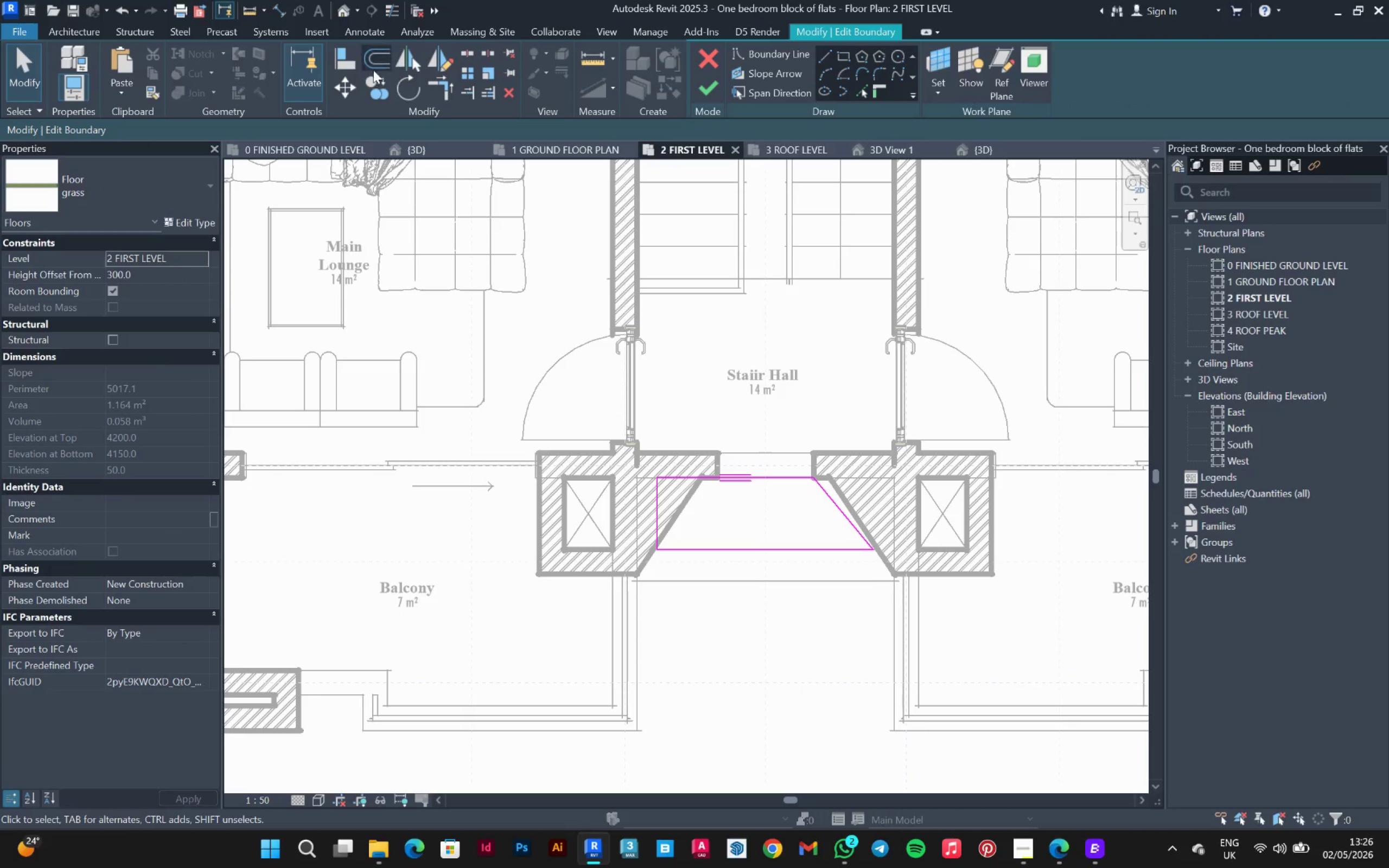 
left_click([343, 61])
 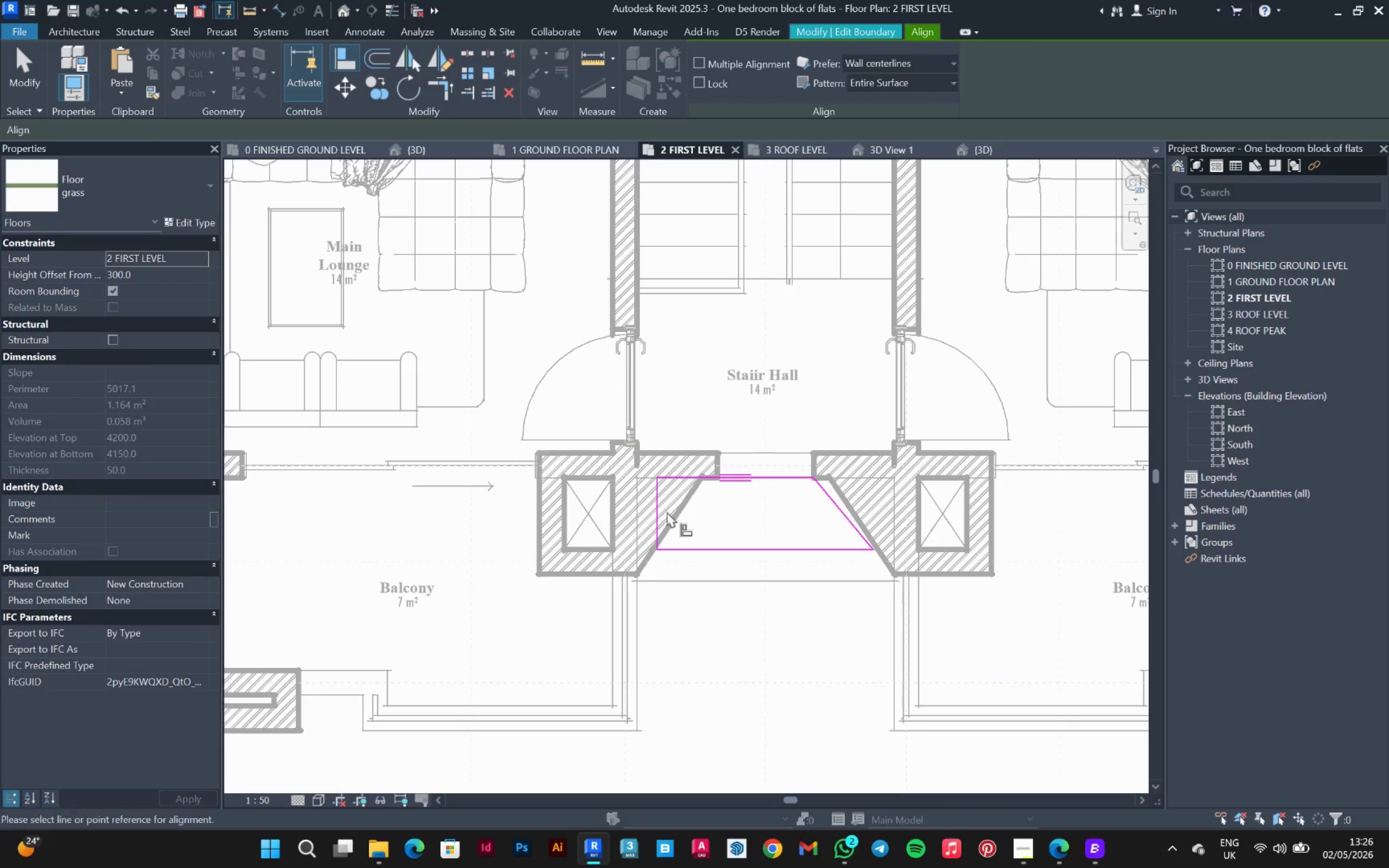 
left_click([671, 516])
 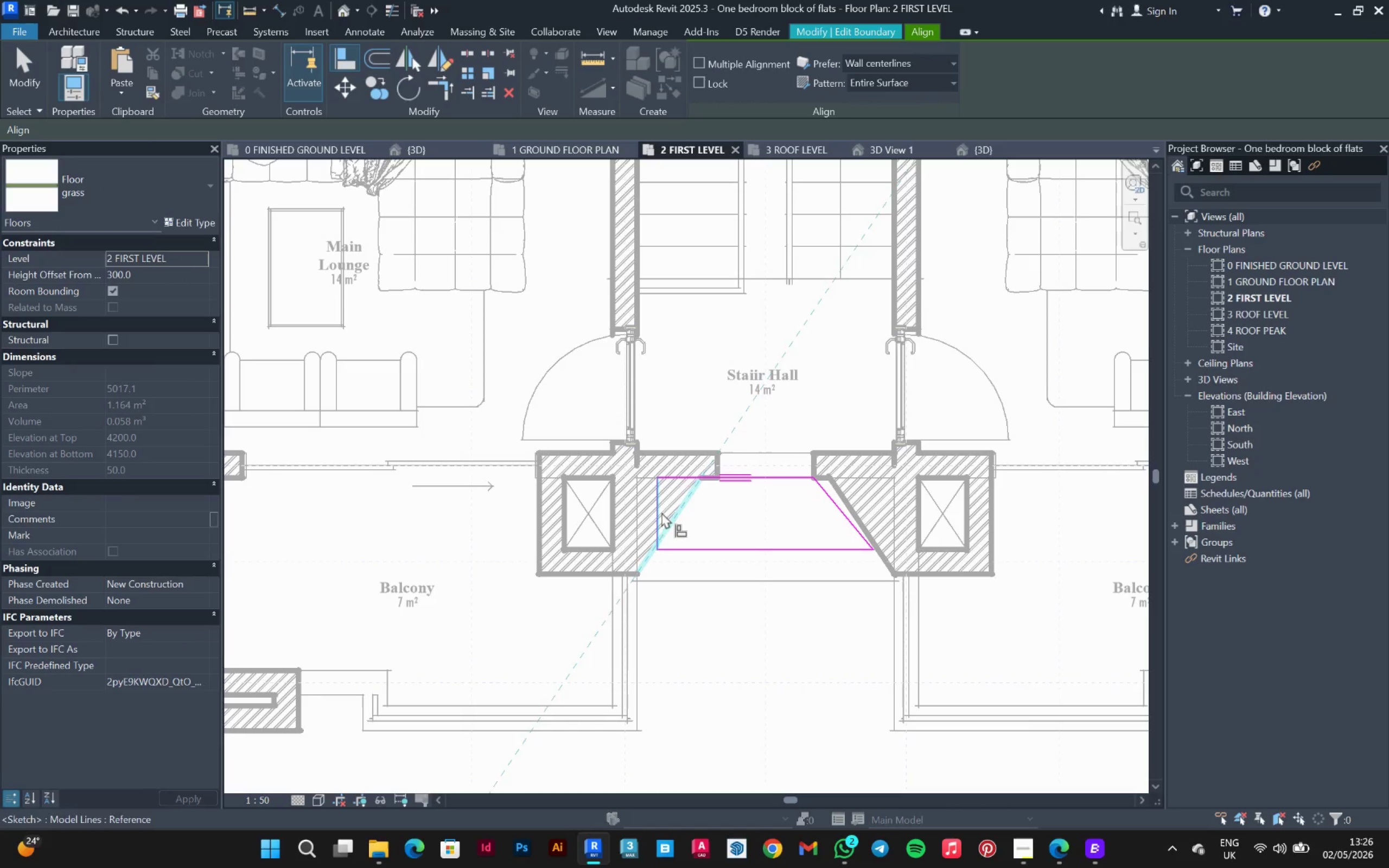 
left_click([661, 512])
 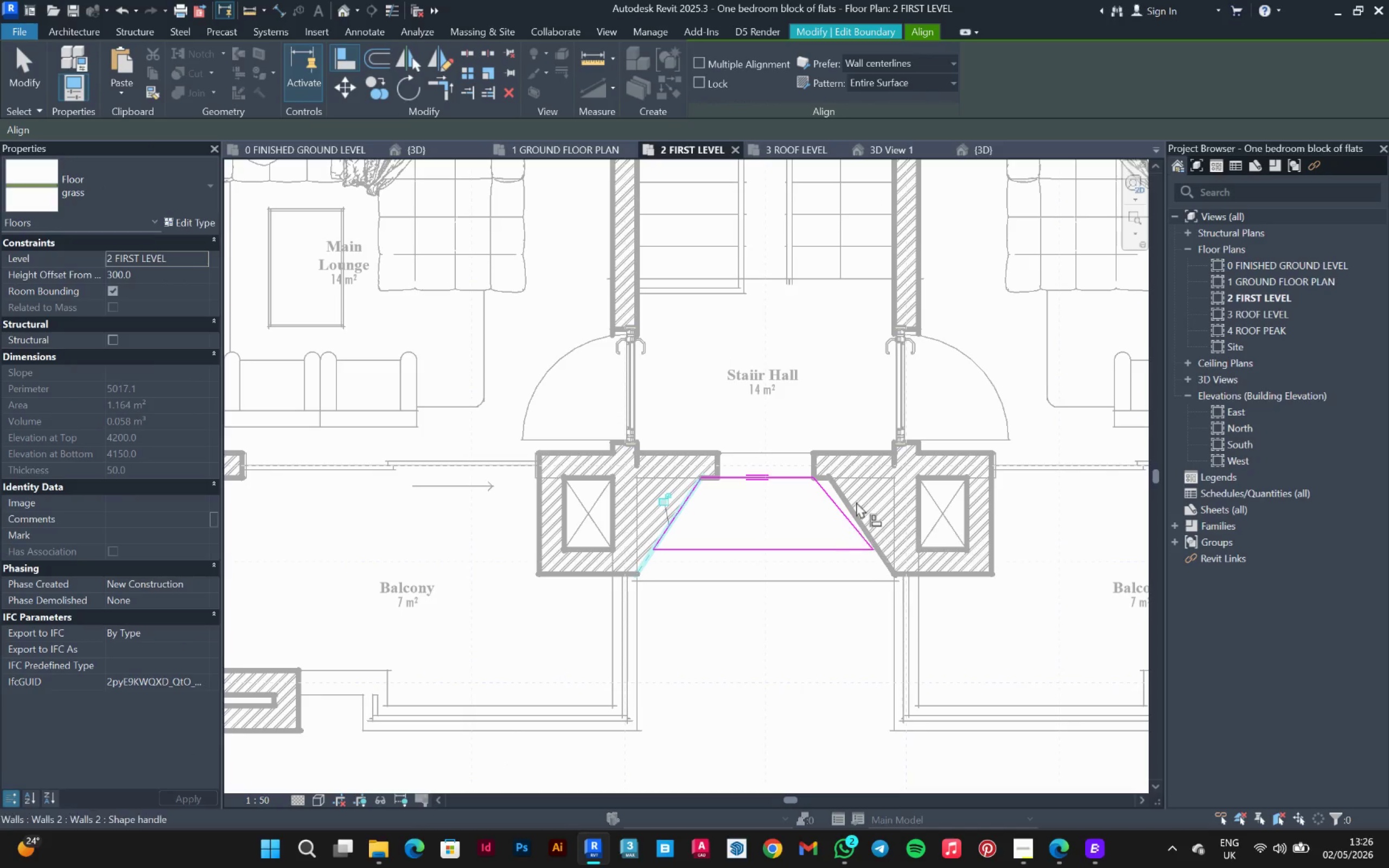 
left_click([852, 502])
 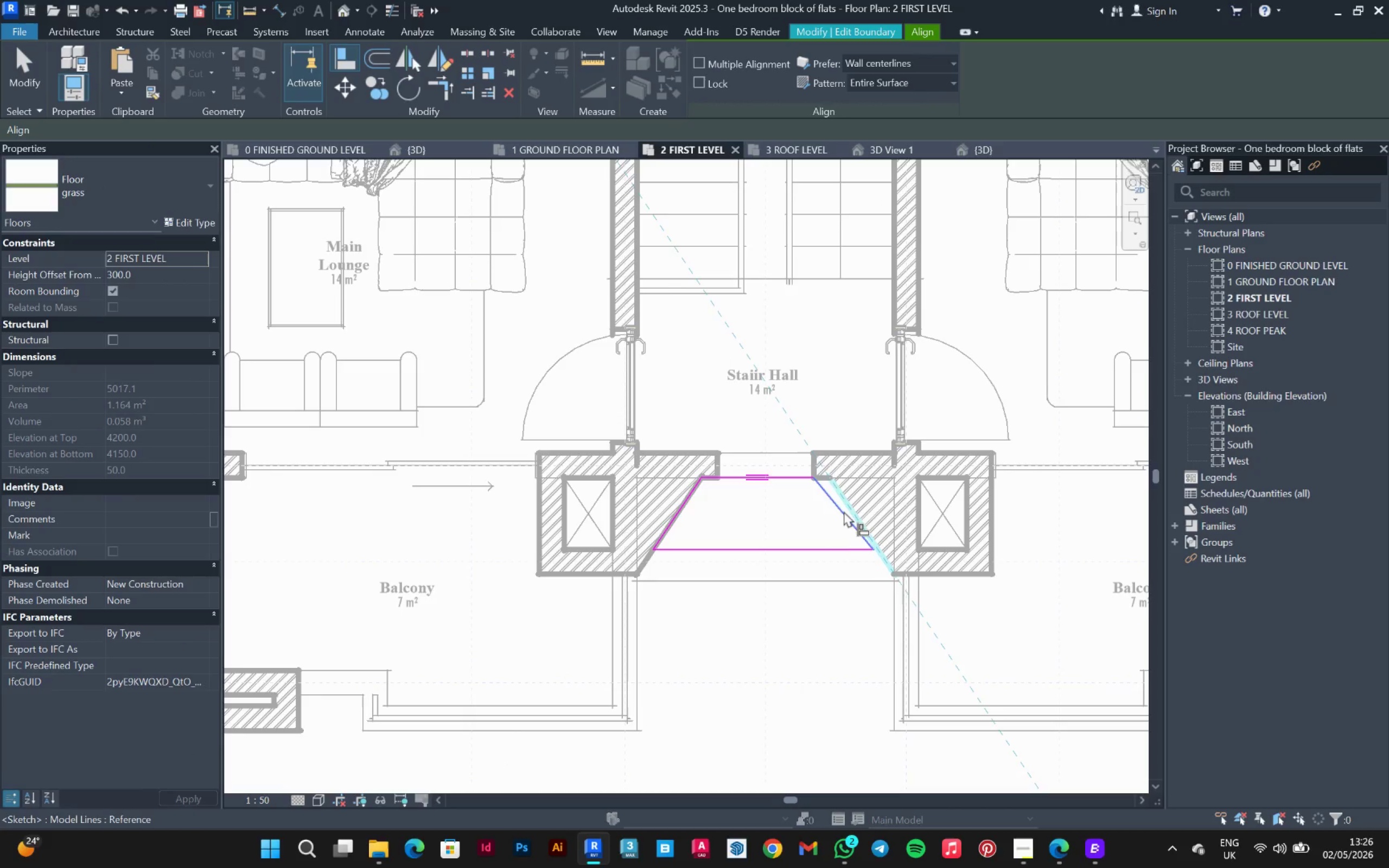 
left_click([844, 511])
 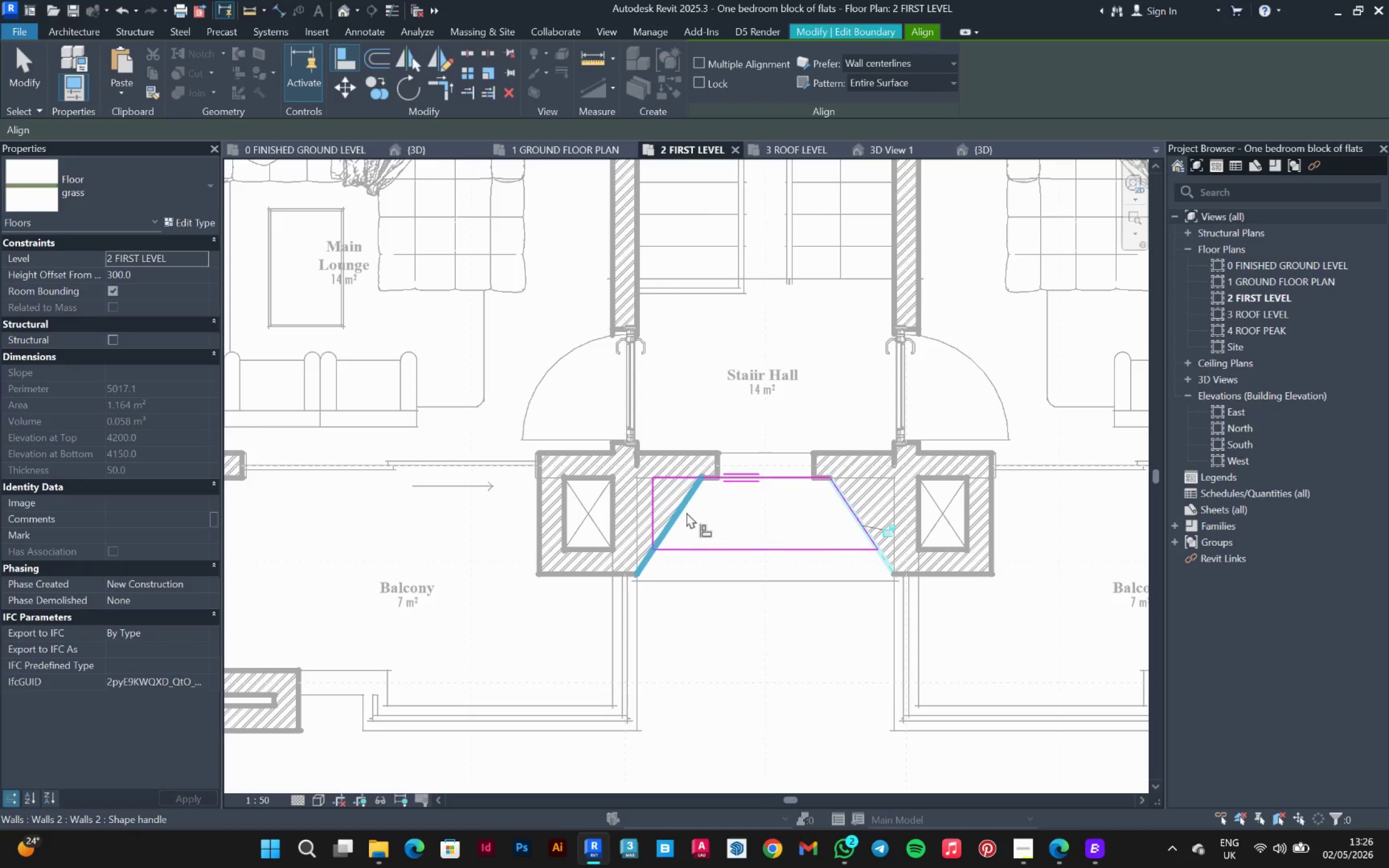 
key(Escape)
 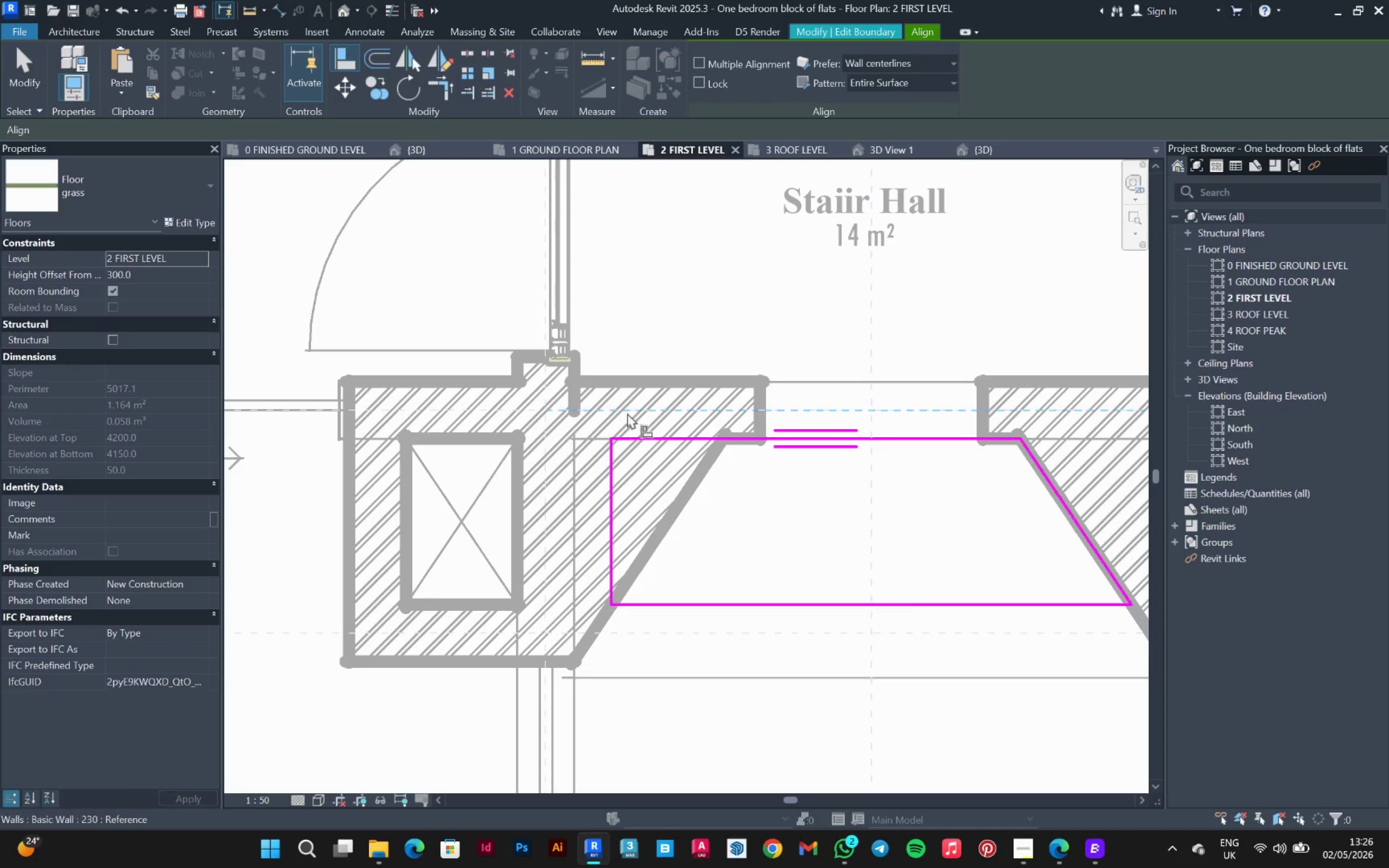 
key(Escape)
 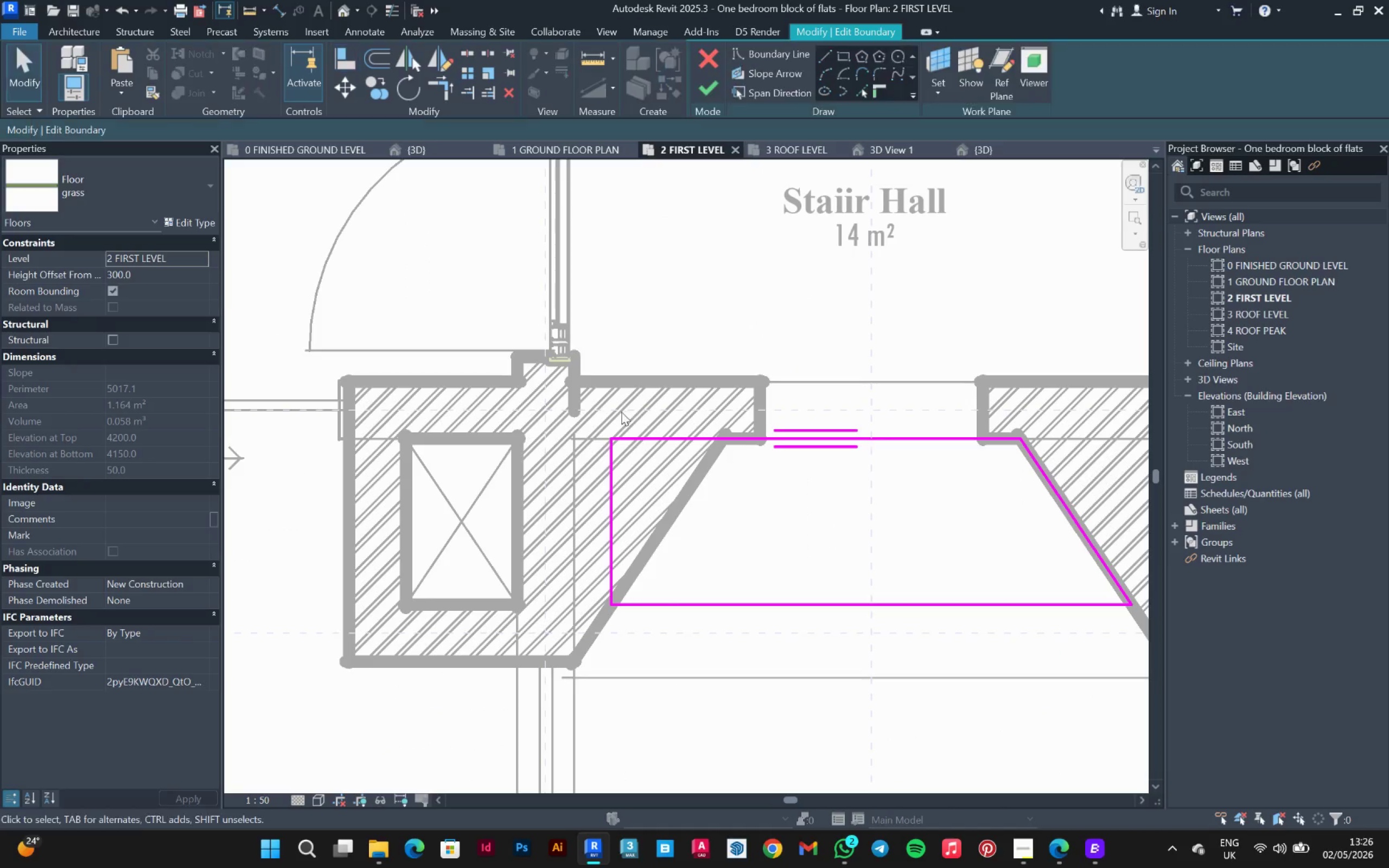 
scroll: coordinate [685, 506], scroll_direction: up, amount: 6.0
 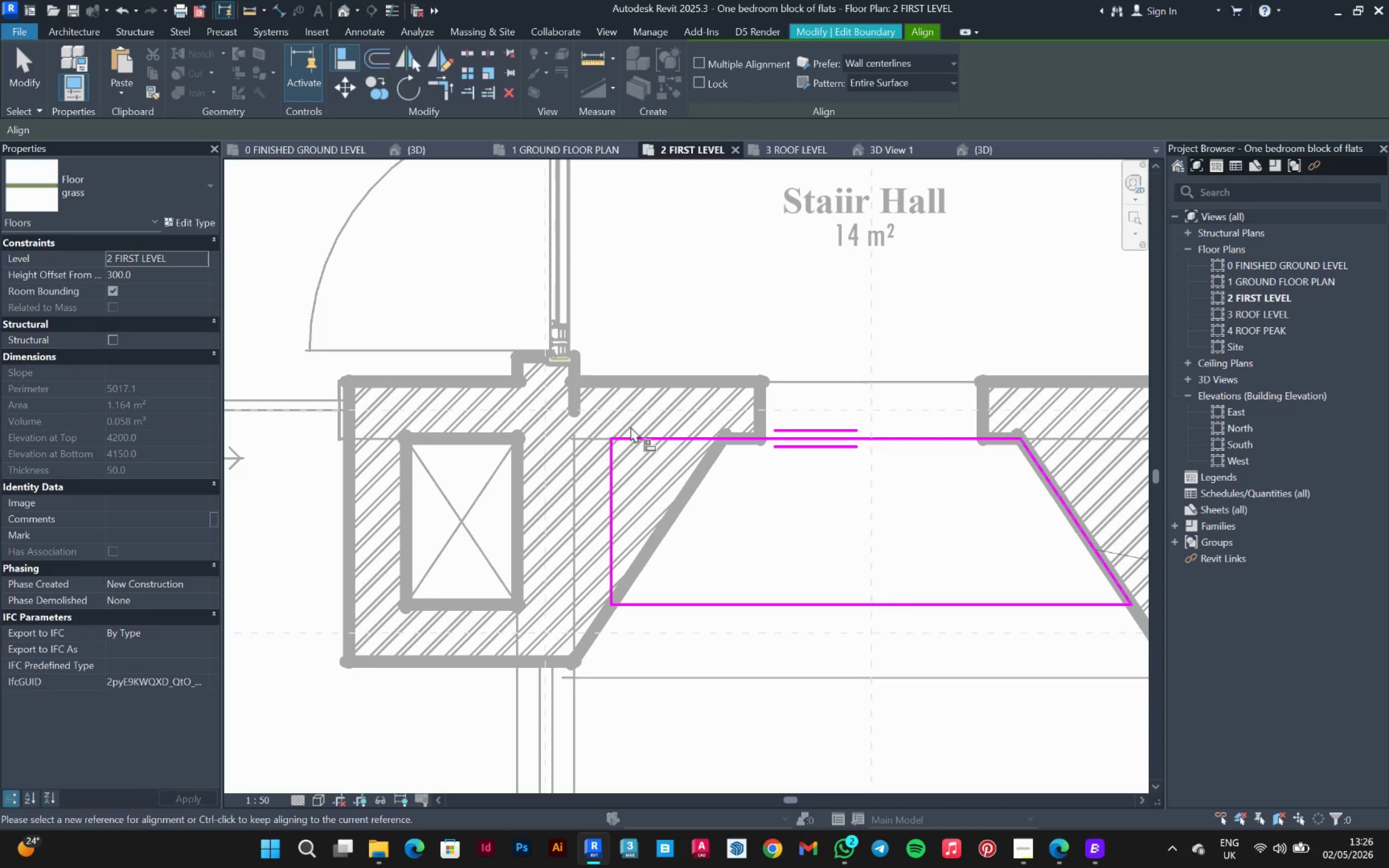 
left_click_drag(start_coordinate=[622, 411], to_coordinate=[580, 476])
 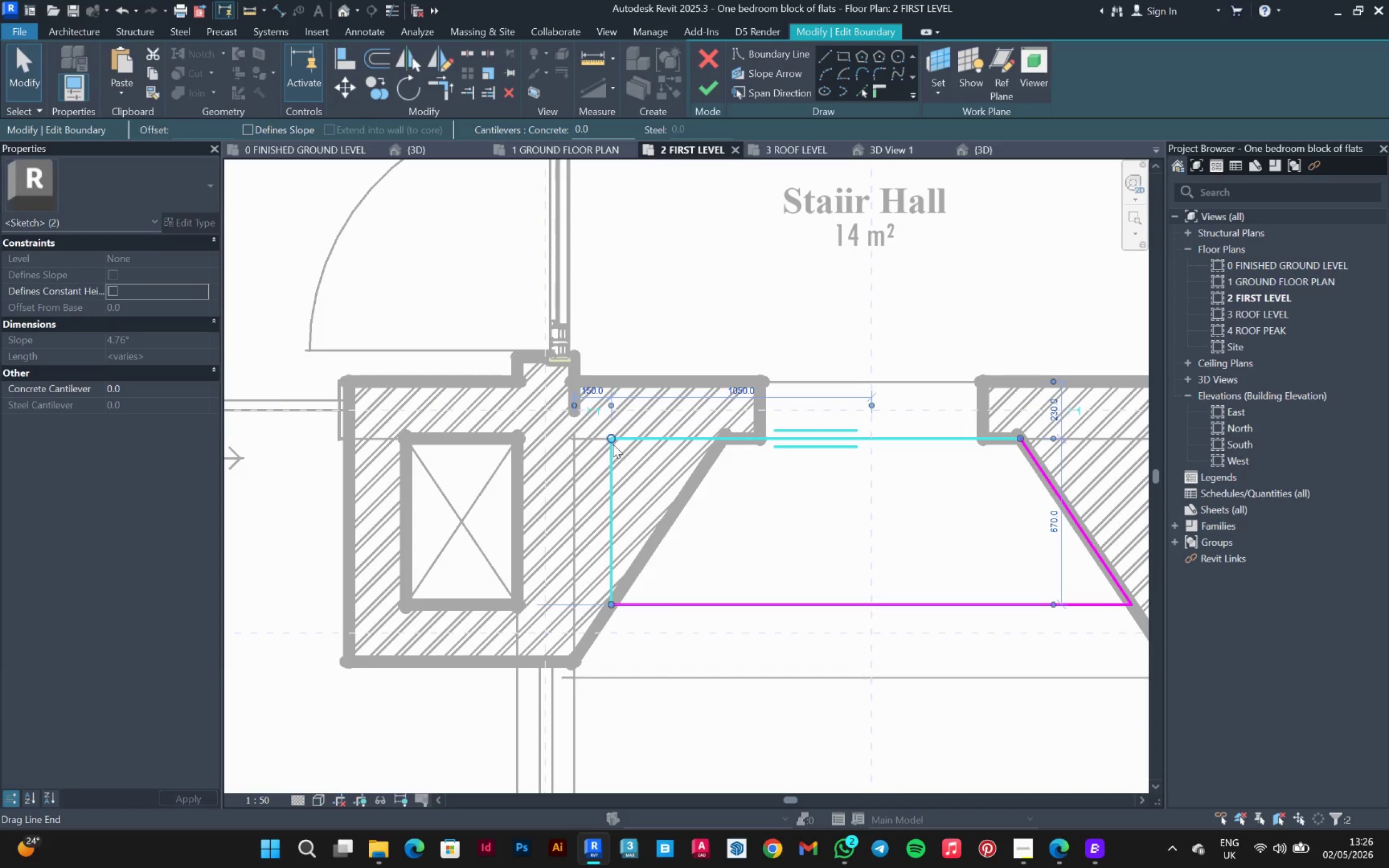 
left_click_drag(start_coordinate=[614, 443], to_coordinate=[719, 444])
 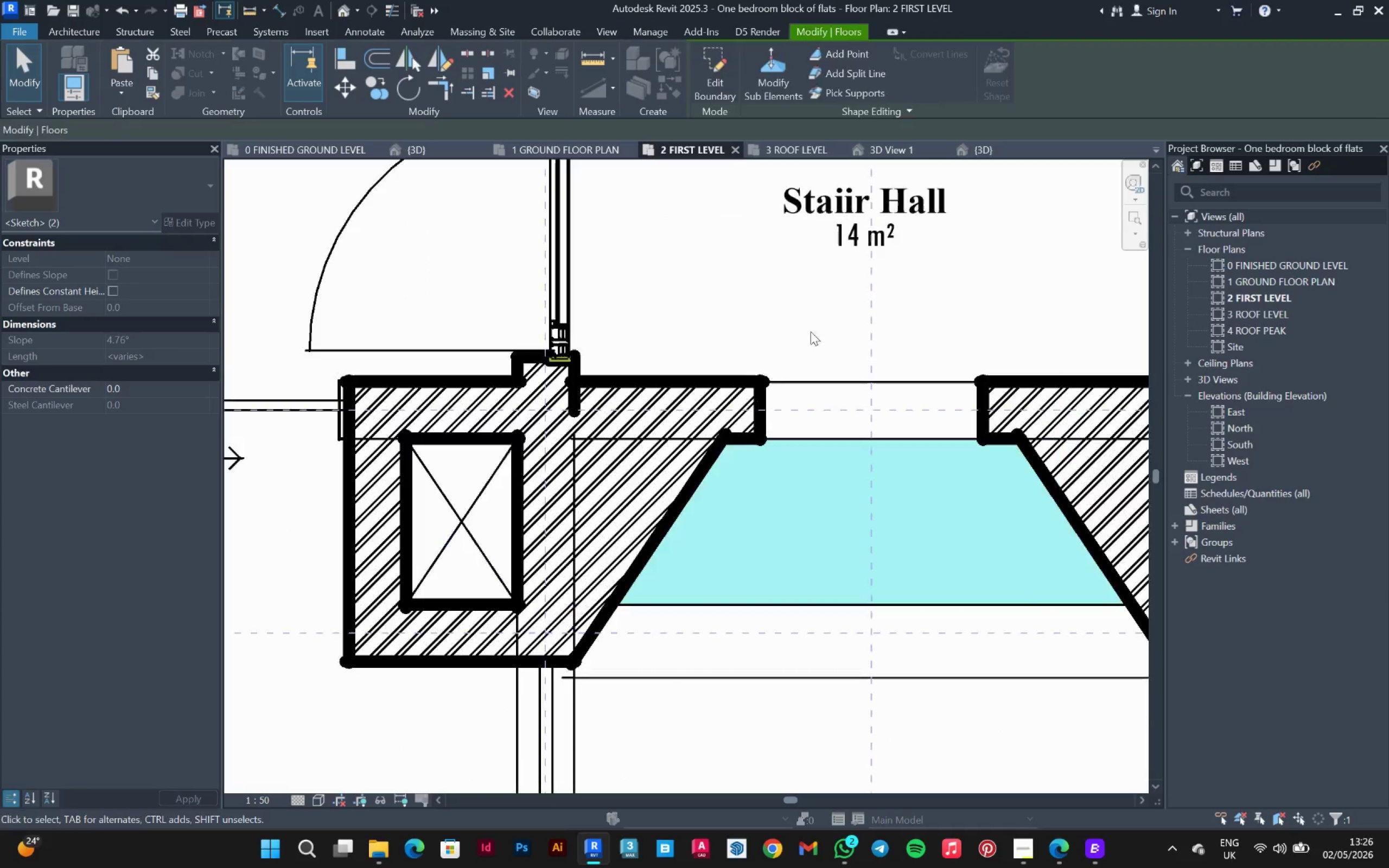 
left_click([764, 413])
 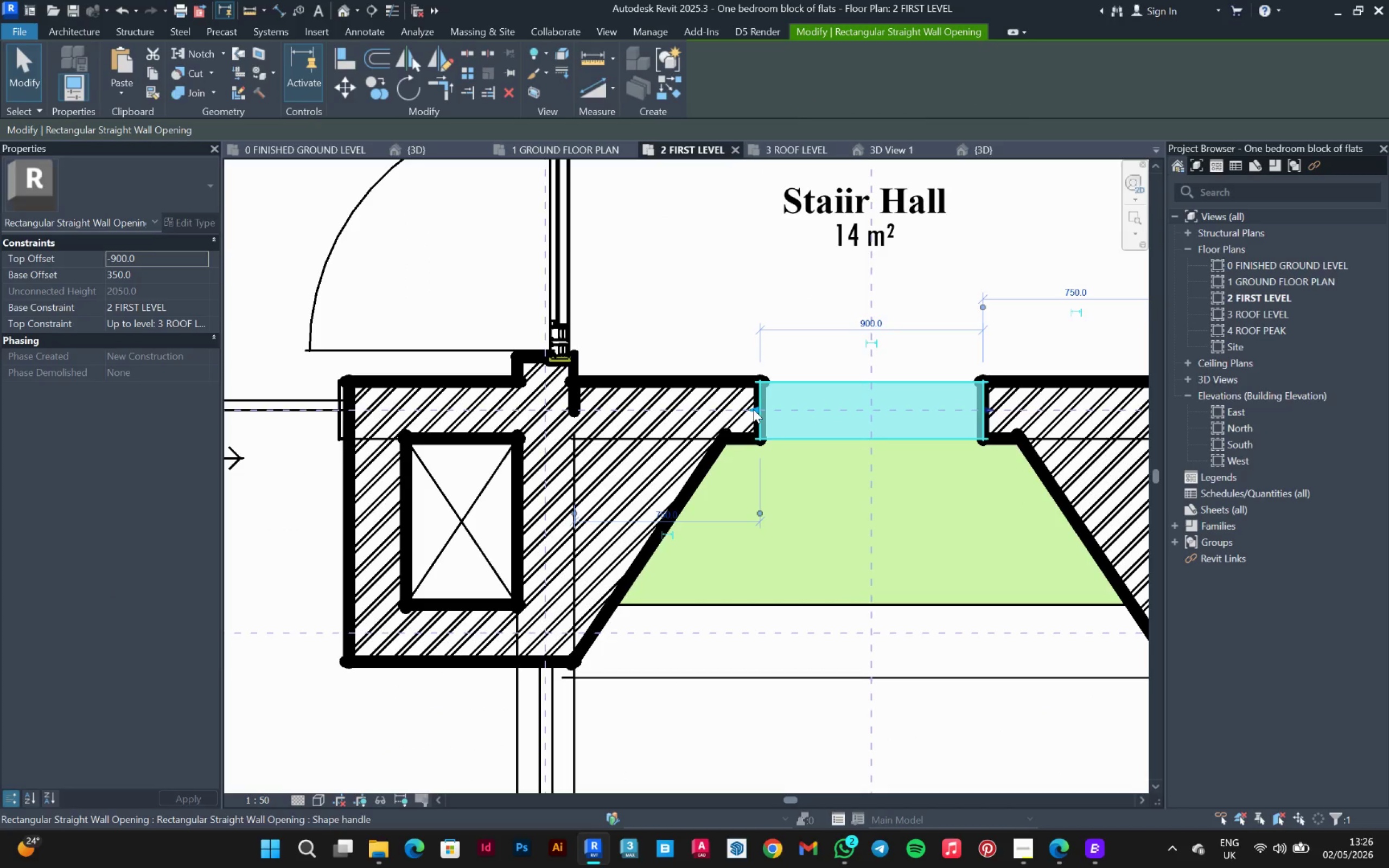 
left_click_drag(start_coordinate=[753, 409], to_coordinate=[723, 409])
 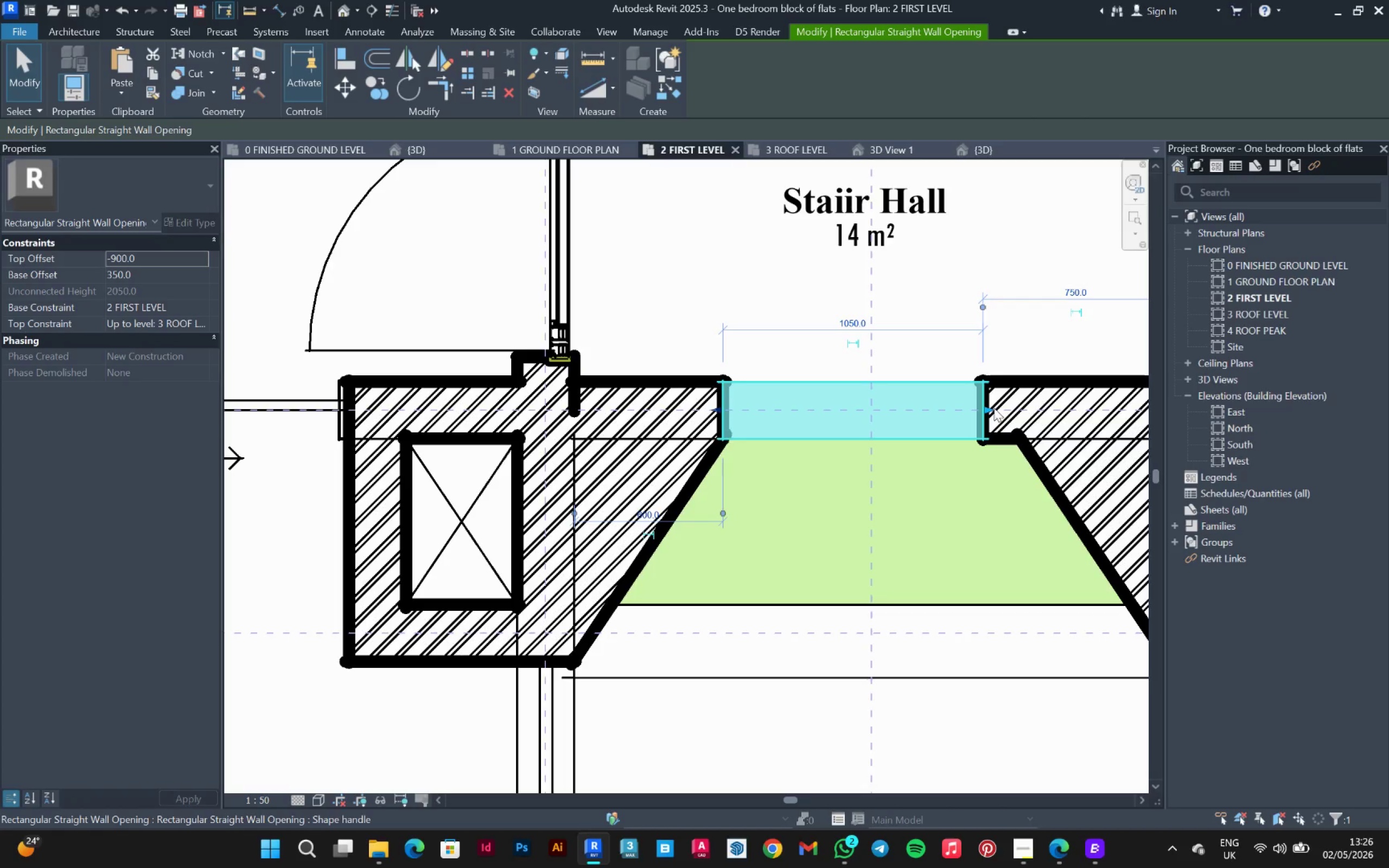 
left_click_drag(start_coordinate=[994, 408], to_coordinate=[1021, 412])
 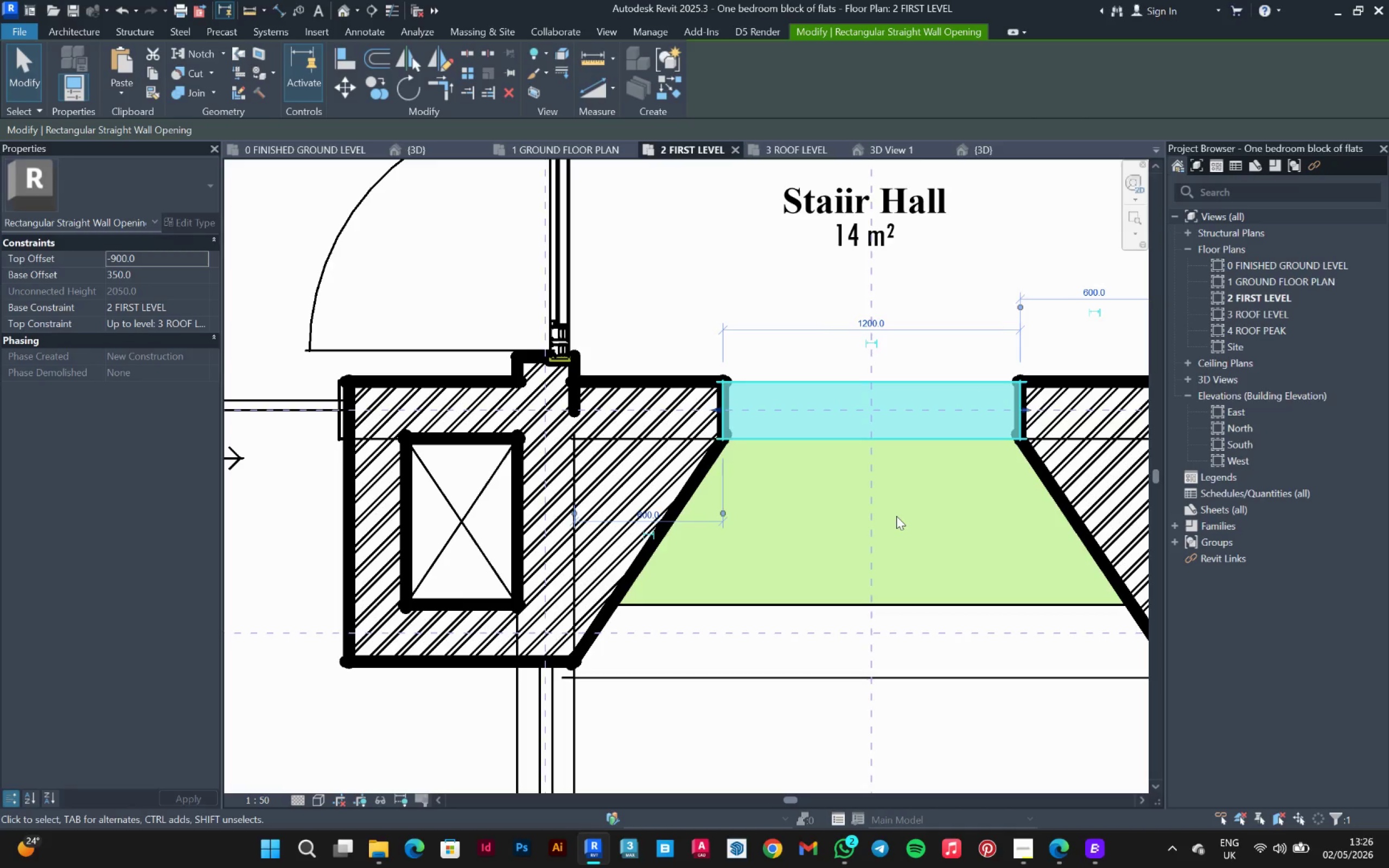 
left_click([897, 516])
 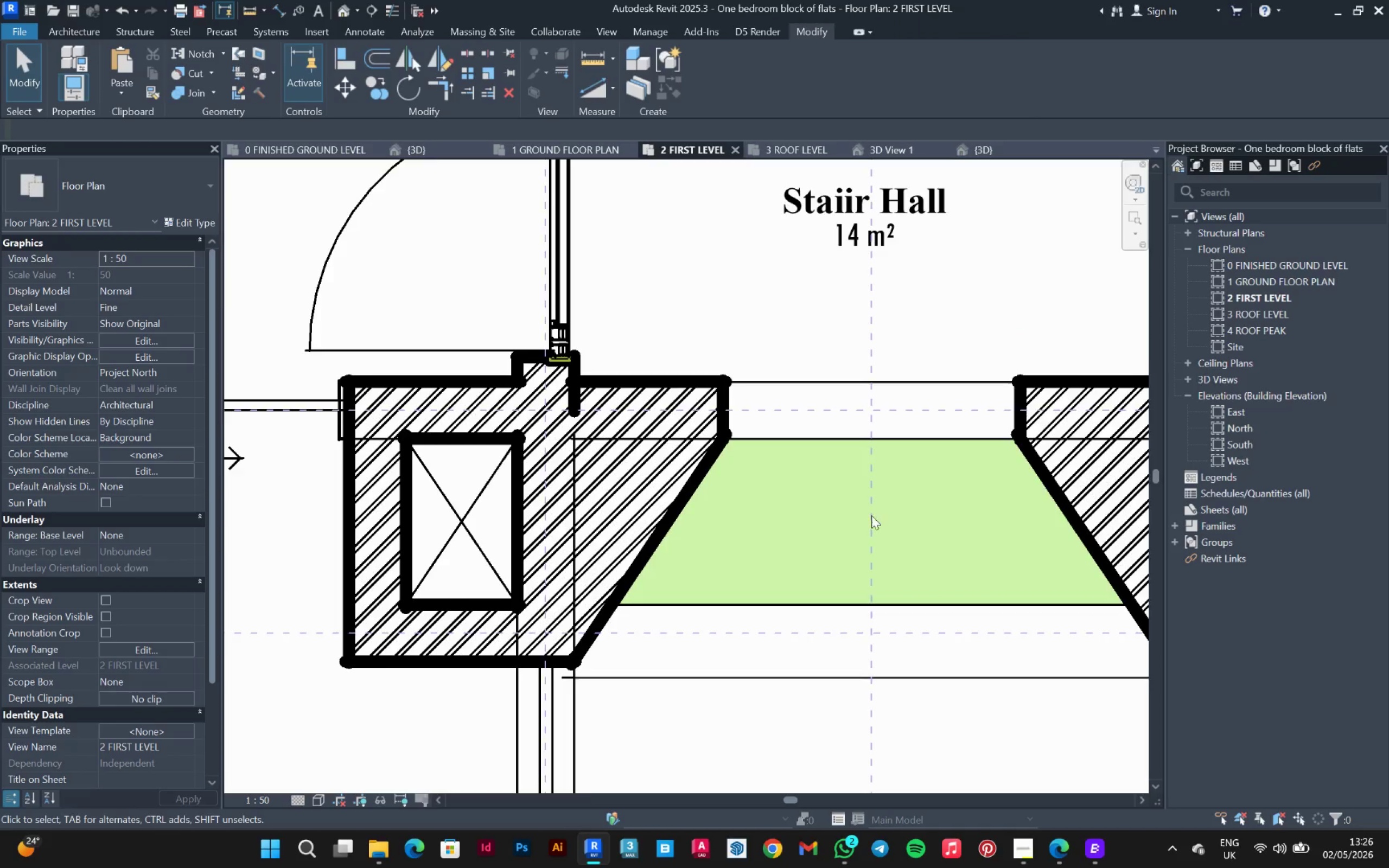 
scroll: coordinate [677, 513], scroll_direction: down, amount: 11.0
 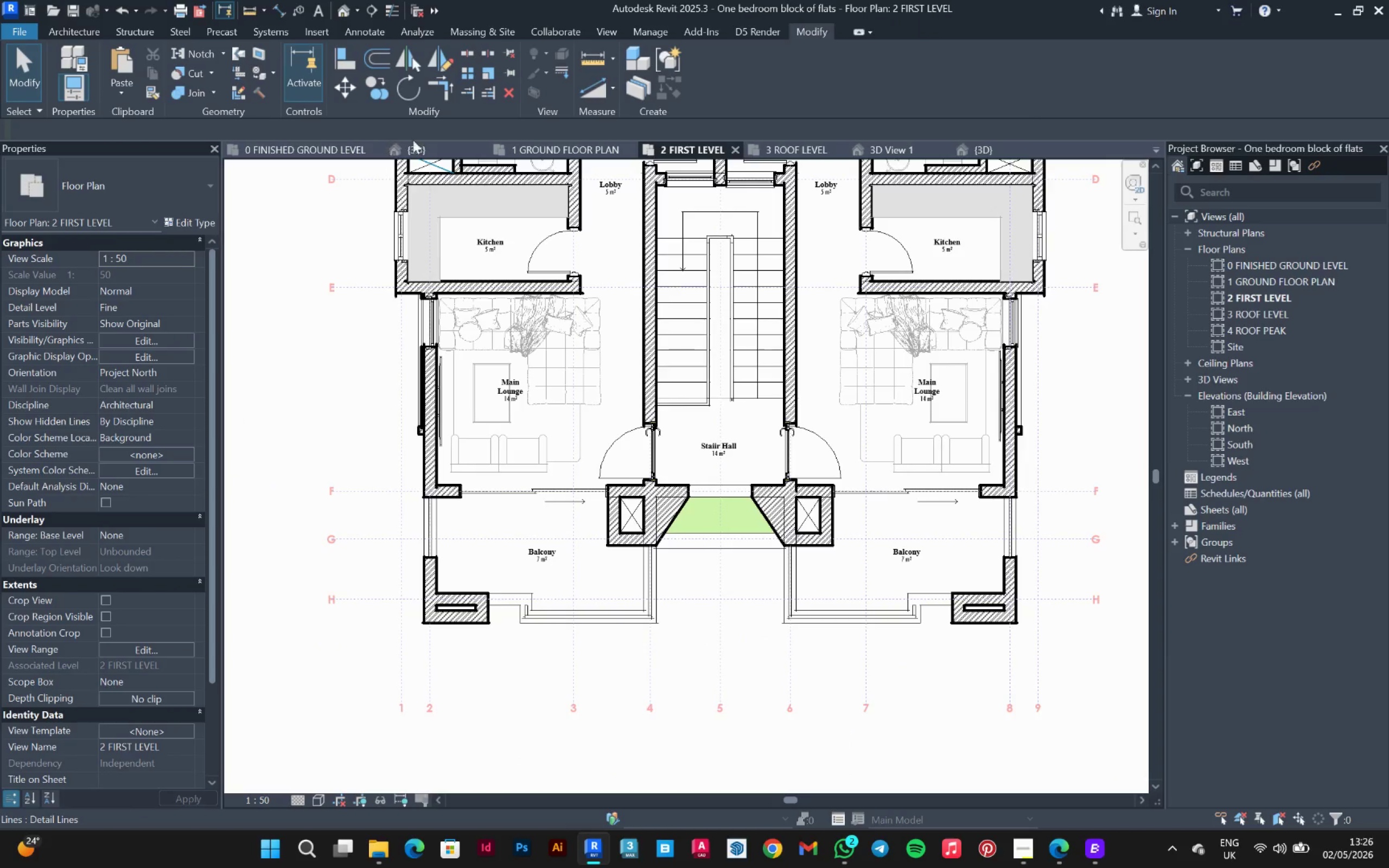 
left_click([432, 146])
 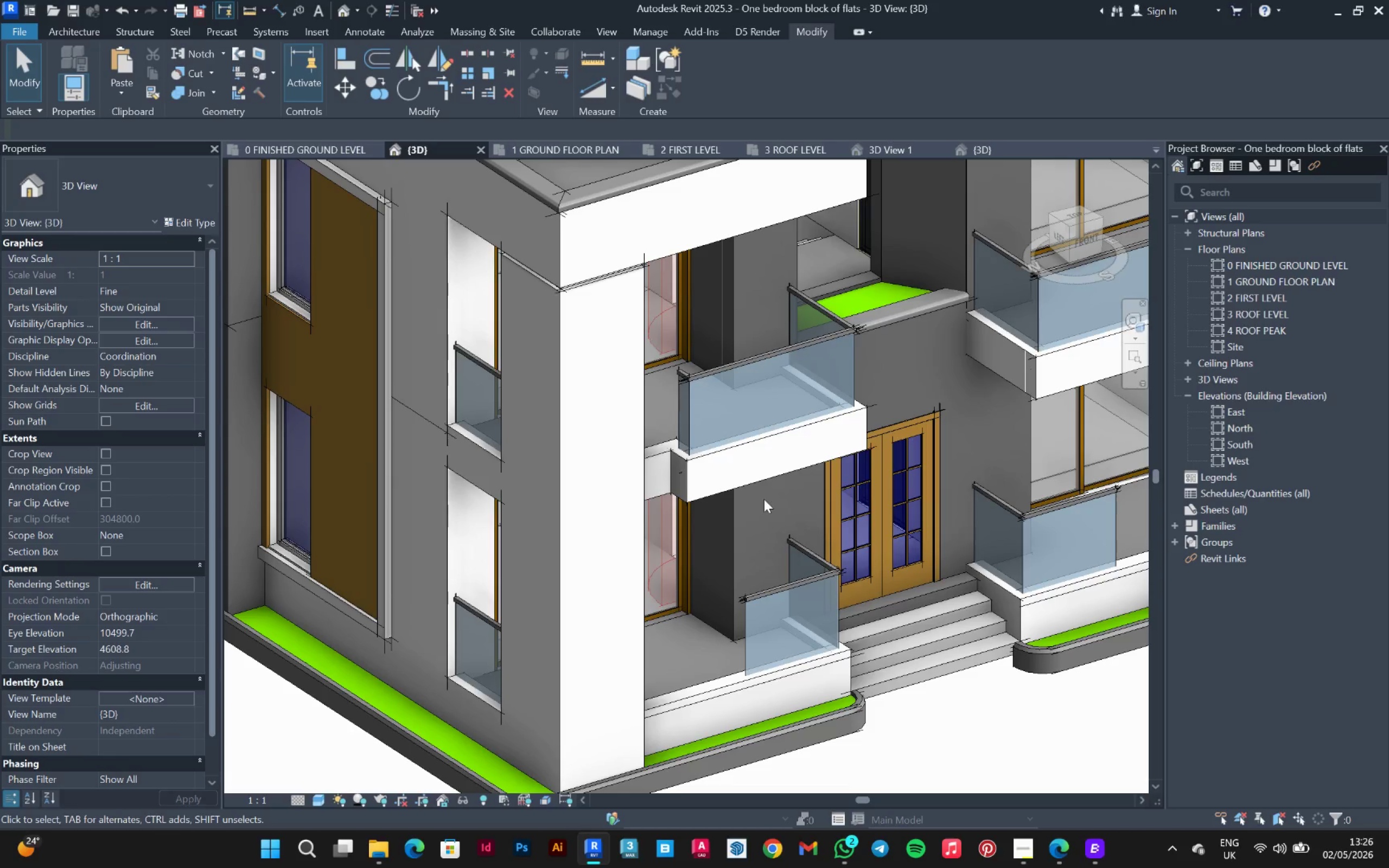 
hold_key(key=ShiftLeft, duration=1.47)
 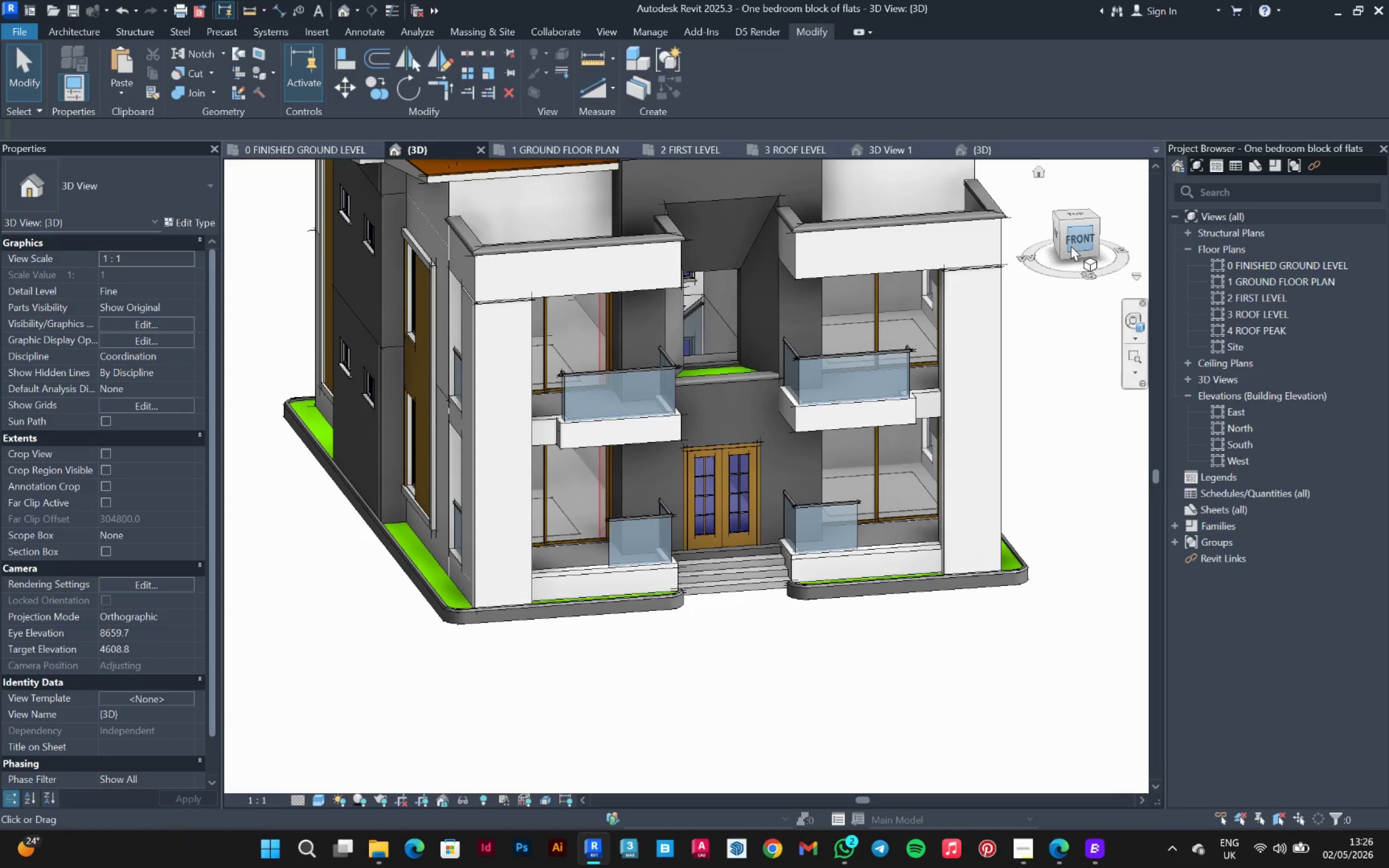 
scroll: coordinate [762, 497], scroll_direction: down, amount: 4.0
 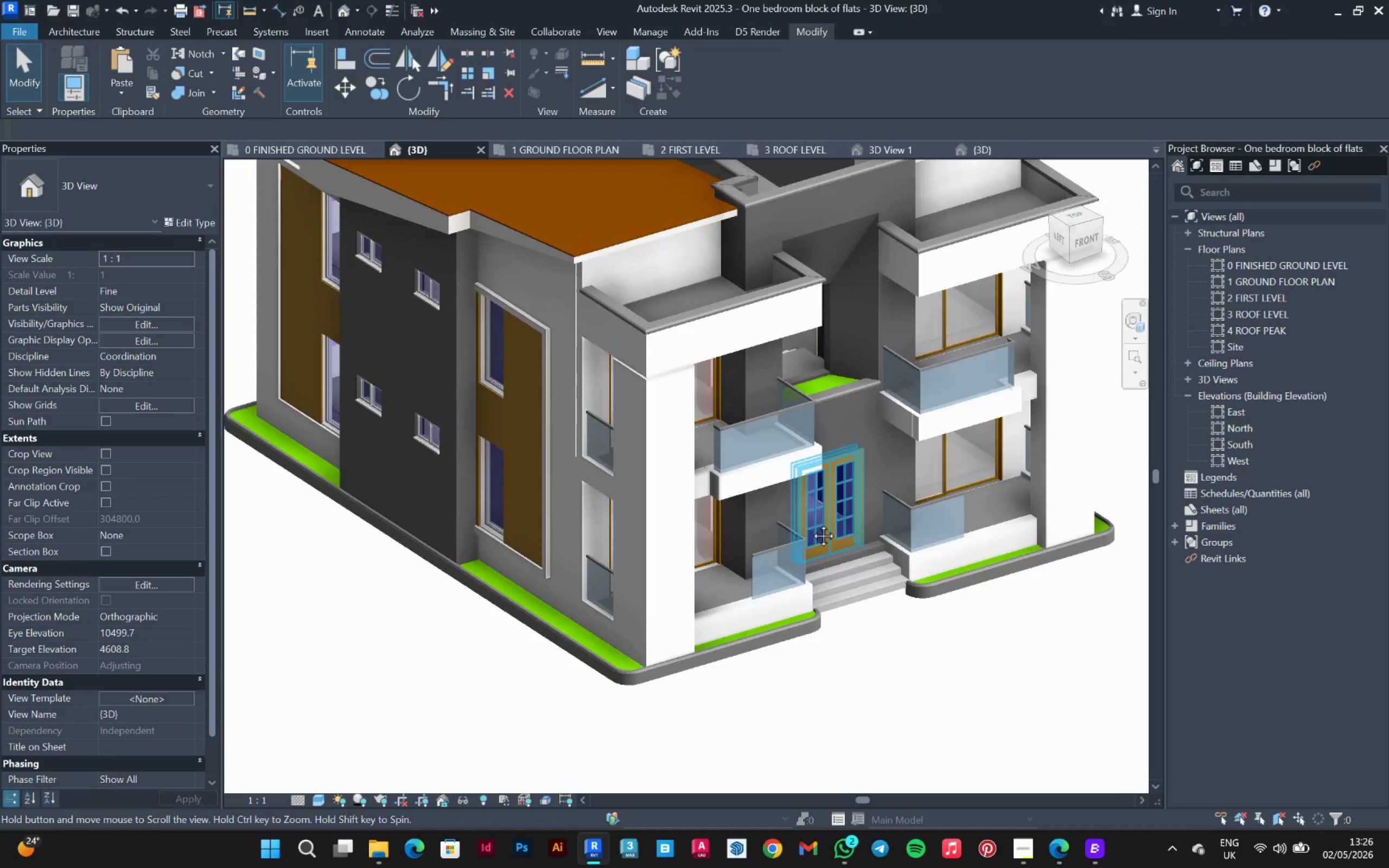 
hold_key(key=ShiftLeft, duration=4.17)
 